 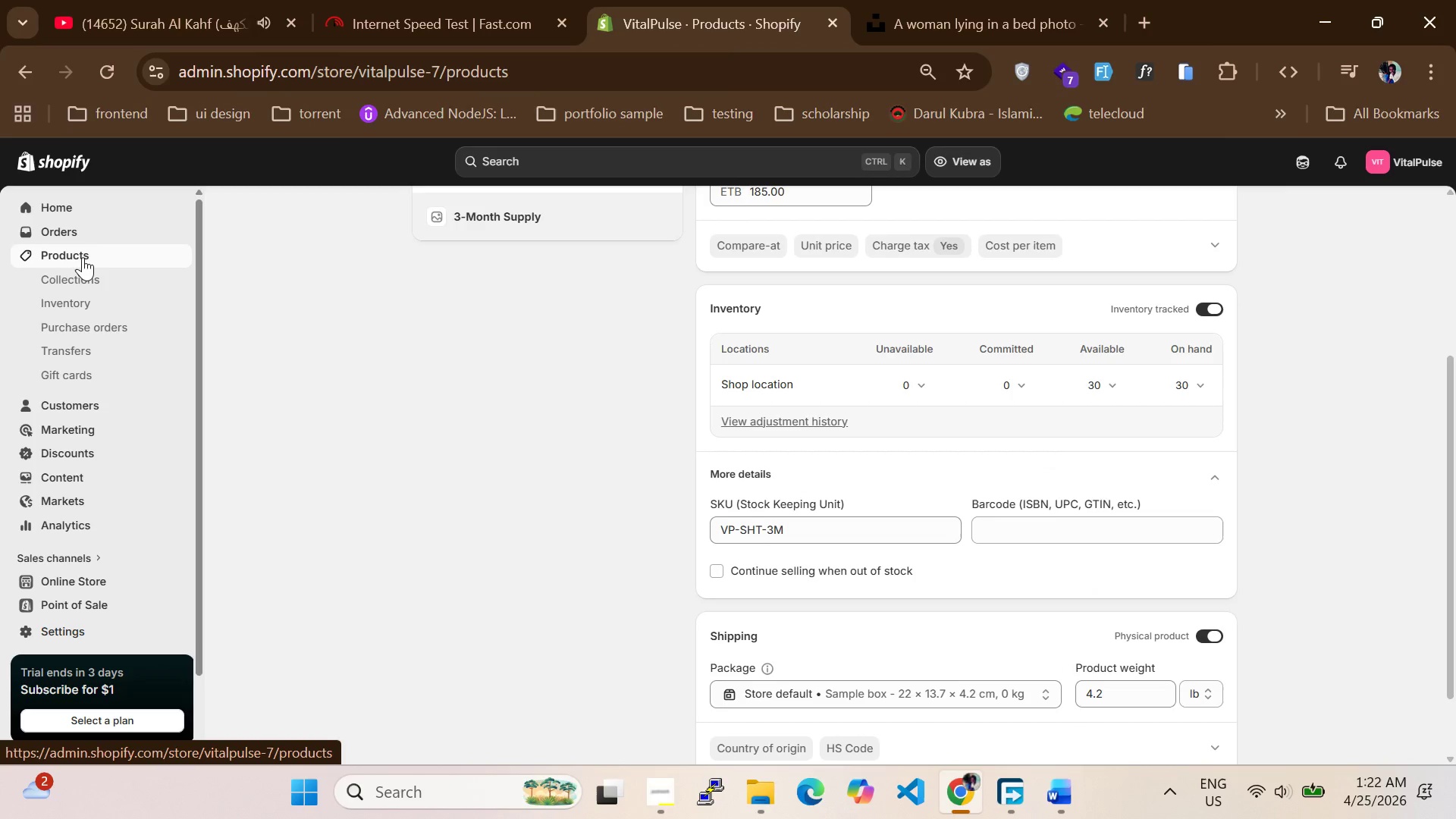 
left_click([81, 255])
 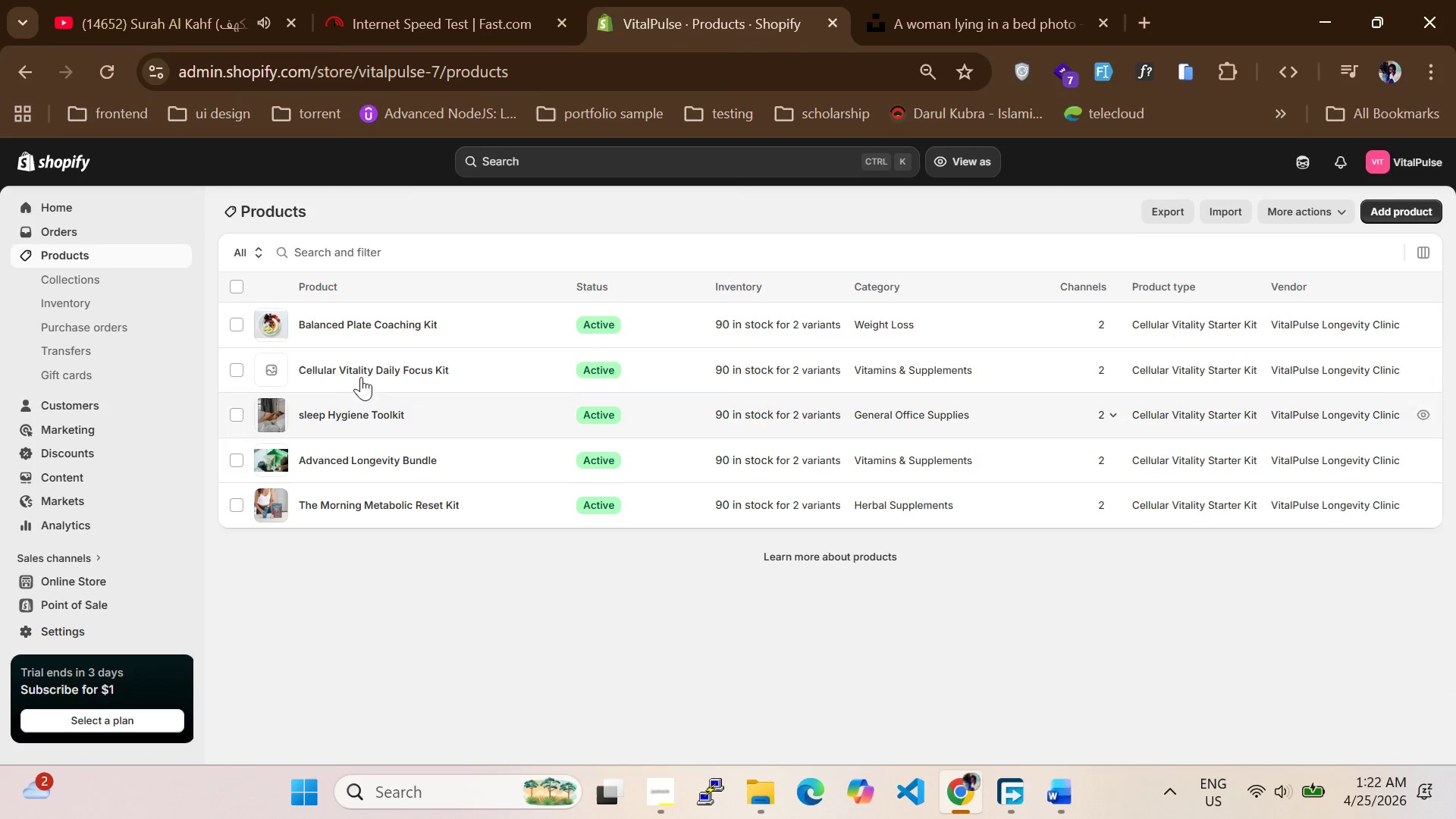 
left_click([363, 370])
 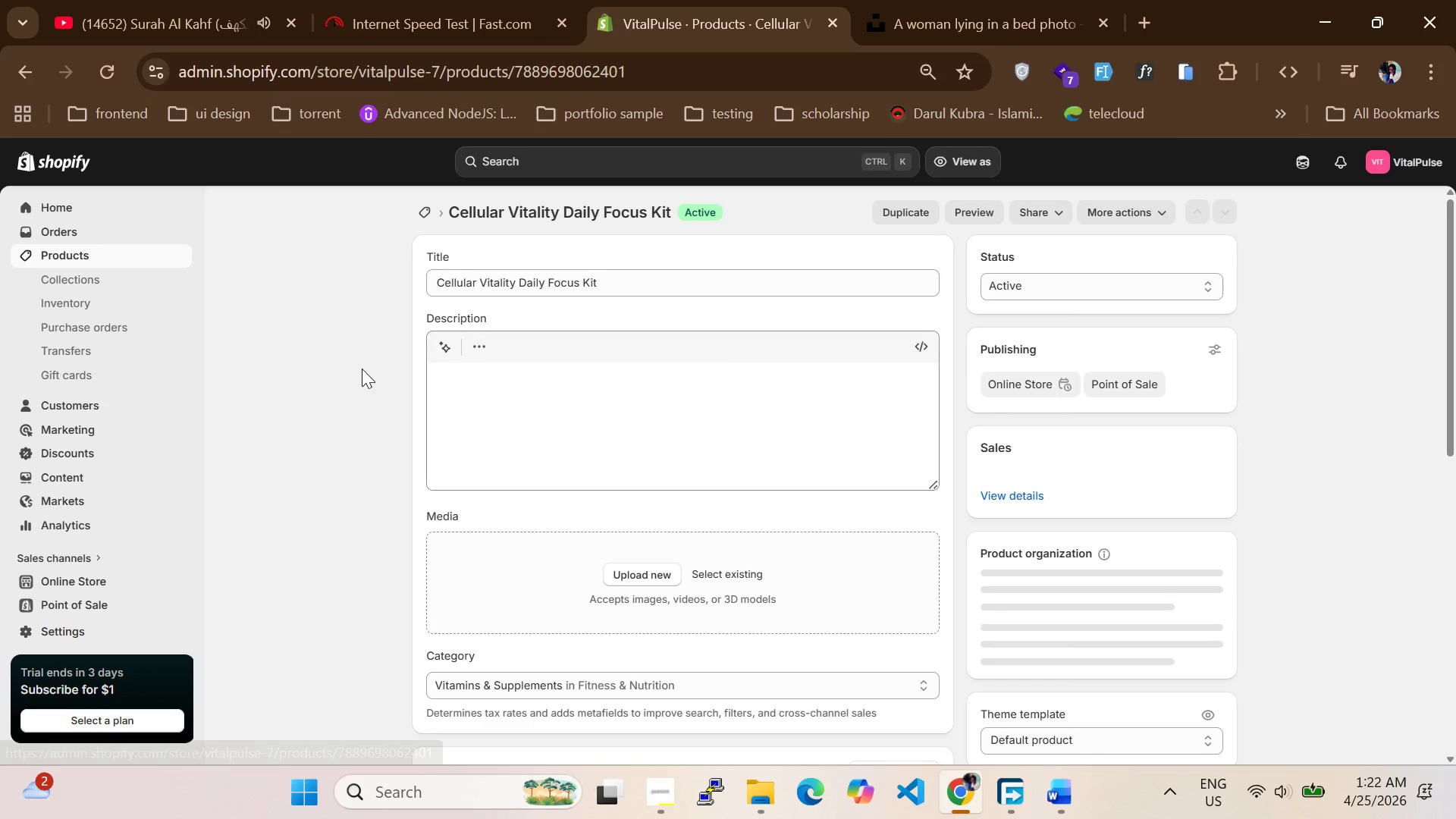 
left_click_drag(start_coordinate=[631, 282], to_coordinate=[533, 277])
 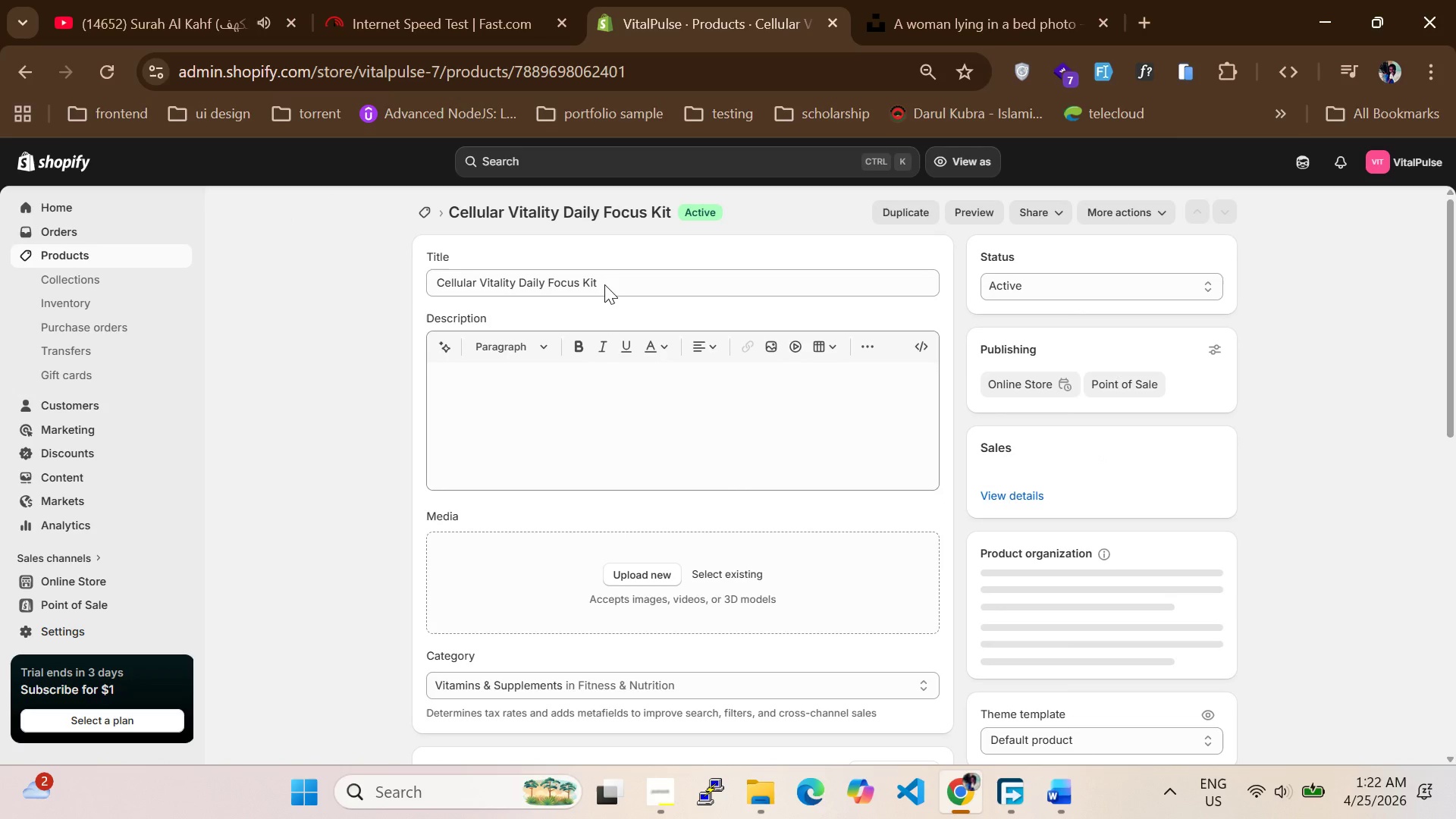 
double_click([604, 284])
 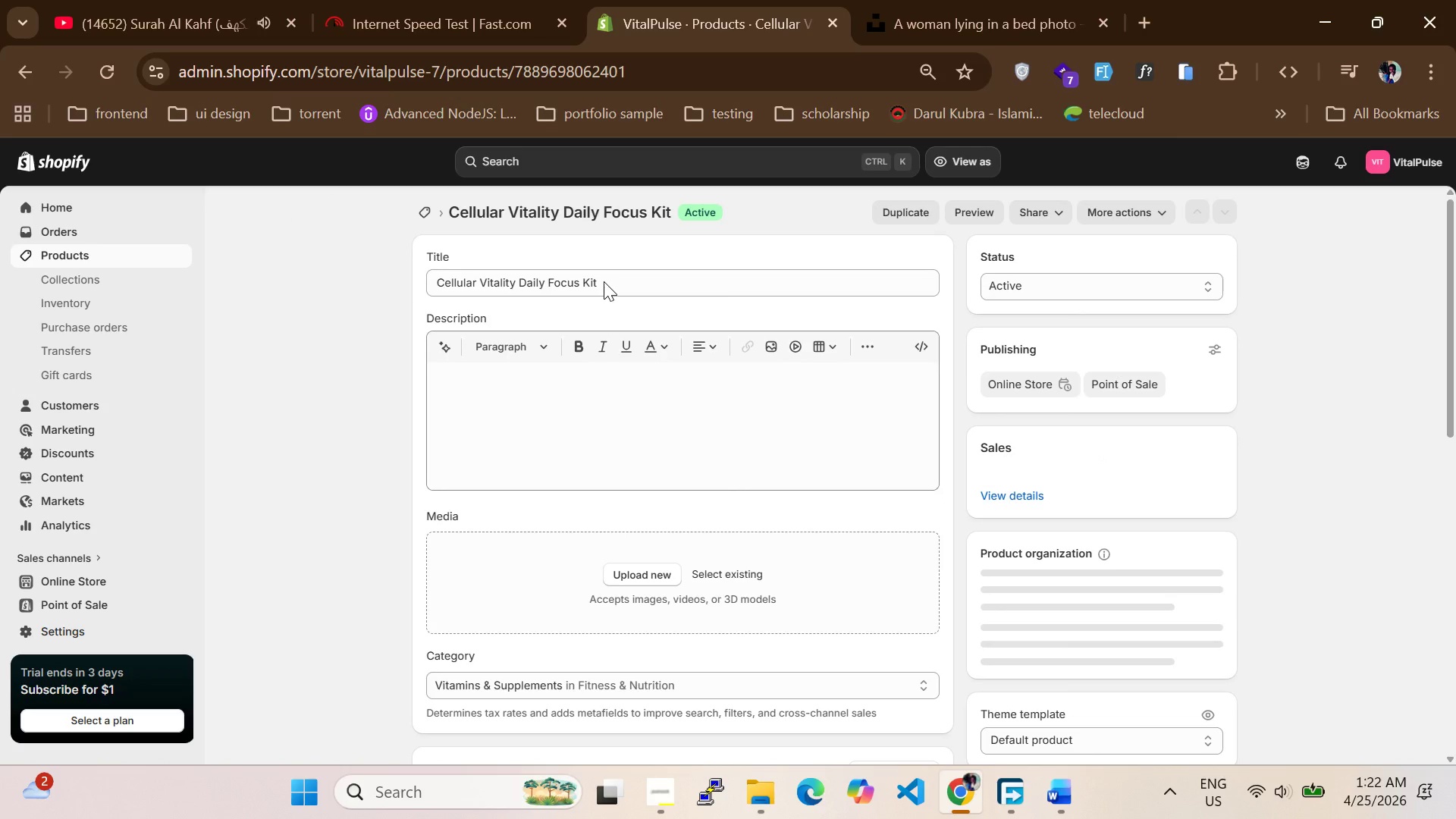 
triple_click([604, 279])
 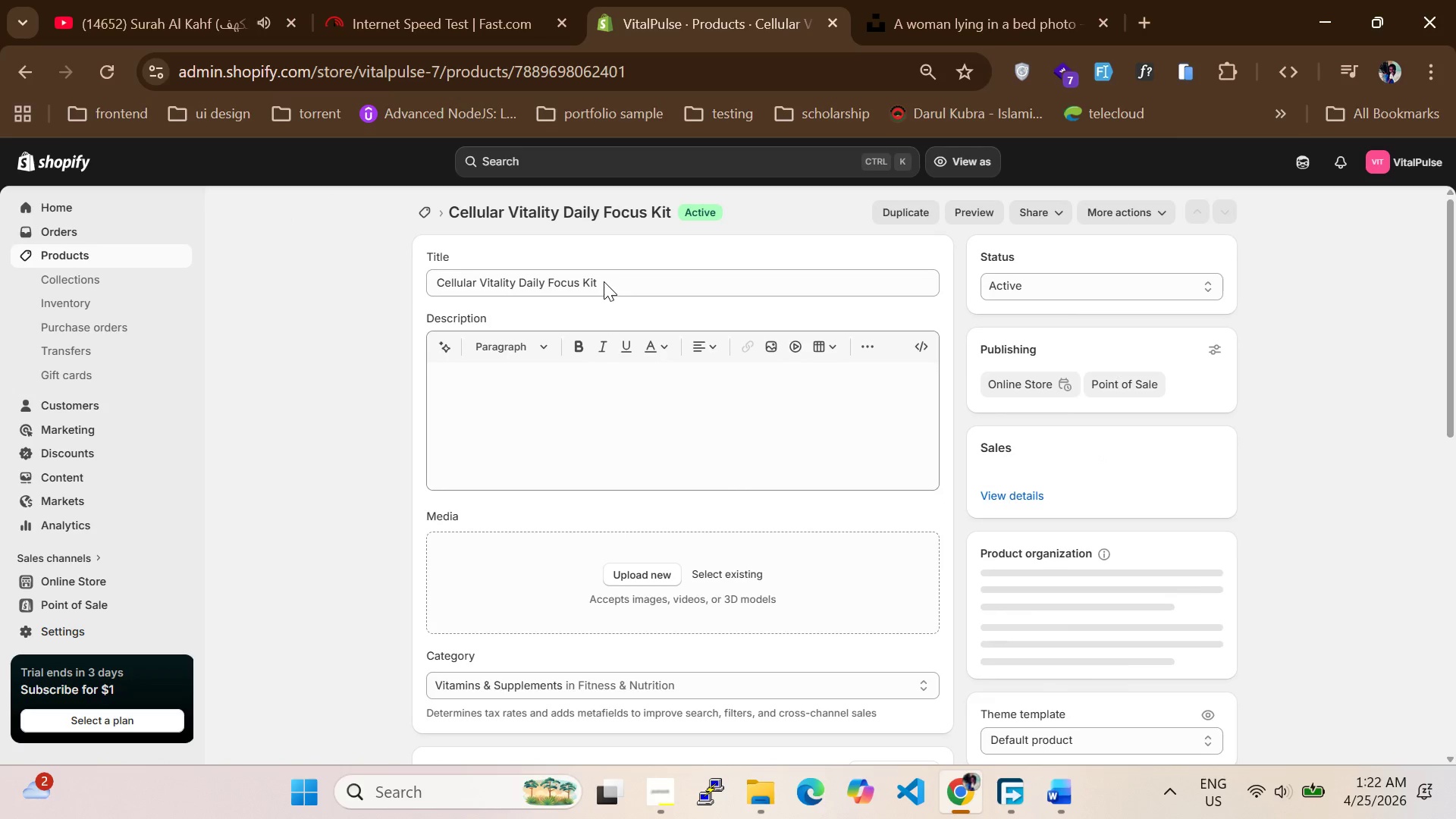 
triple_click([604, 279])
 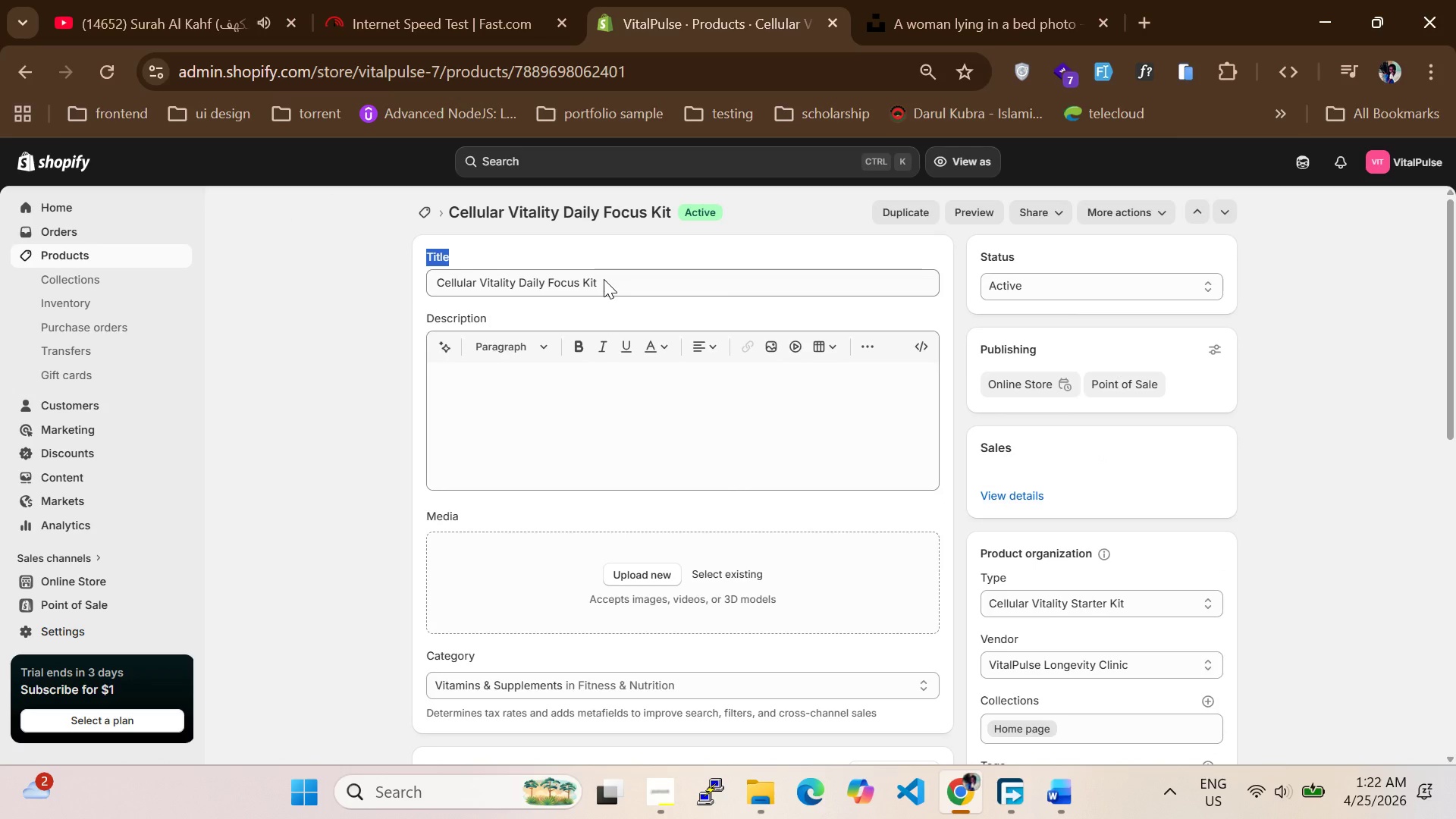 
triple_click([604, 279])
 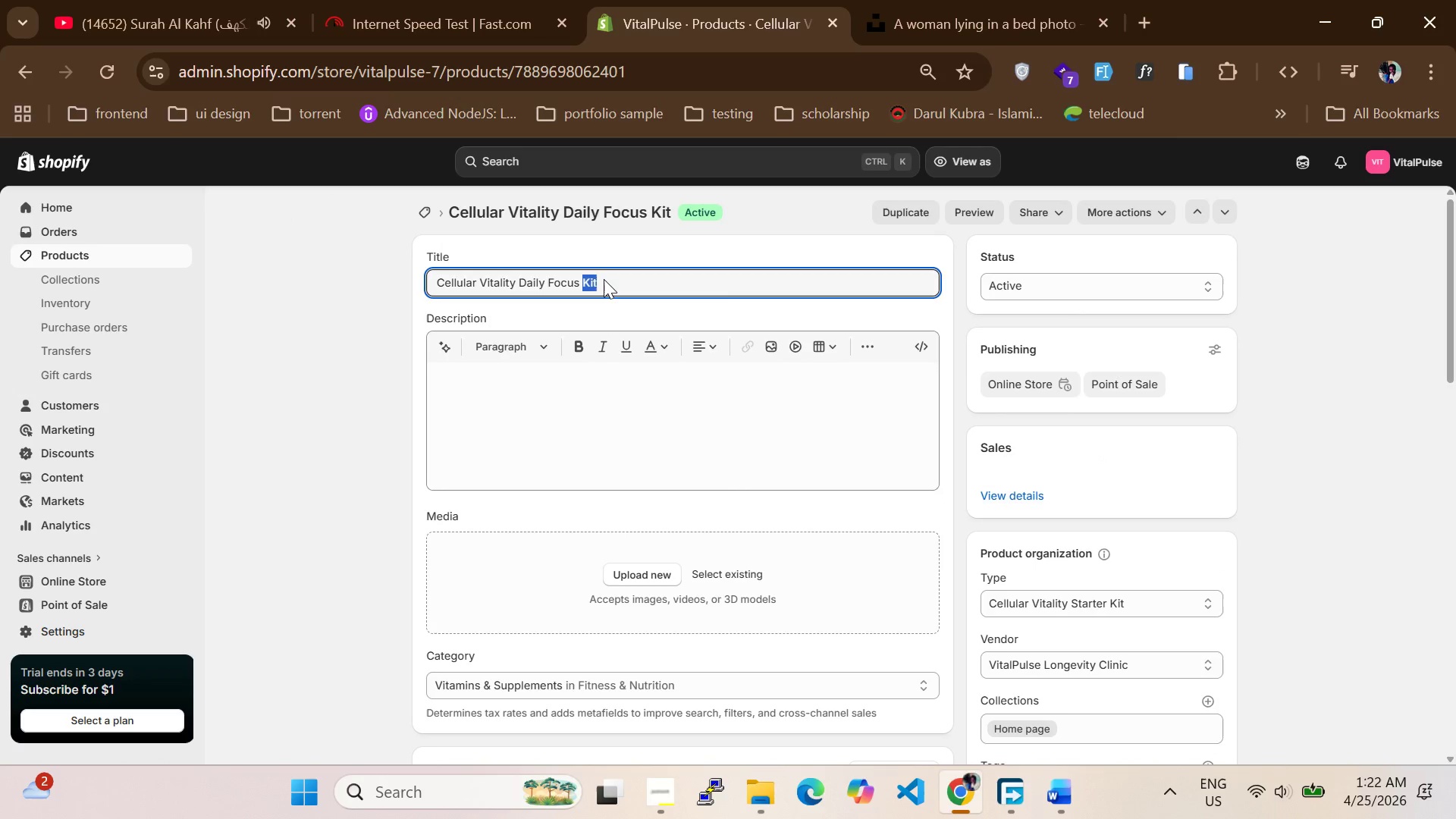 
triple_click([604, 279])
 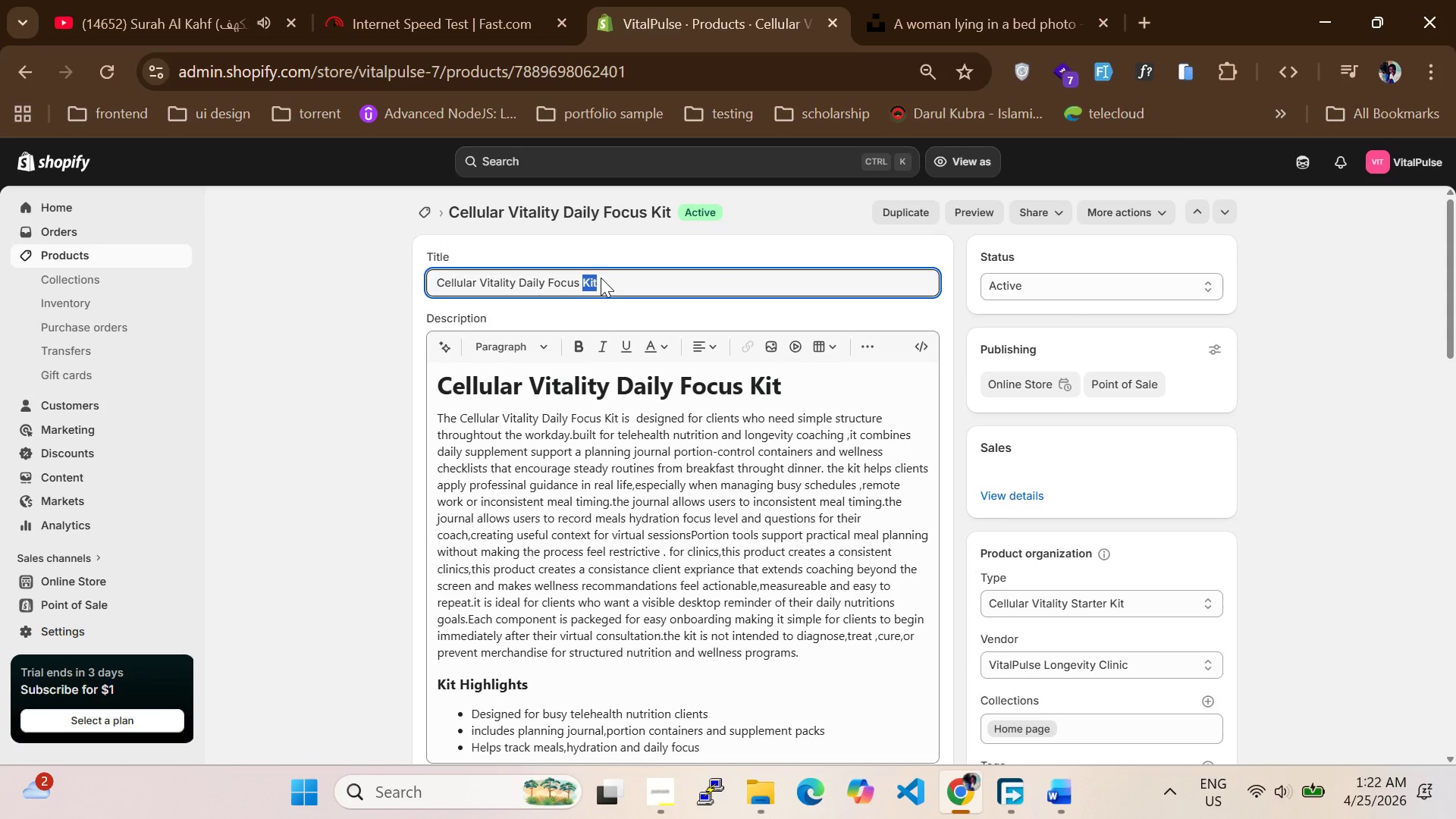 
key(Control+A)
 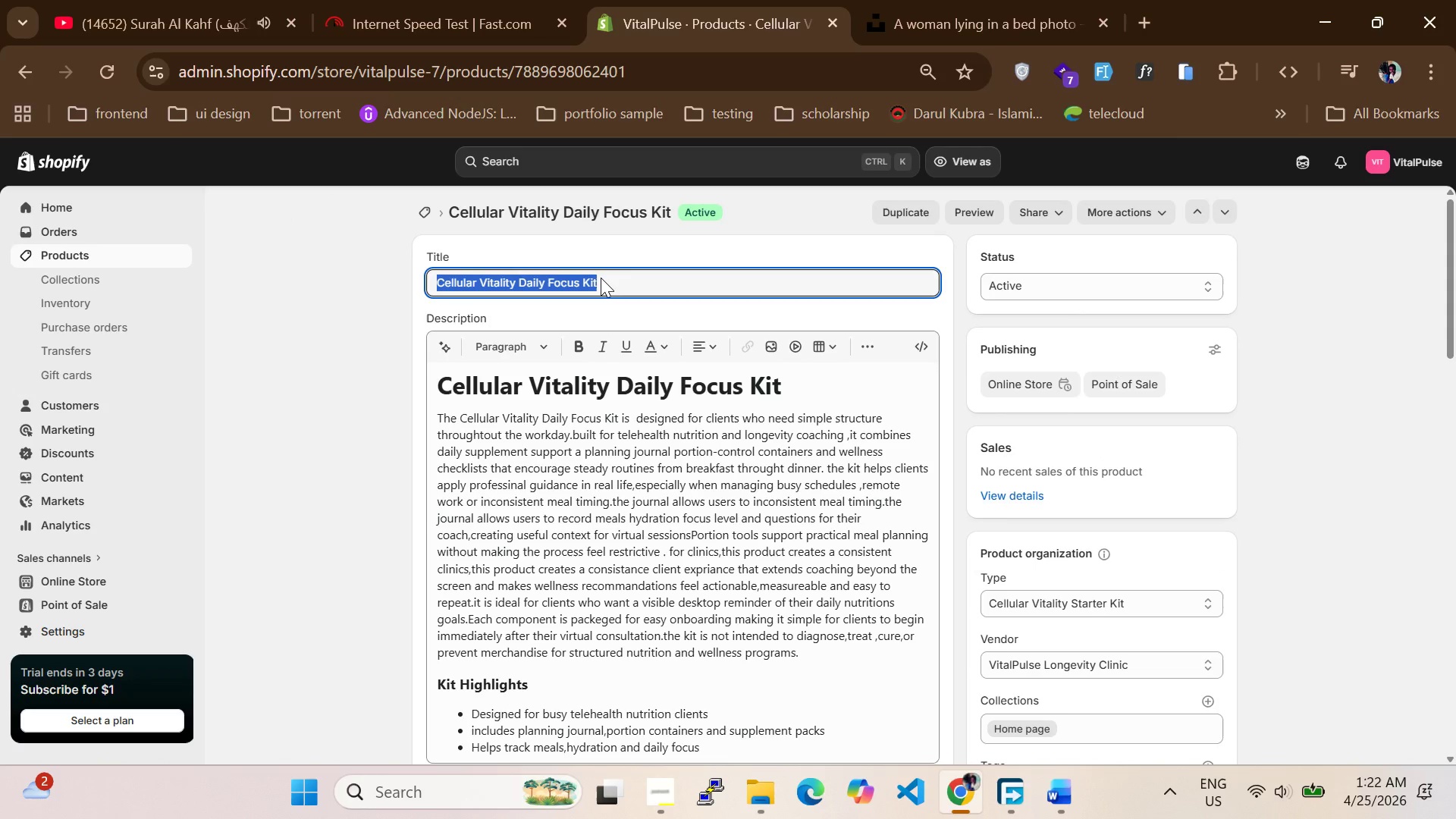 
key(Control+C)
 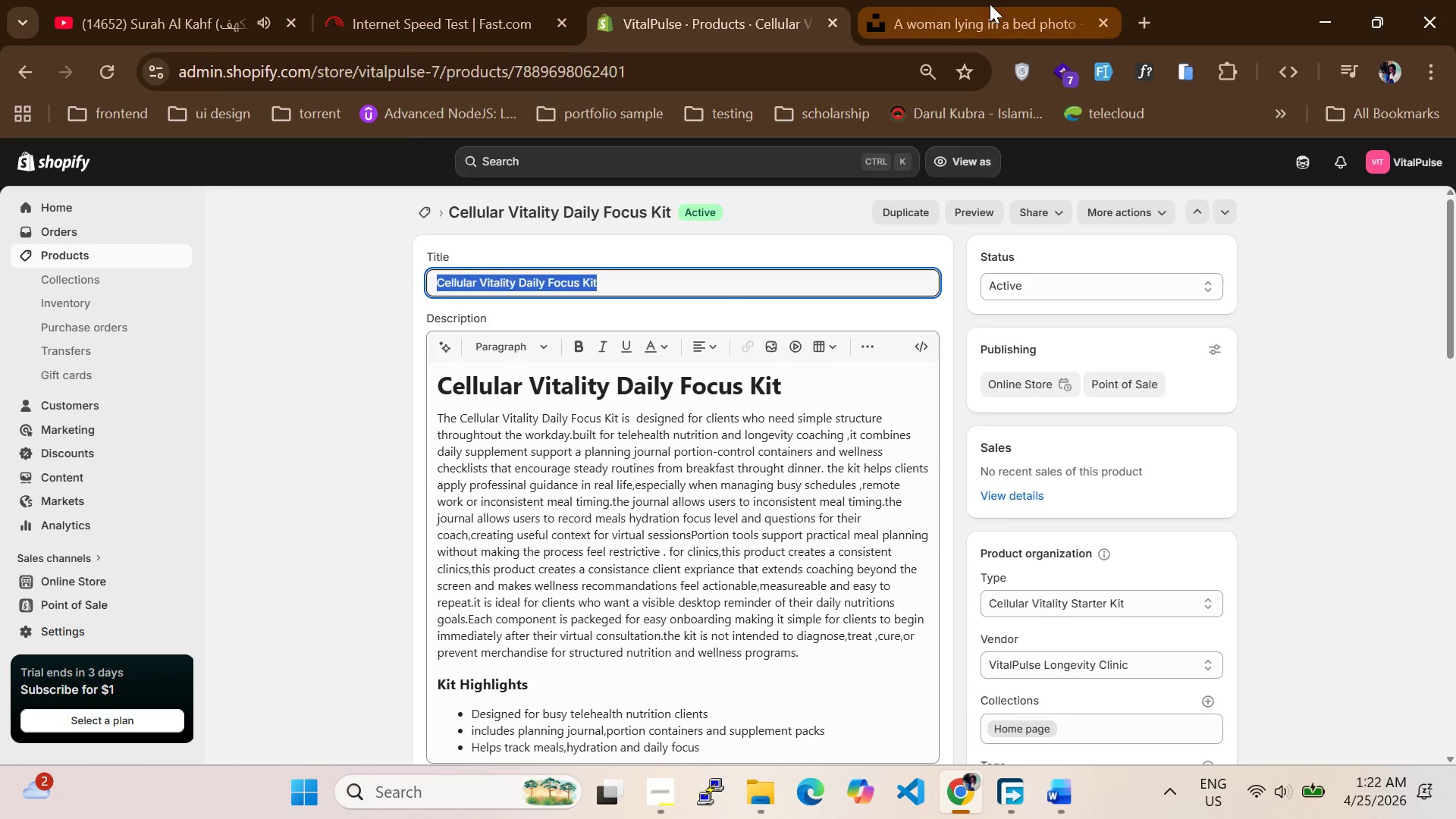 
left_click([990, 4])
 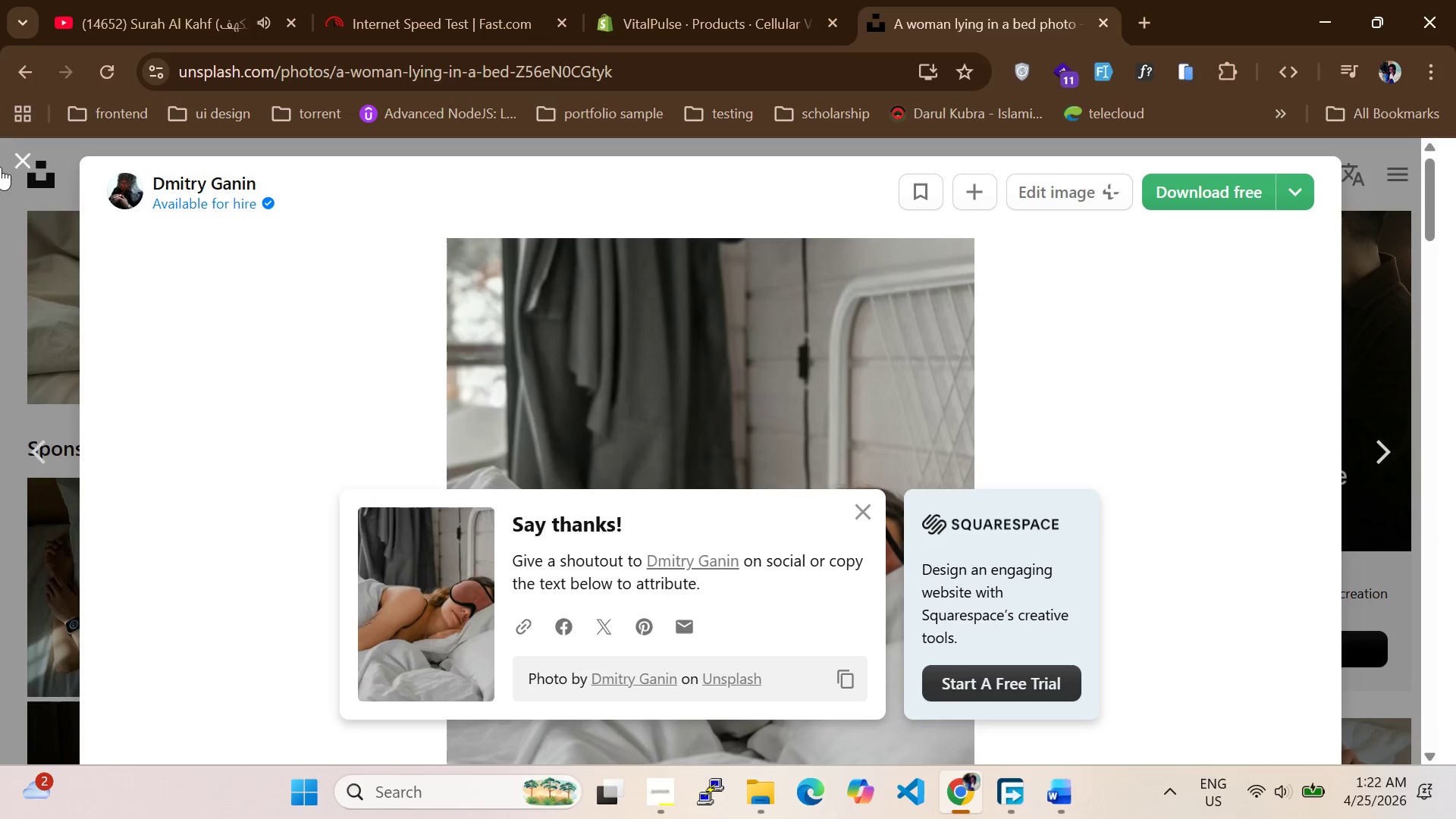 
left_click([17, 165])
 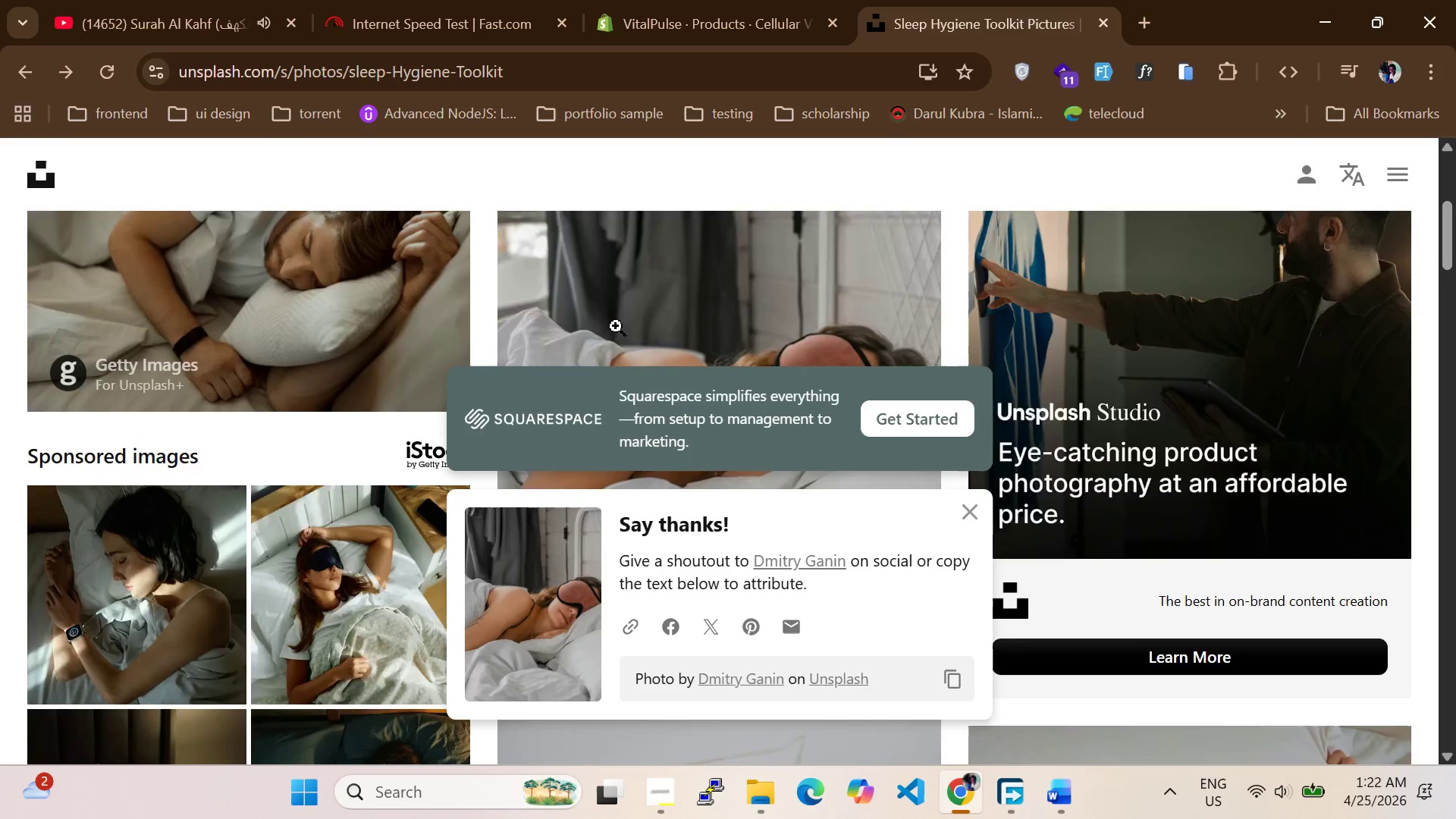 
left_click([199, 224])
 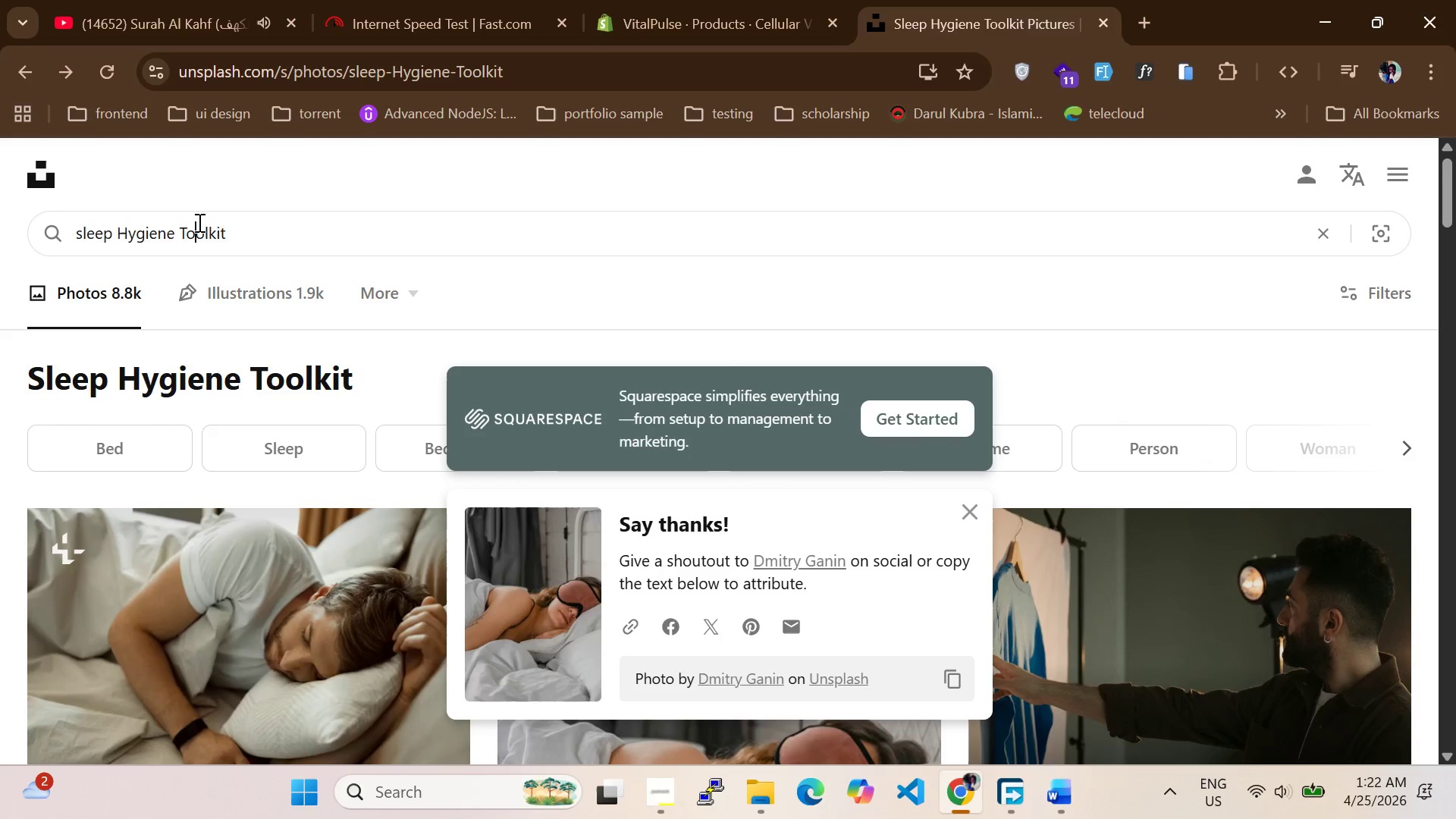 
scroll: coordinate [196, 219], scroll_direction: up, amount: 10.0
 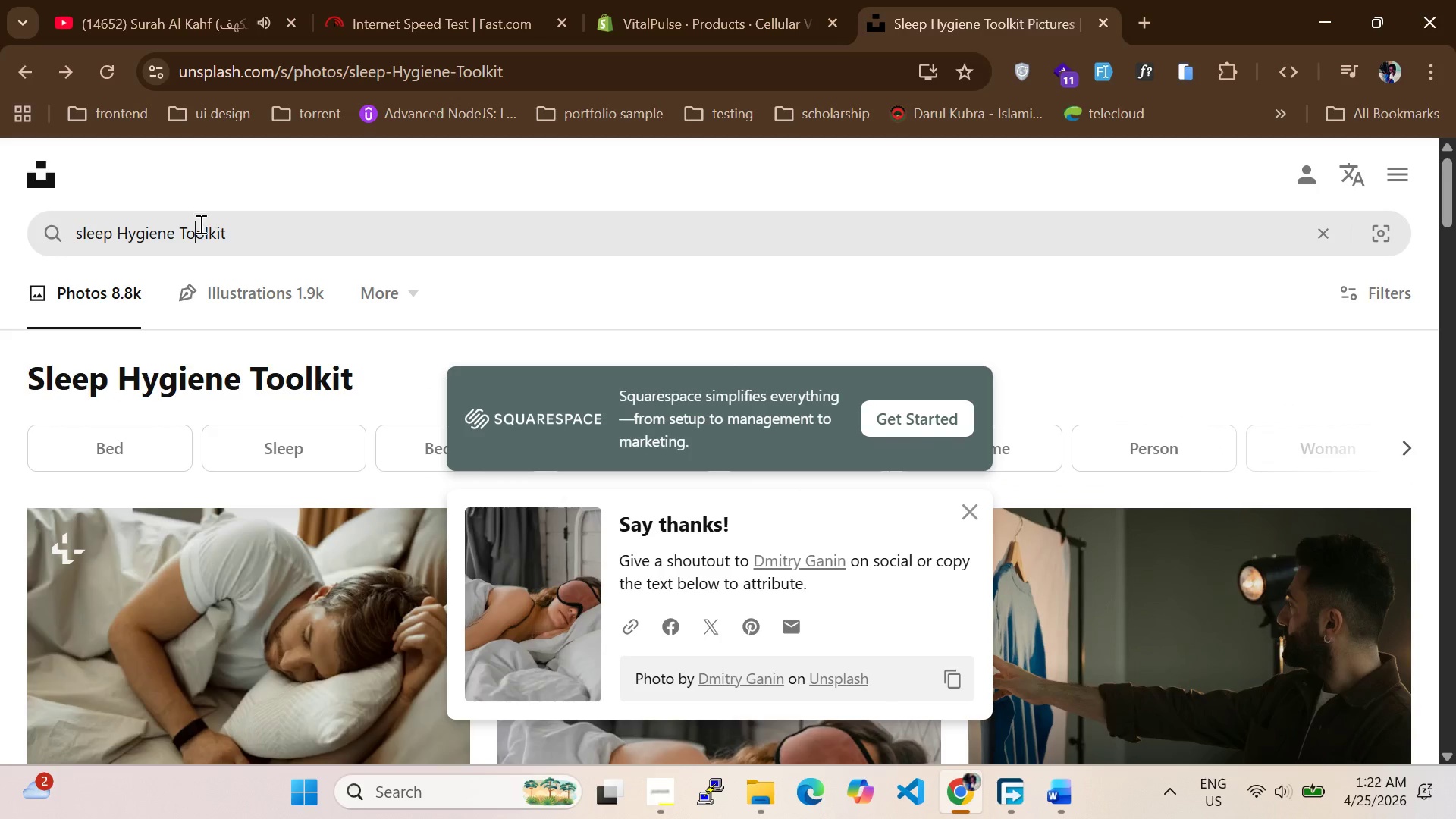 
key(Control+A)
 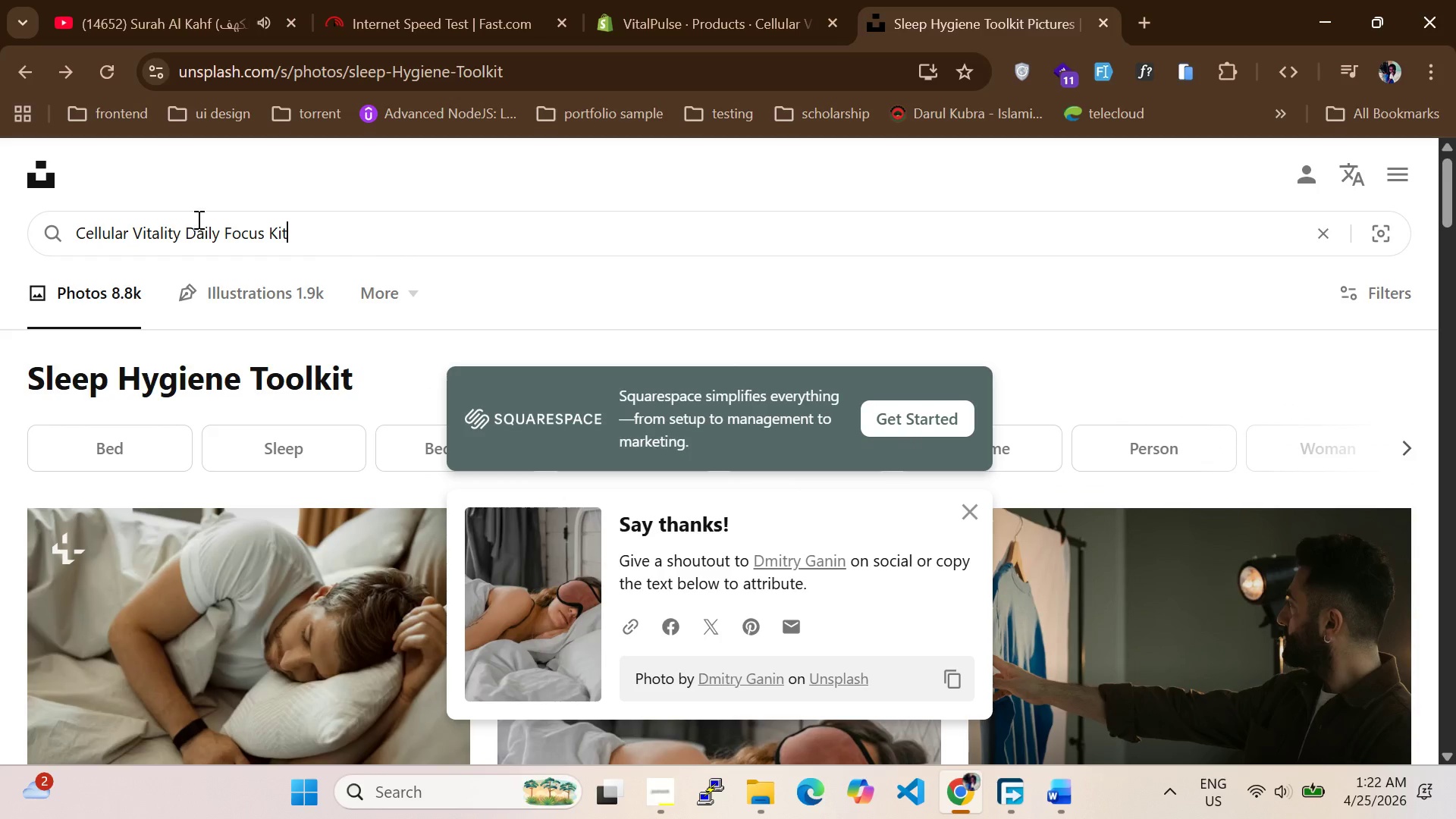 
key(Control+V)
 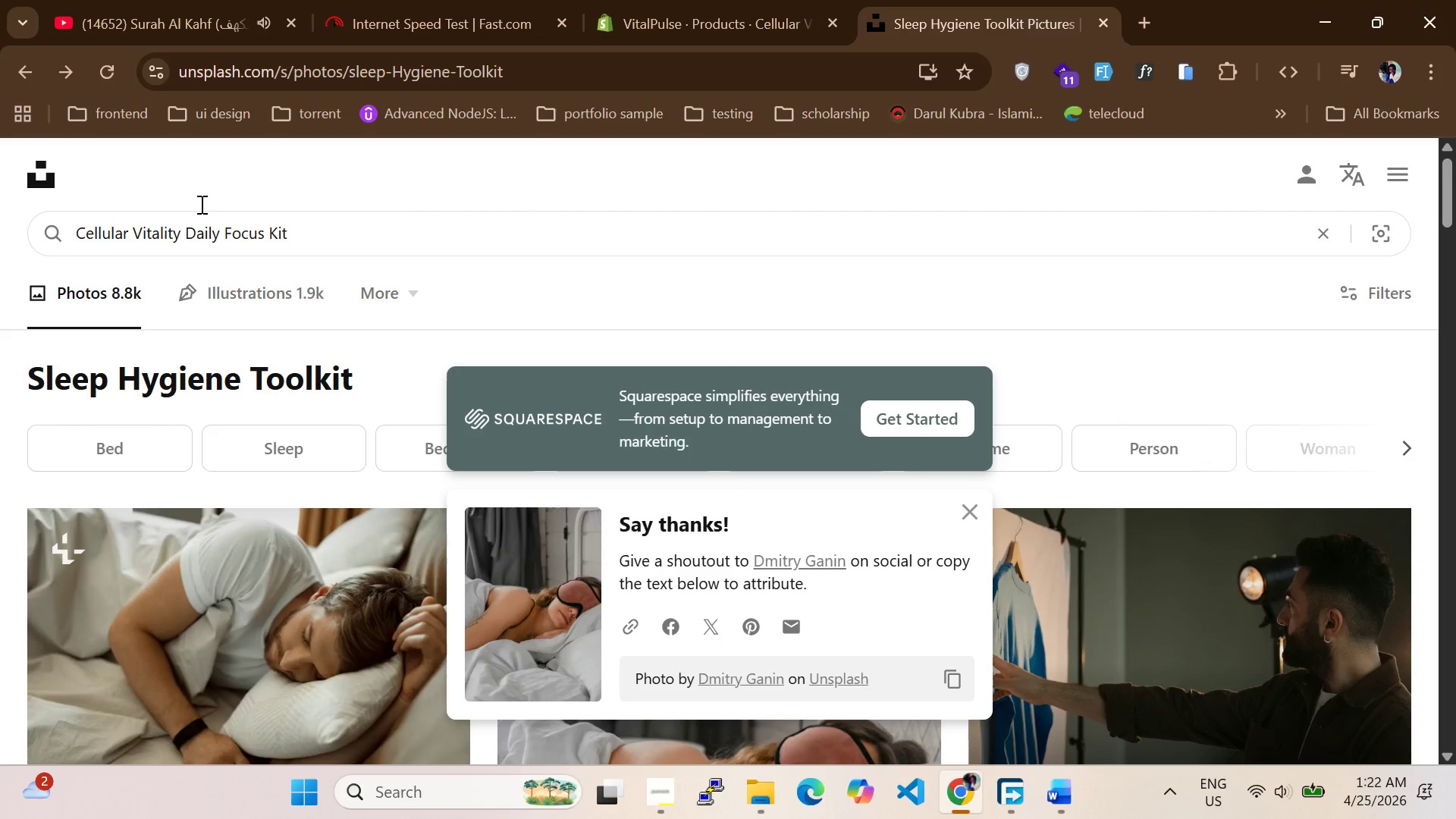 
key(Enter)
 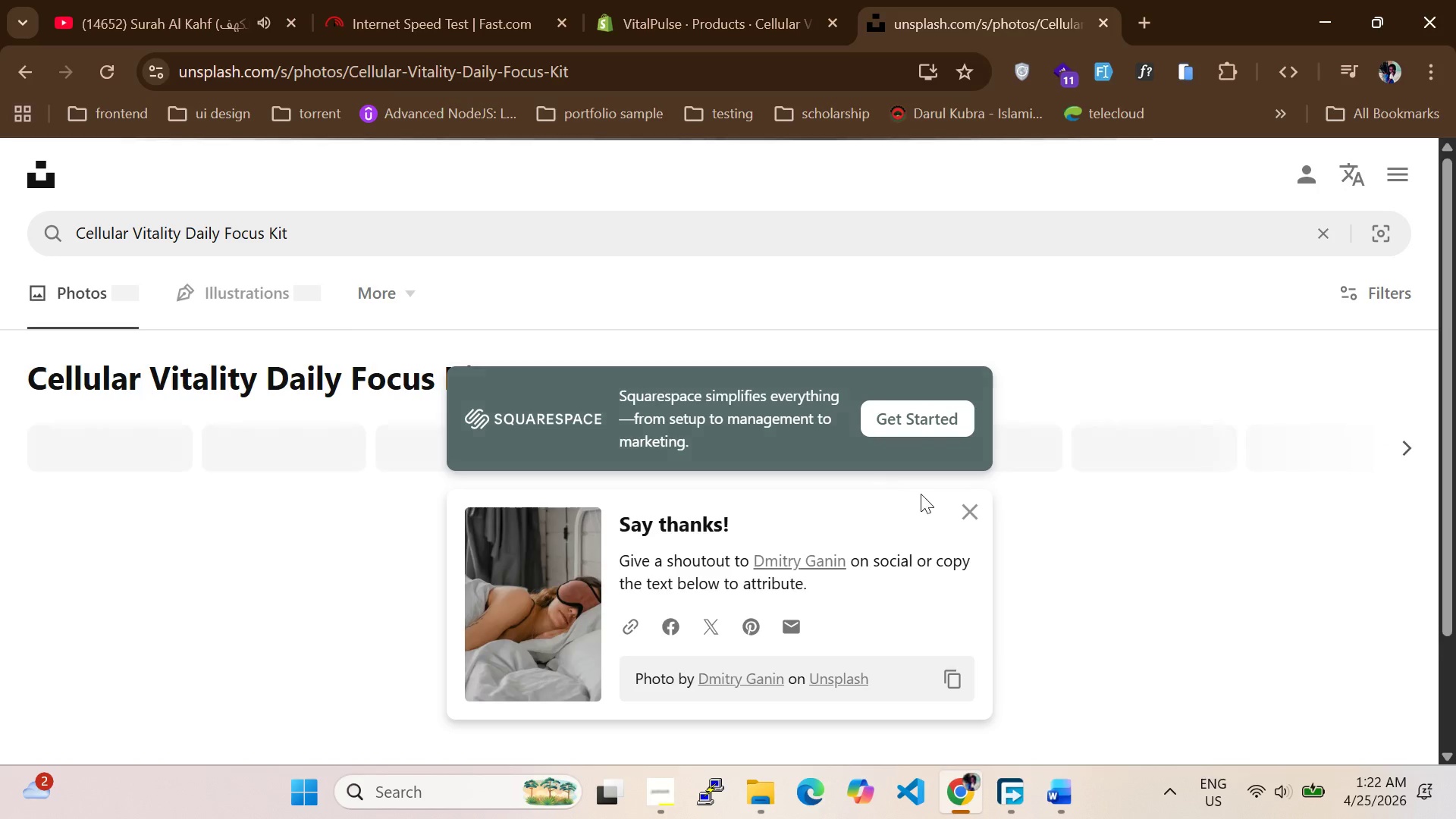 
left_click([968, 510])
 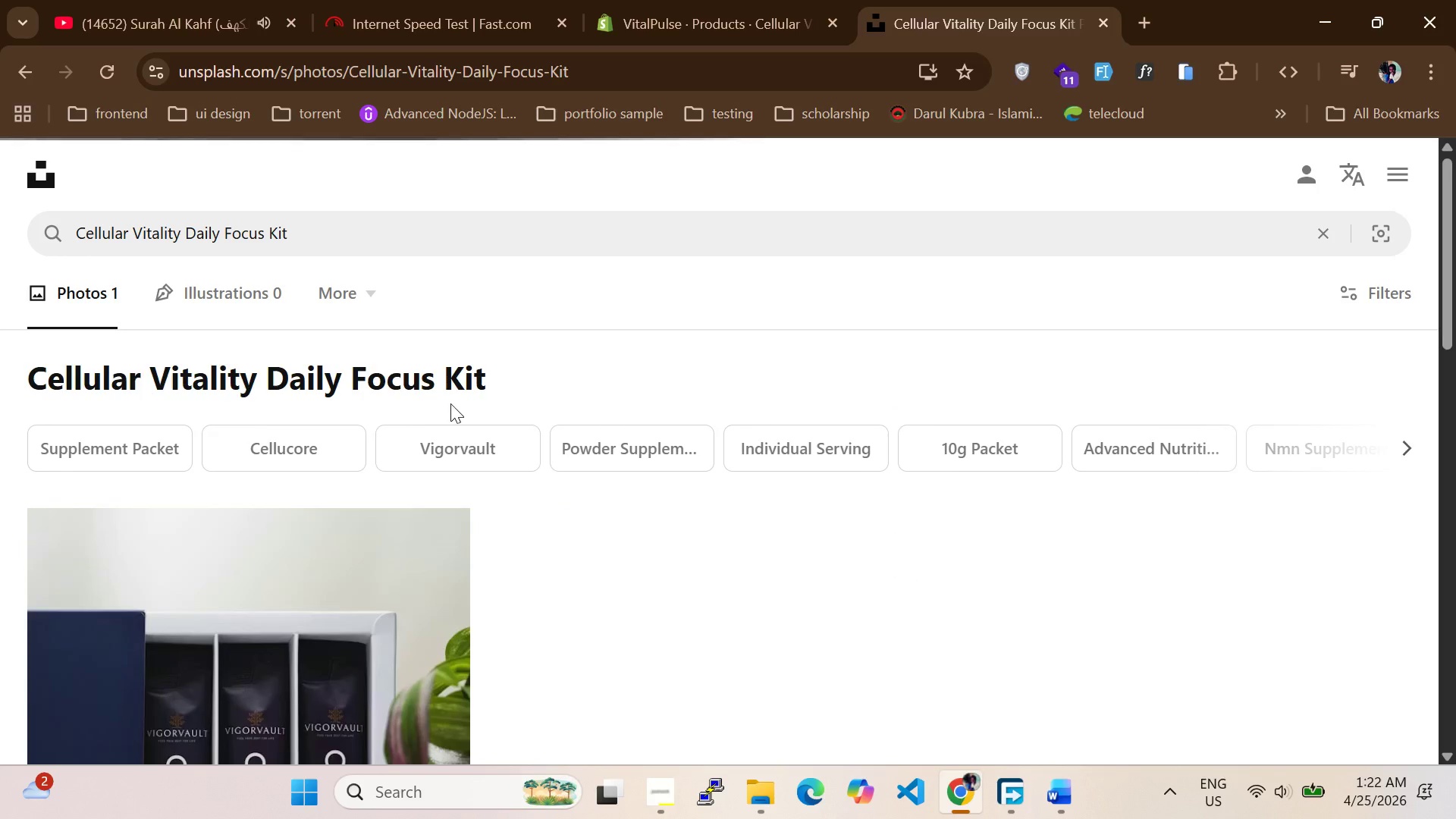 
scroll: coordinate [444, 408], scroll_direction: down, amount: 3.0
 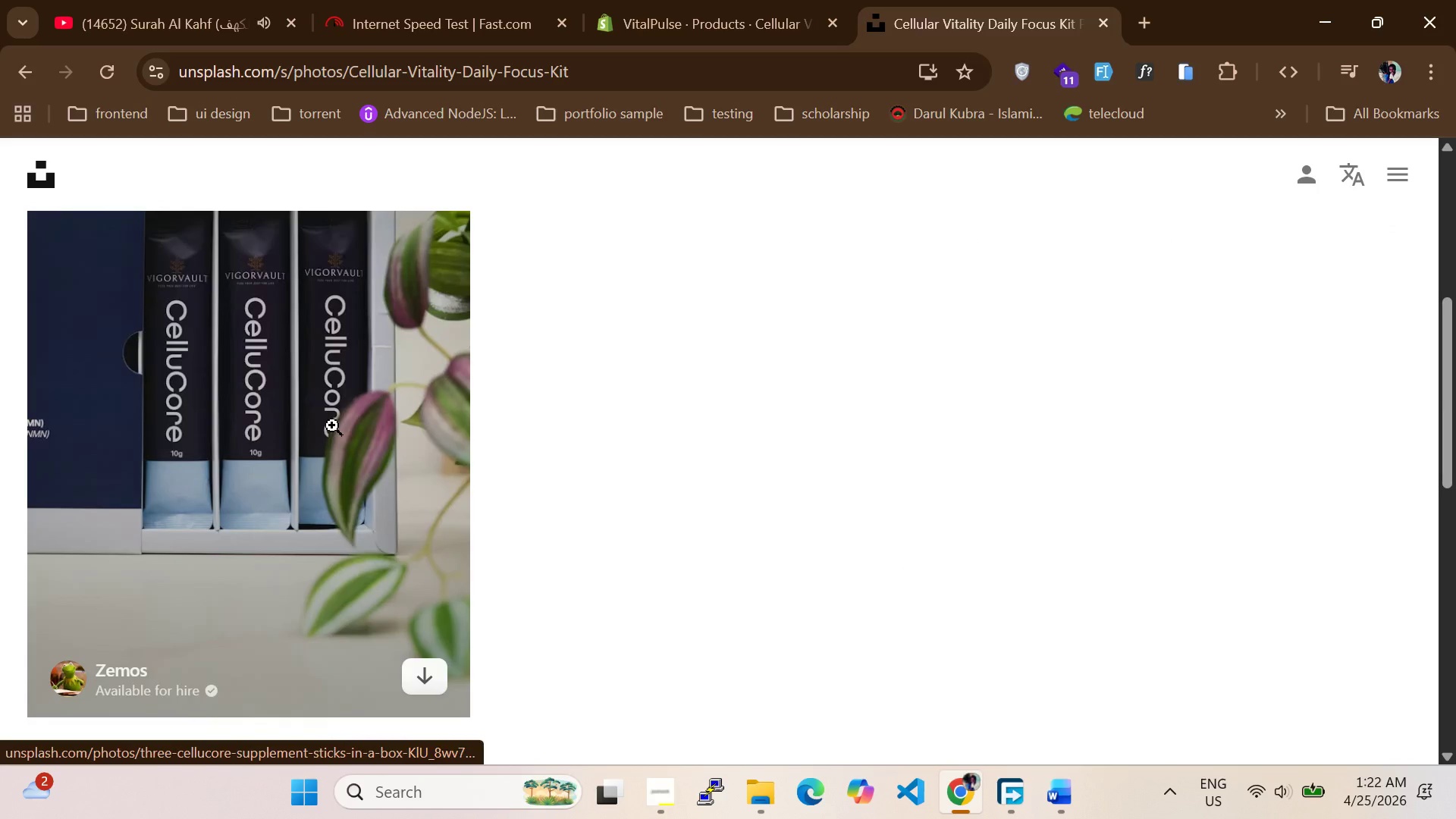 
left_click([330, 425])
 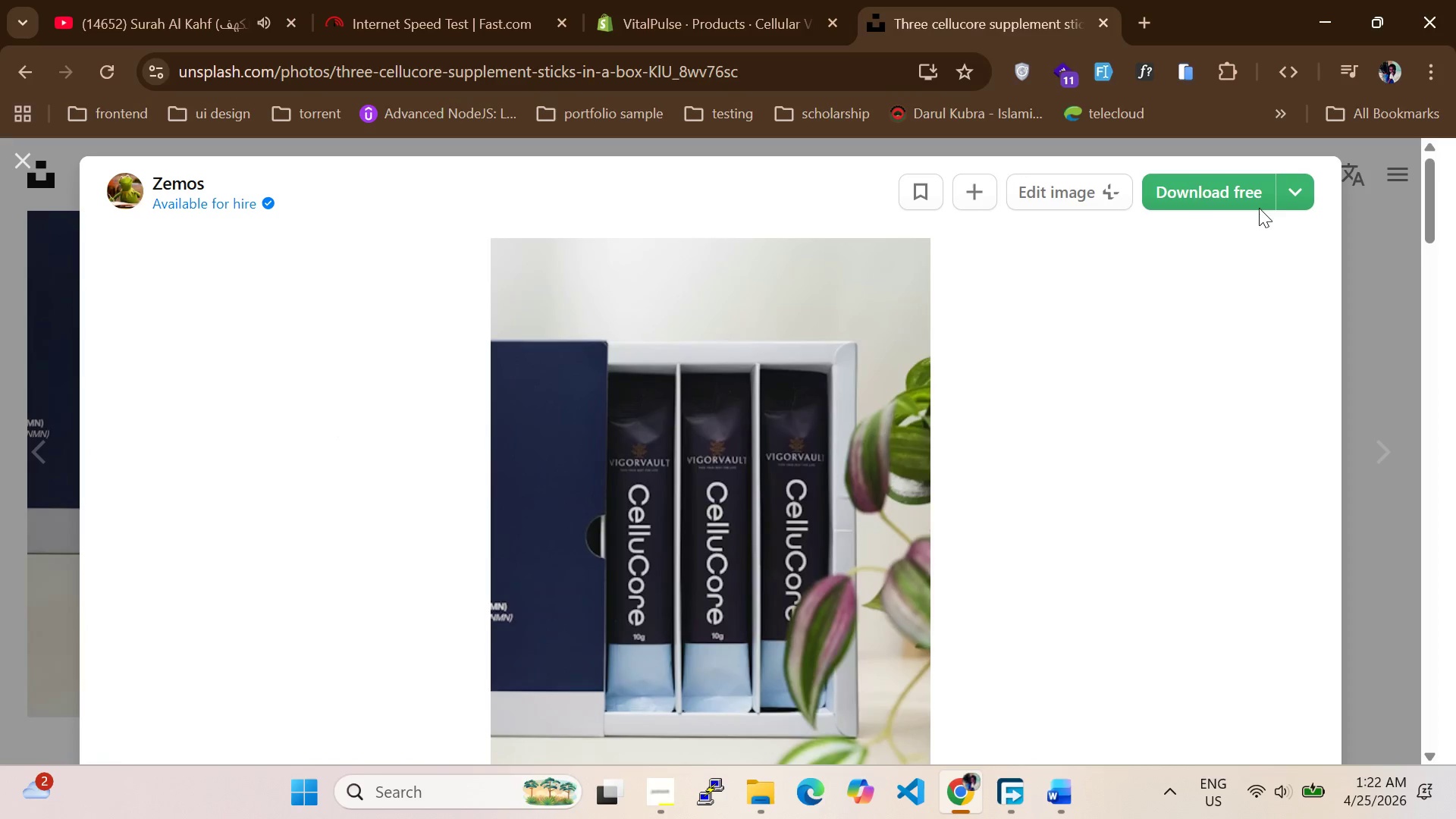 
left_click([1290, 194])
 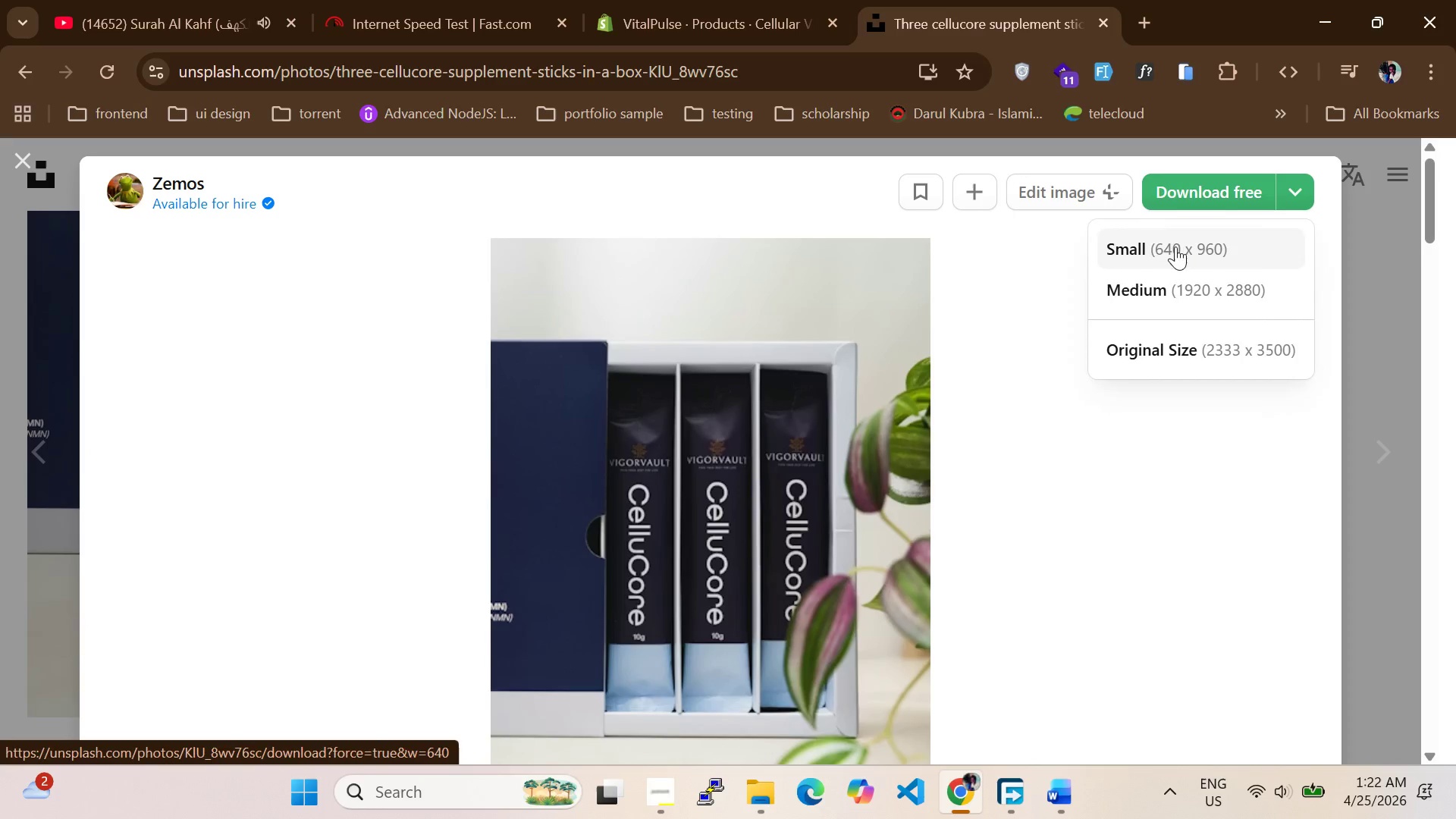 
left_click([1175, 246])
 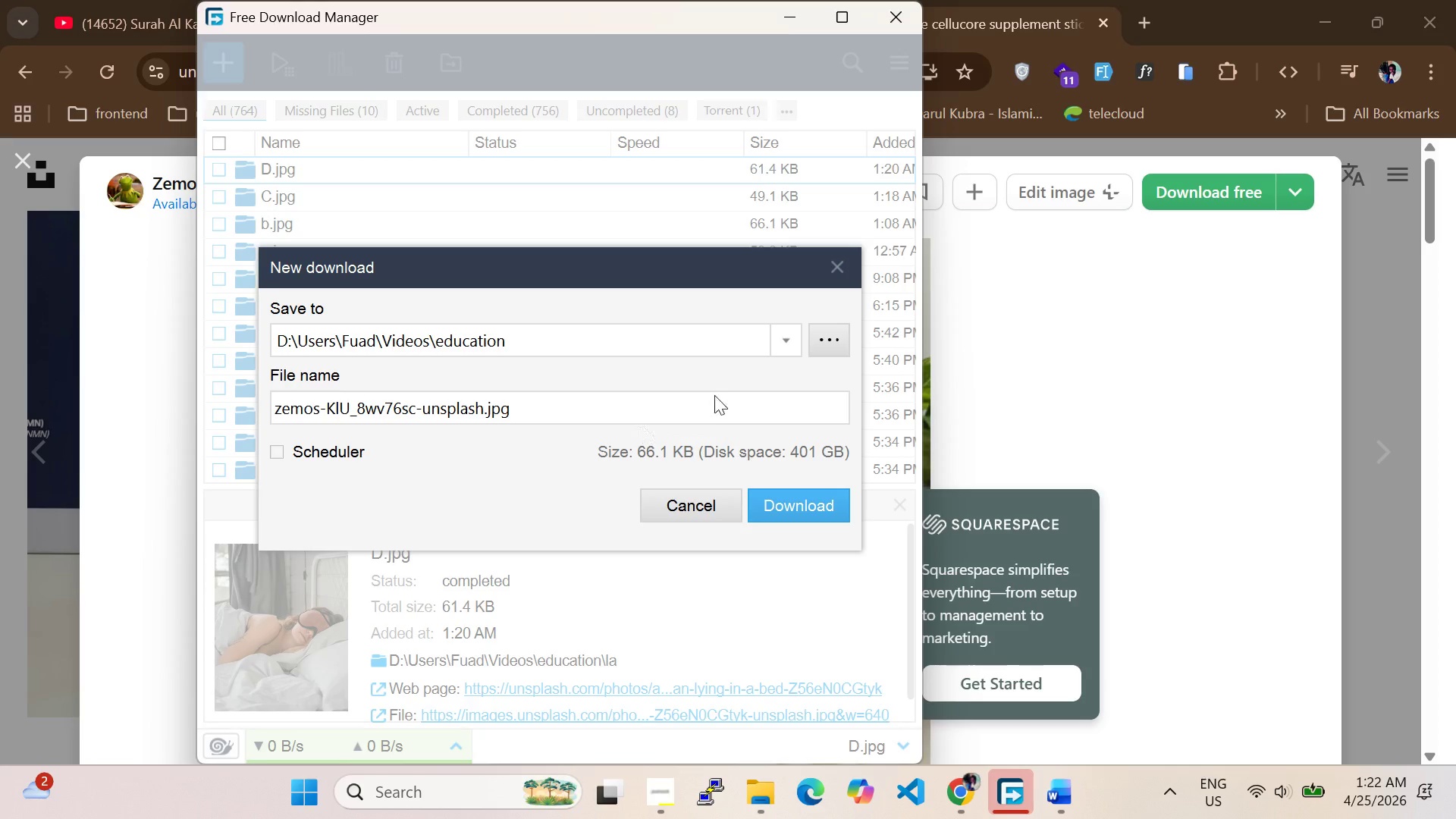 
left_click([784, 341])
 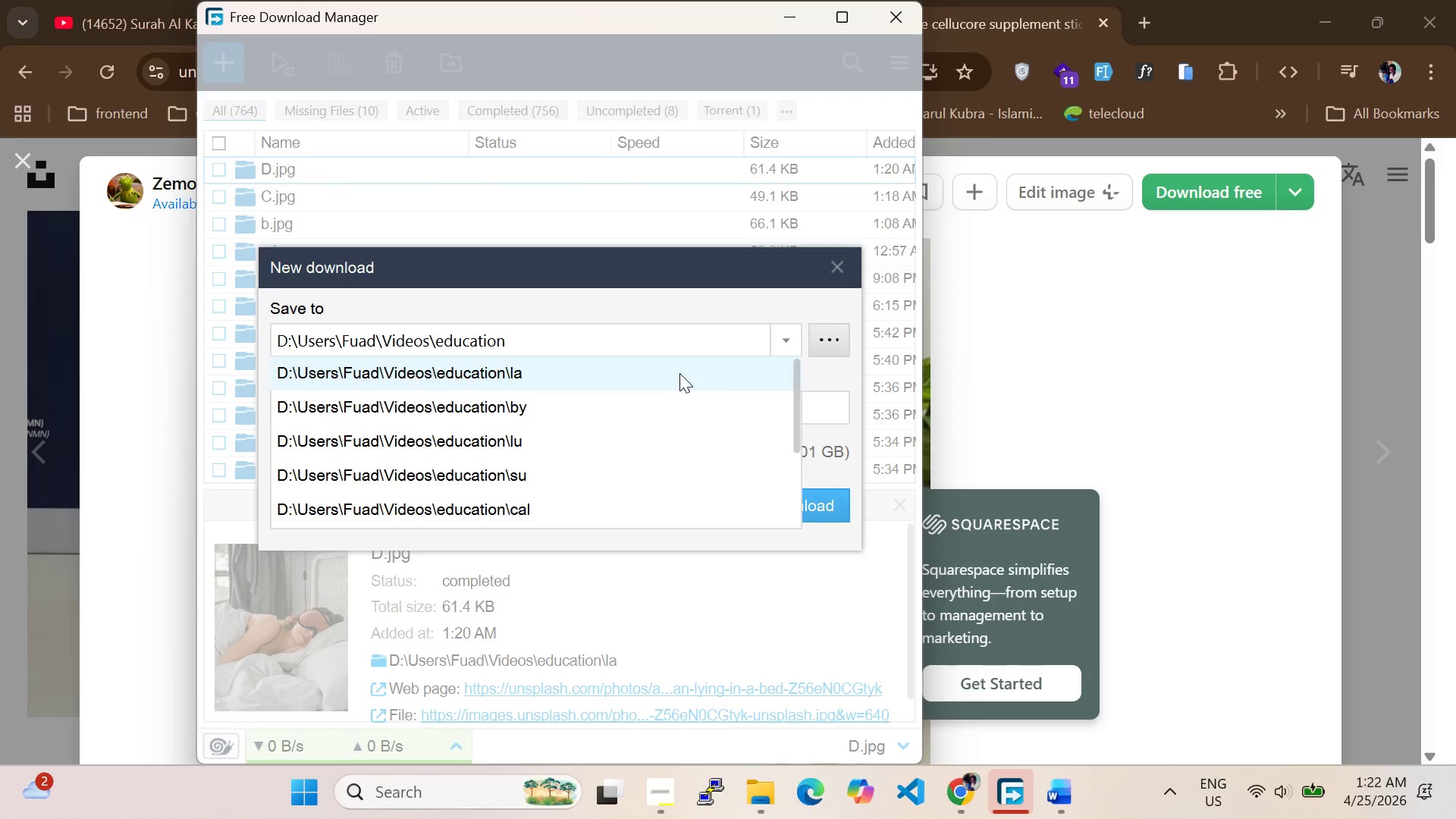 
left_click([679, 373])
 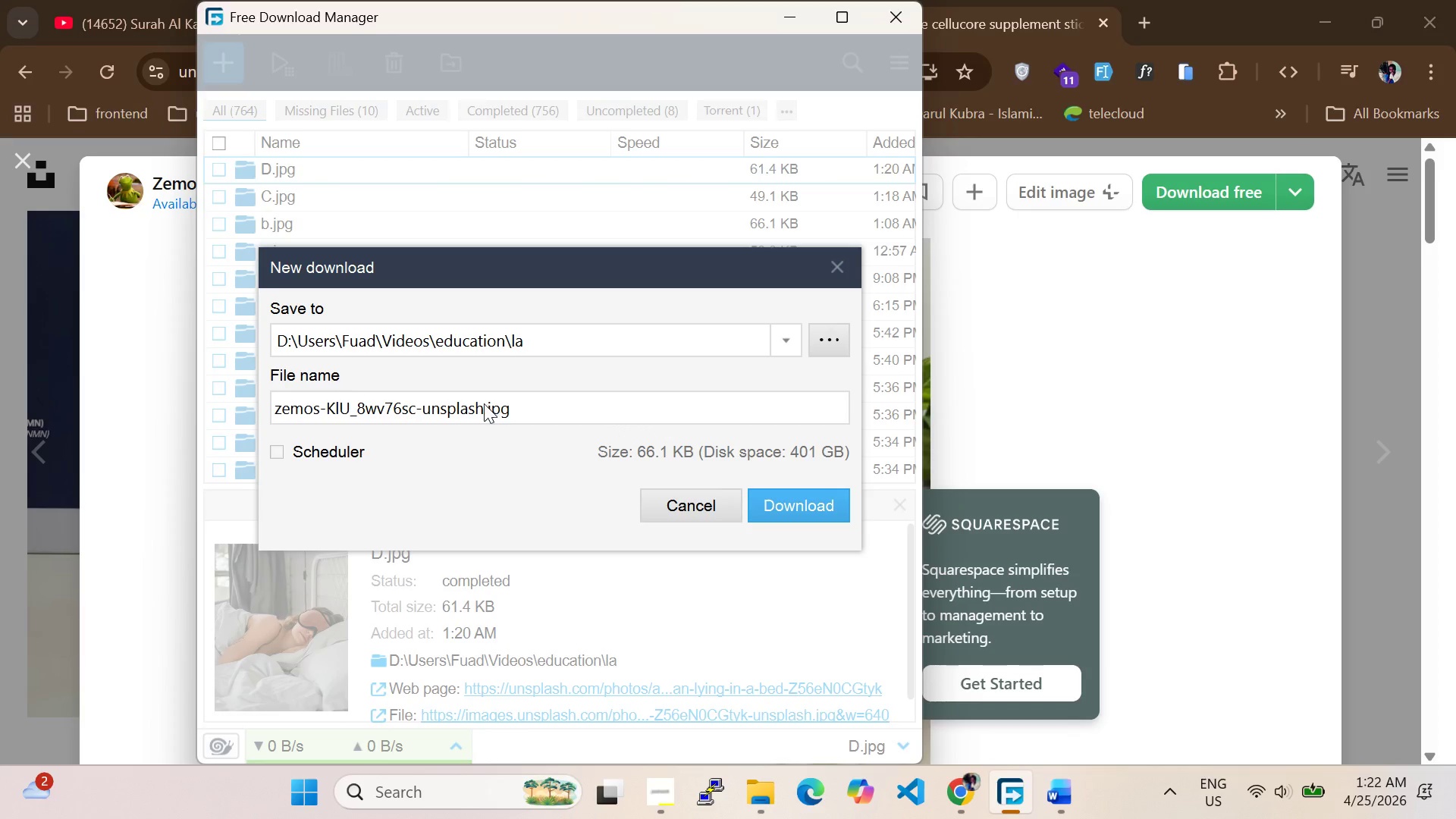 
left_click_drag(start_coordinate=[481, 402], to_coordinate=[46, 431])
 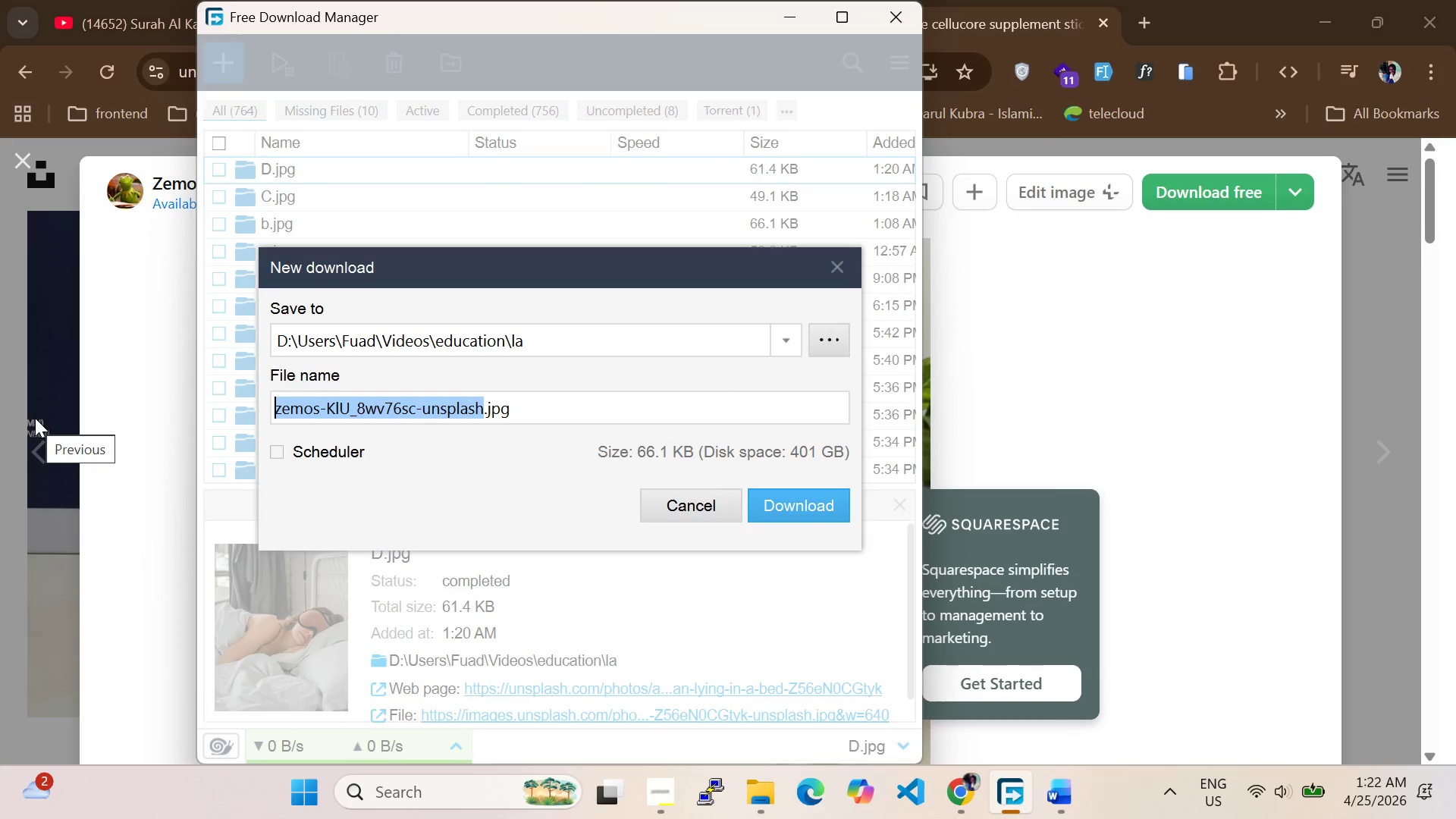 
key(E)
 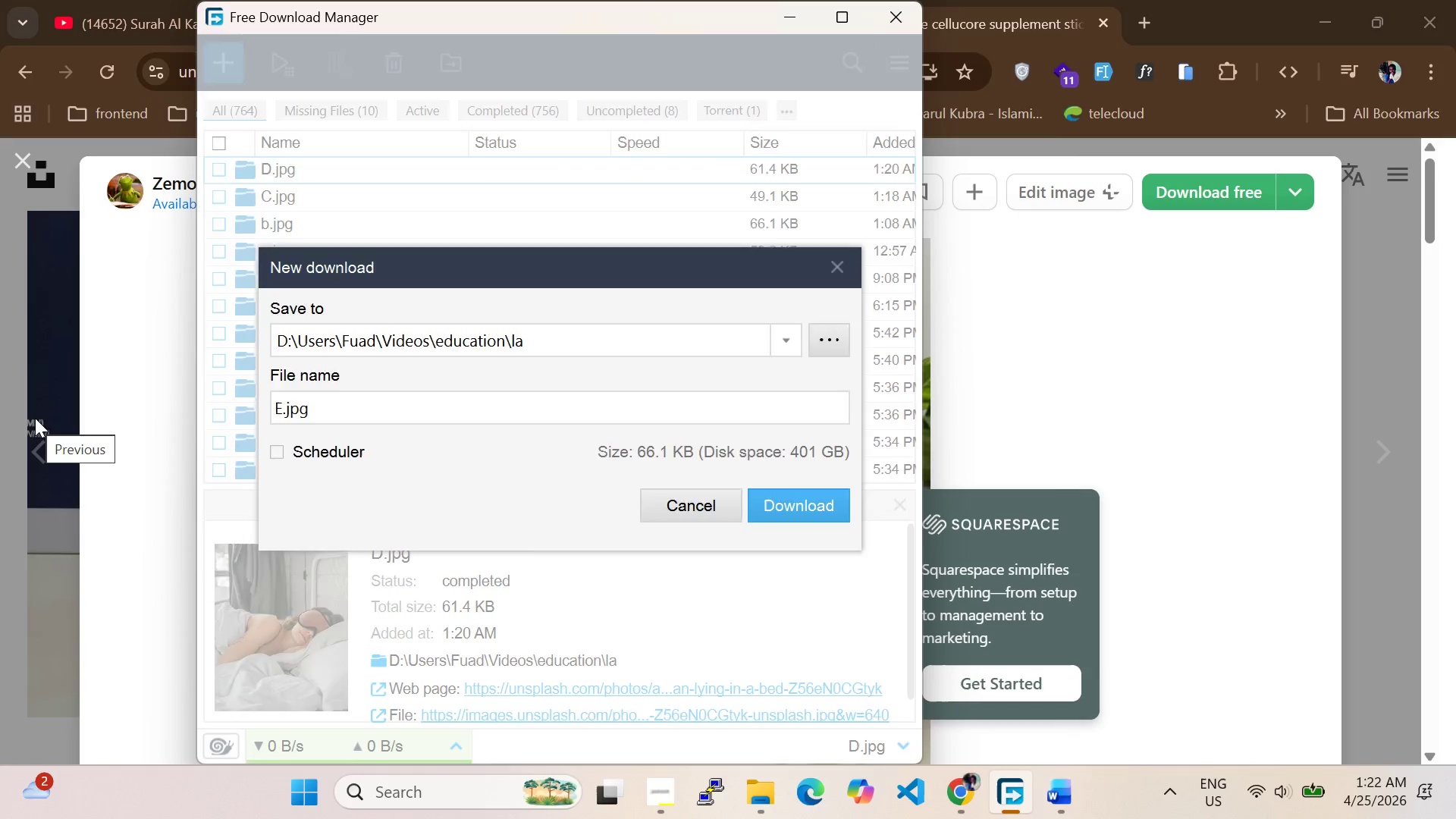 
key(Enter)
 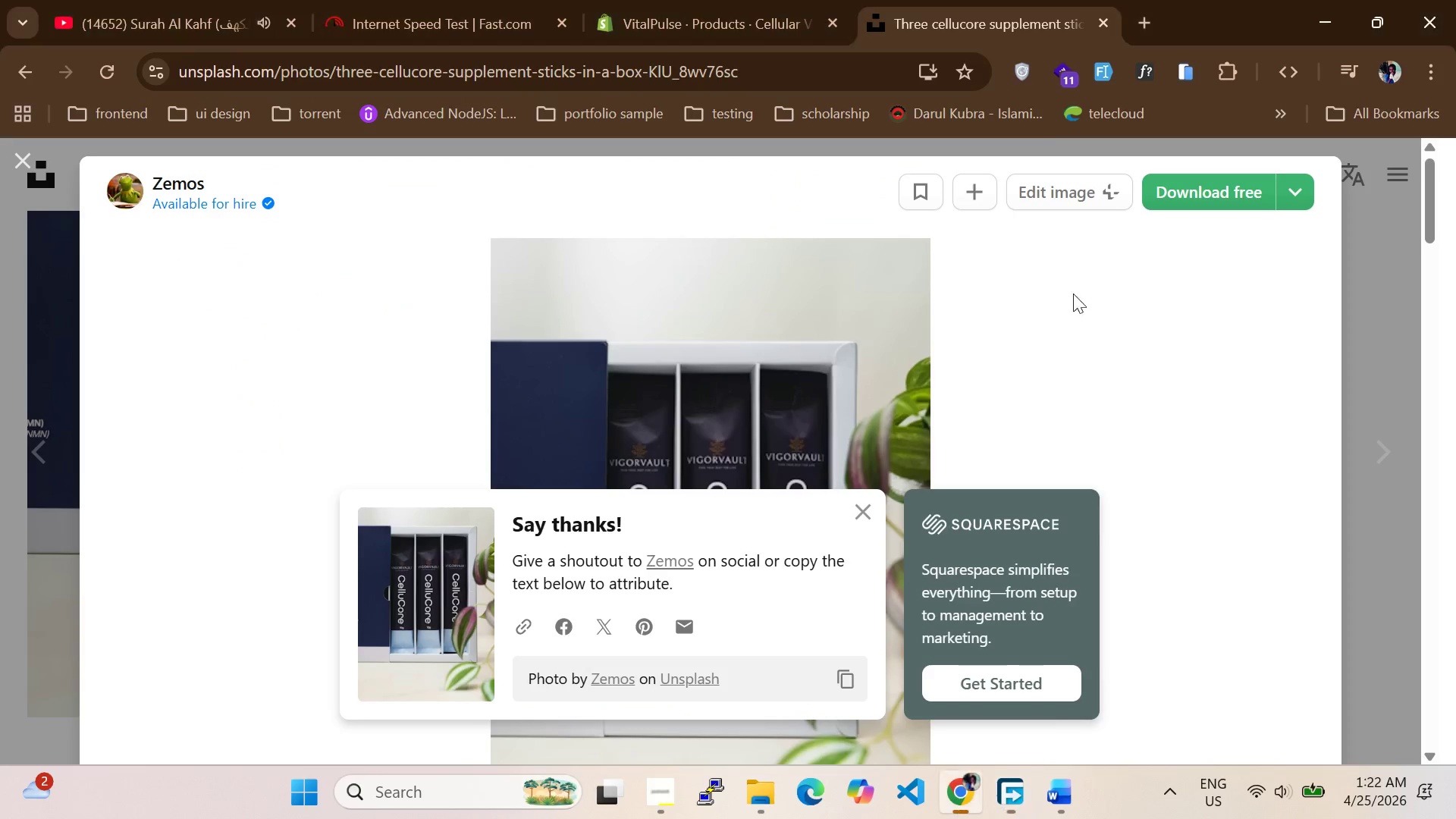 
double_click([735, 22])
 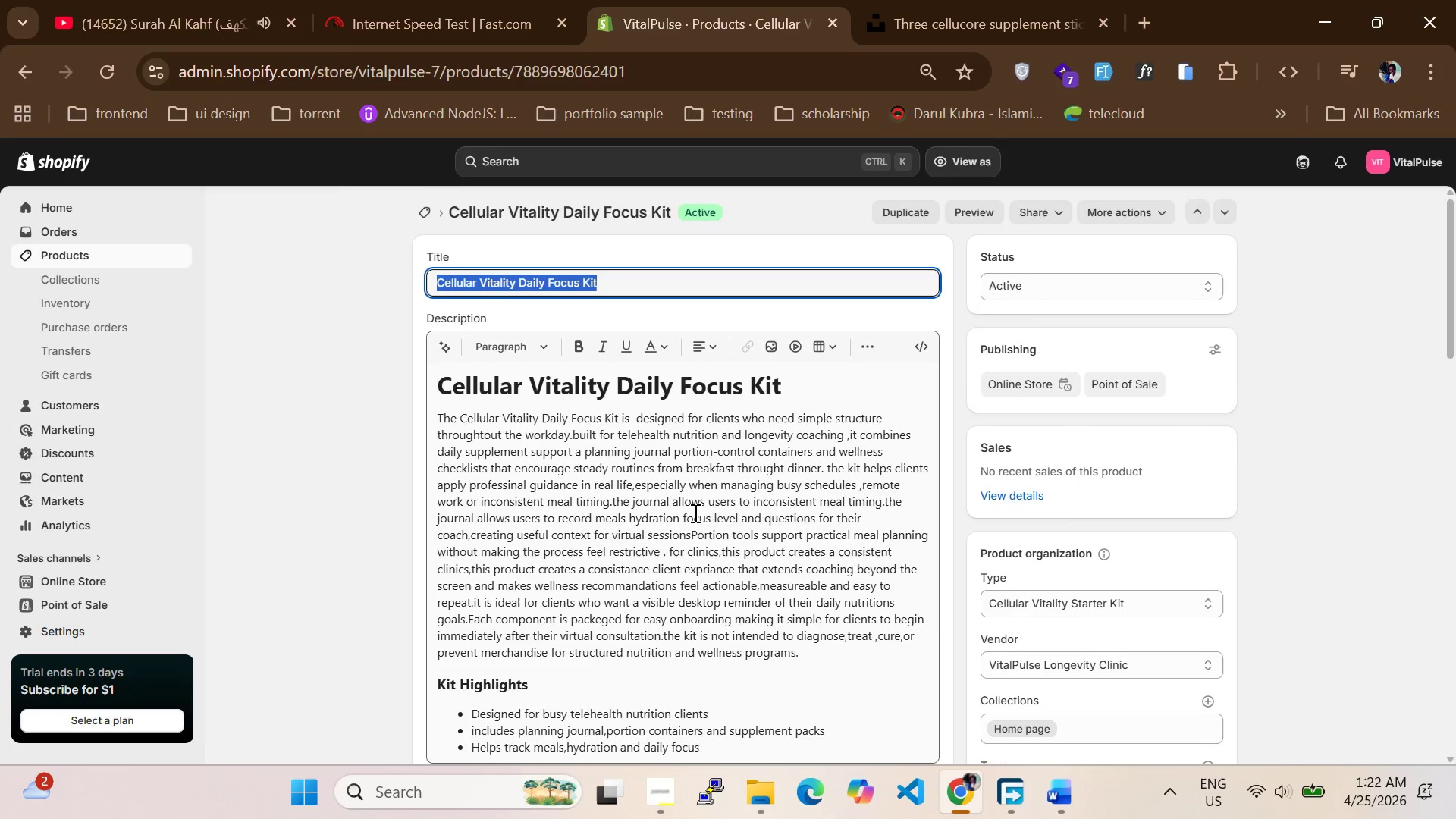 
scroll: coordinate [684, 538], scroll_direction: down, amount: 3.0
 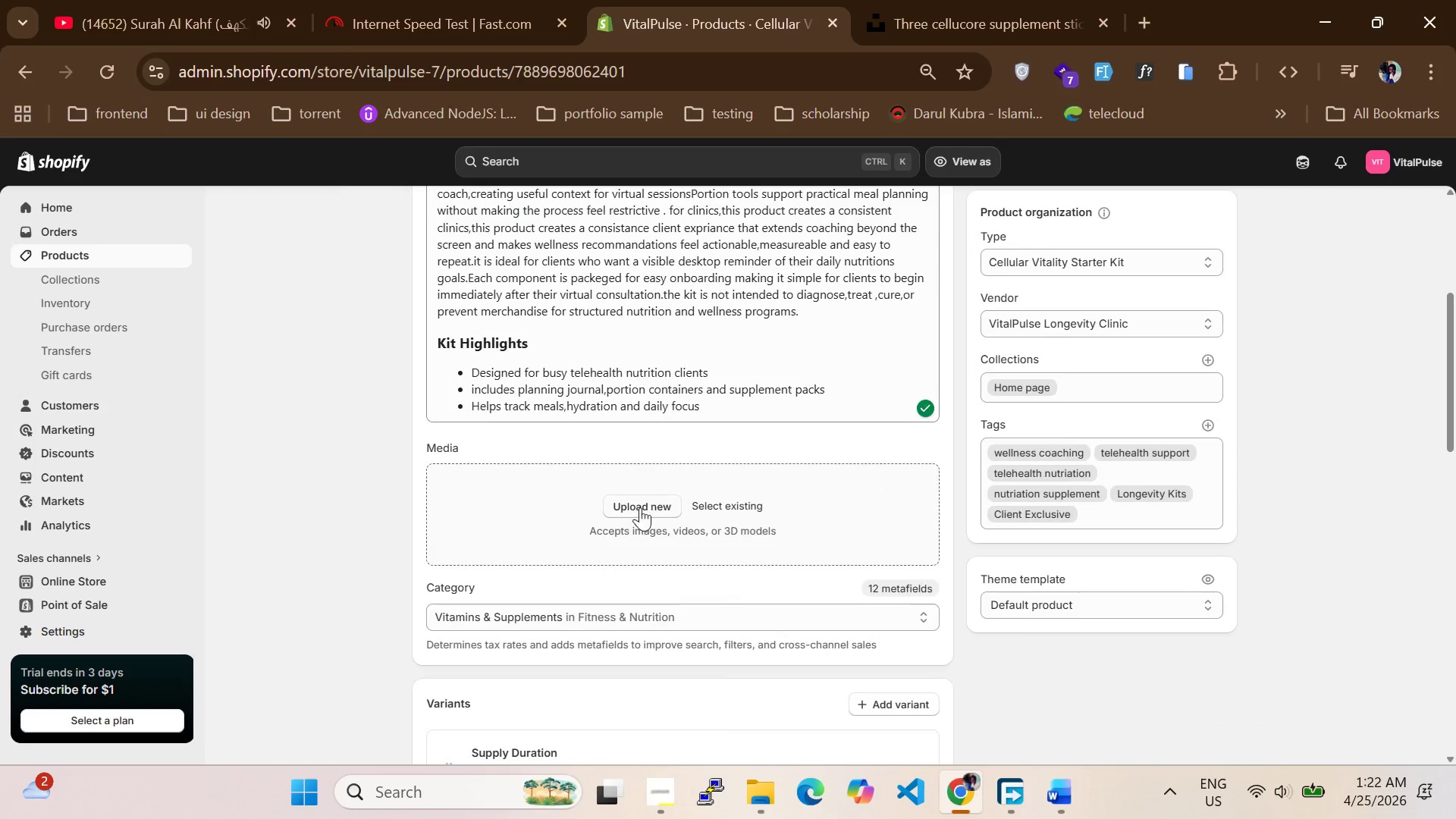 
left_click([640, 507])
 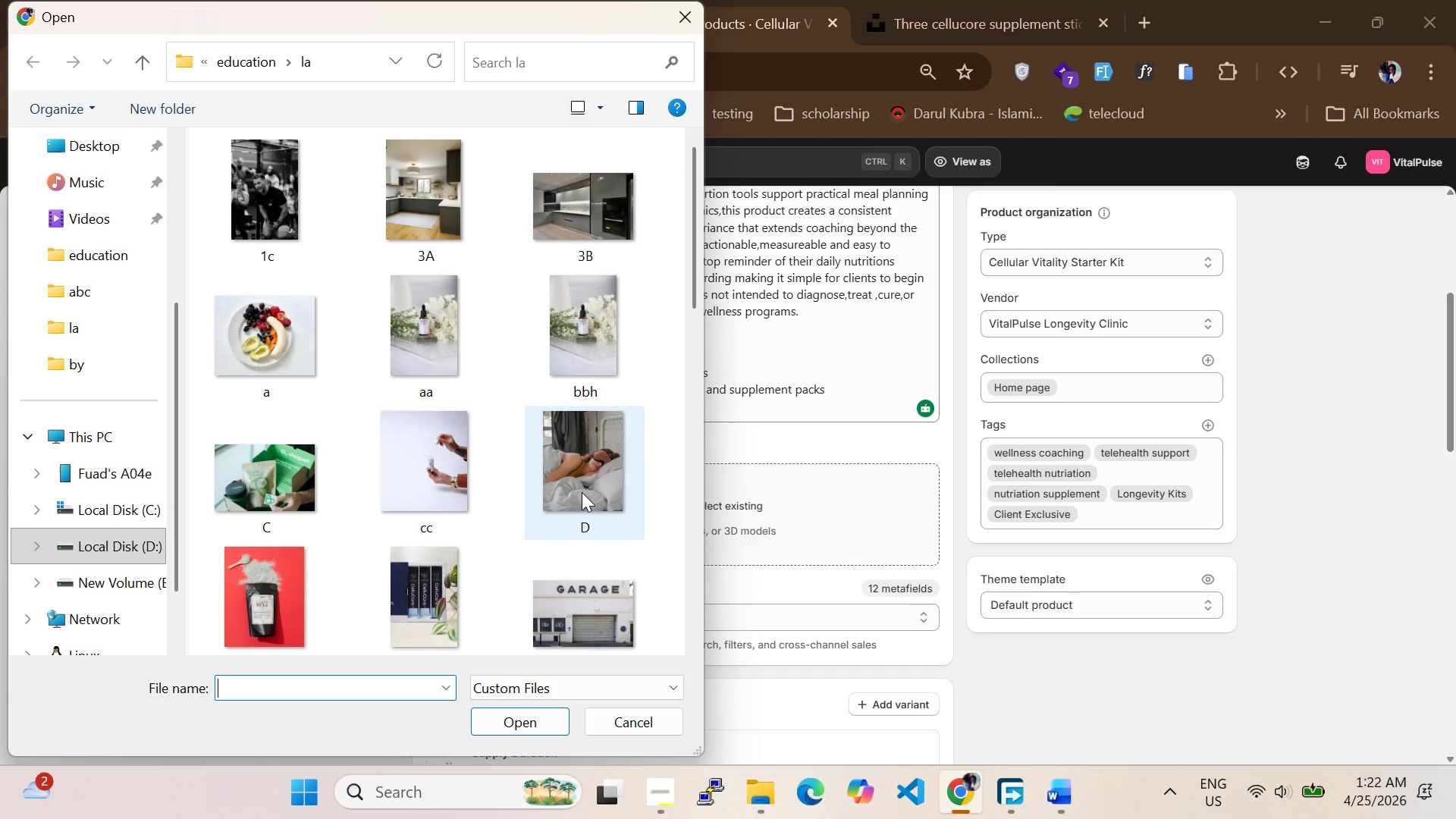 
scroll: coordinate [366, 530], scroll_direction: down, amount: 1.0
 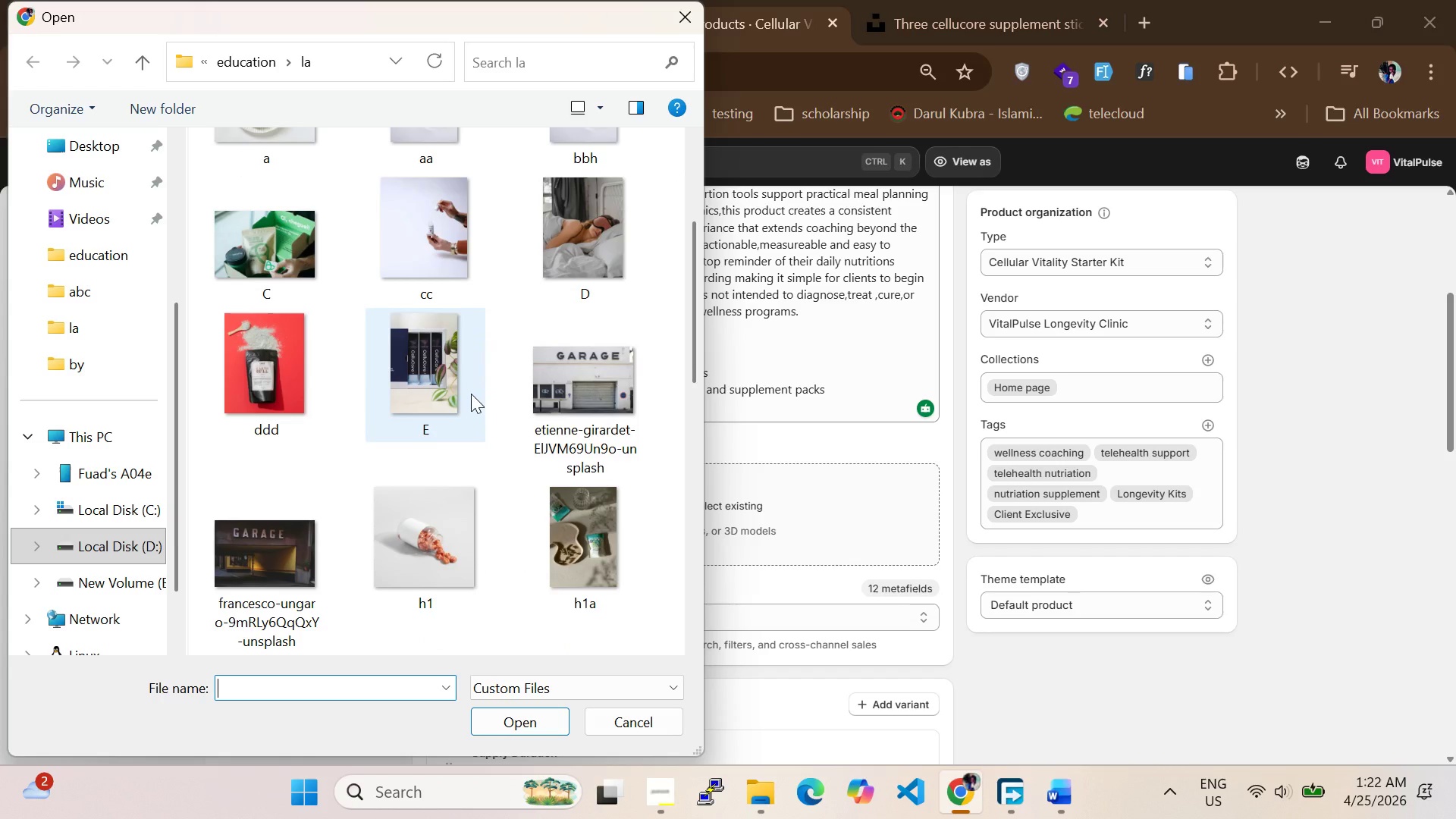 
left_click([425, 367])
 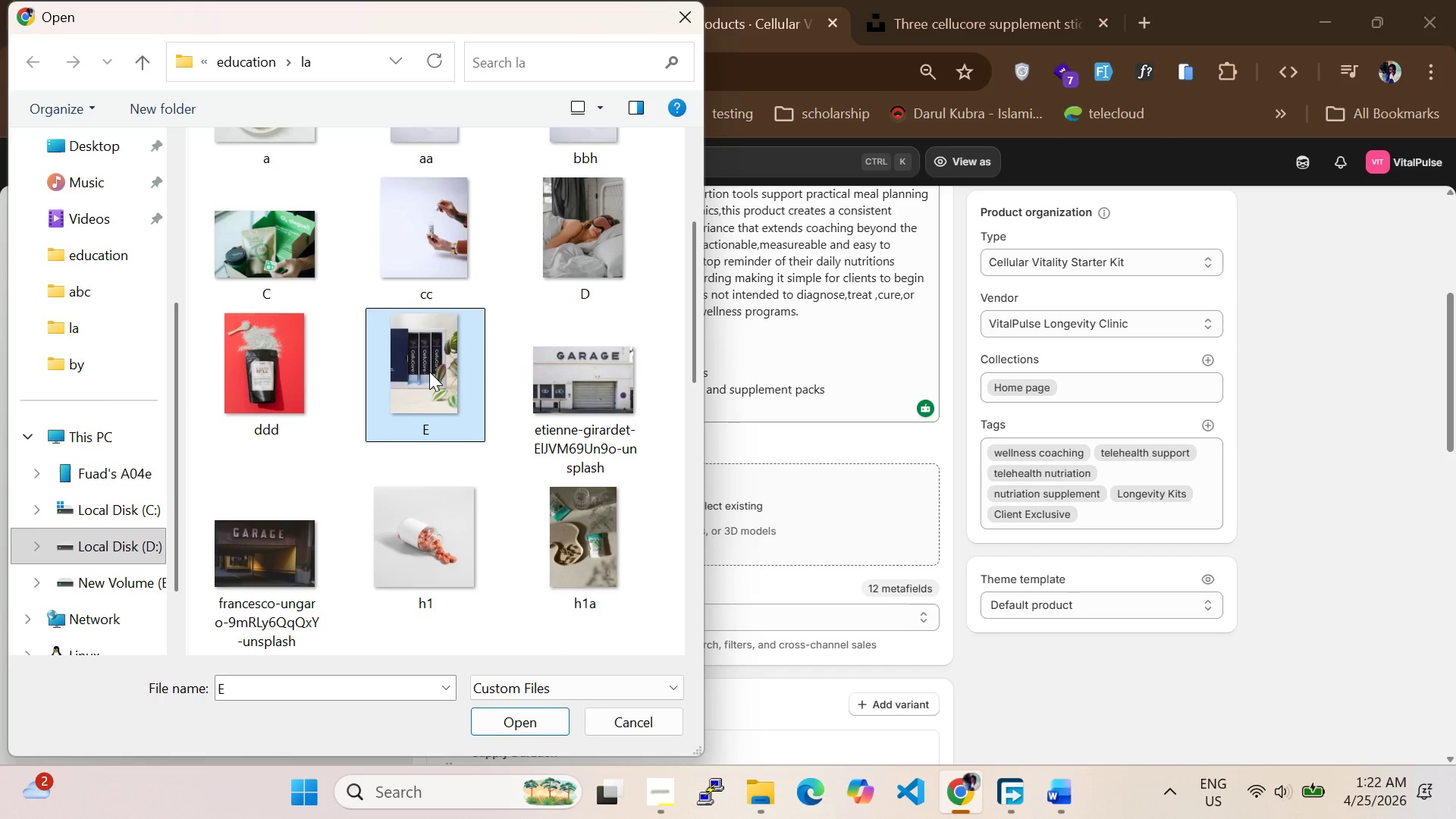 
key(Enter)
 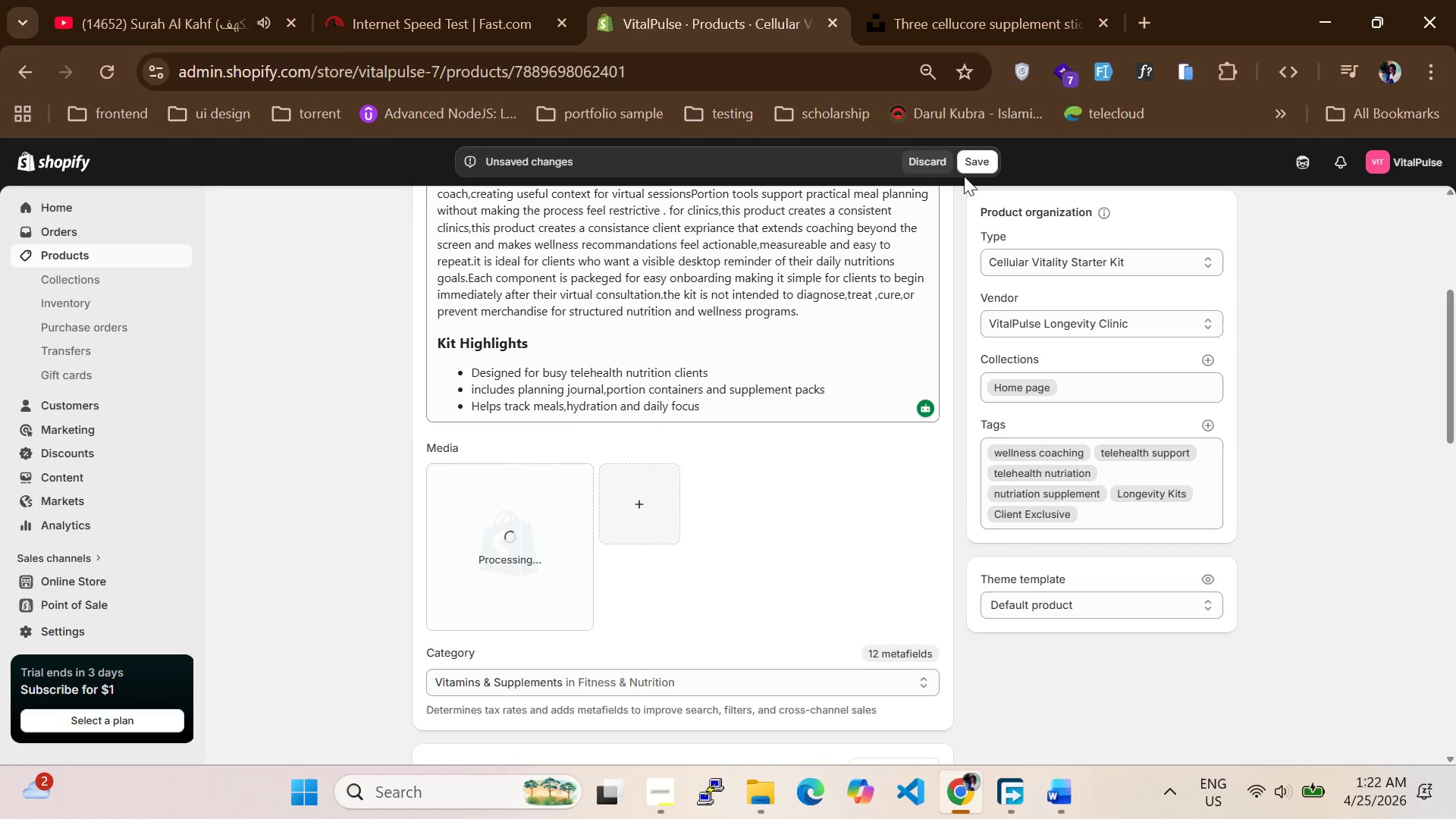 
wait(6.0)
 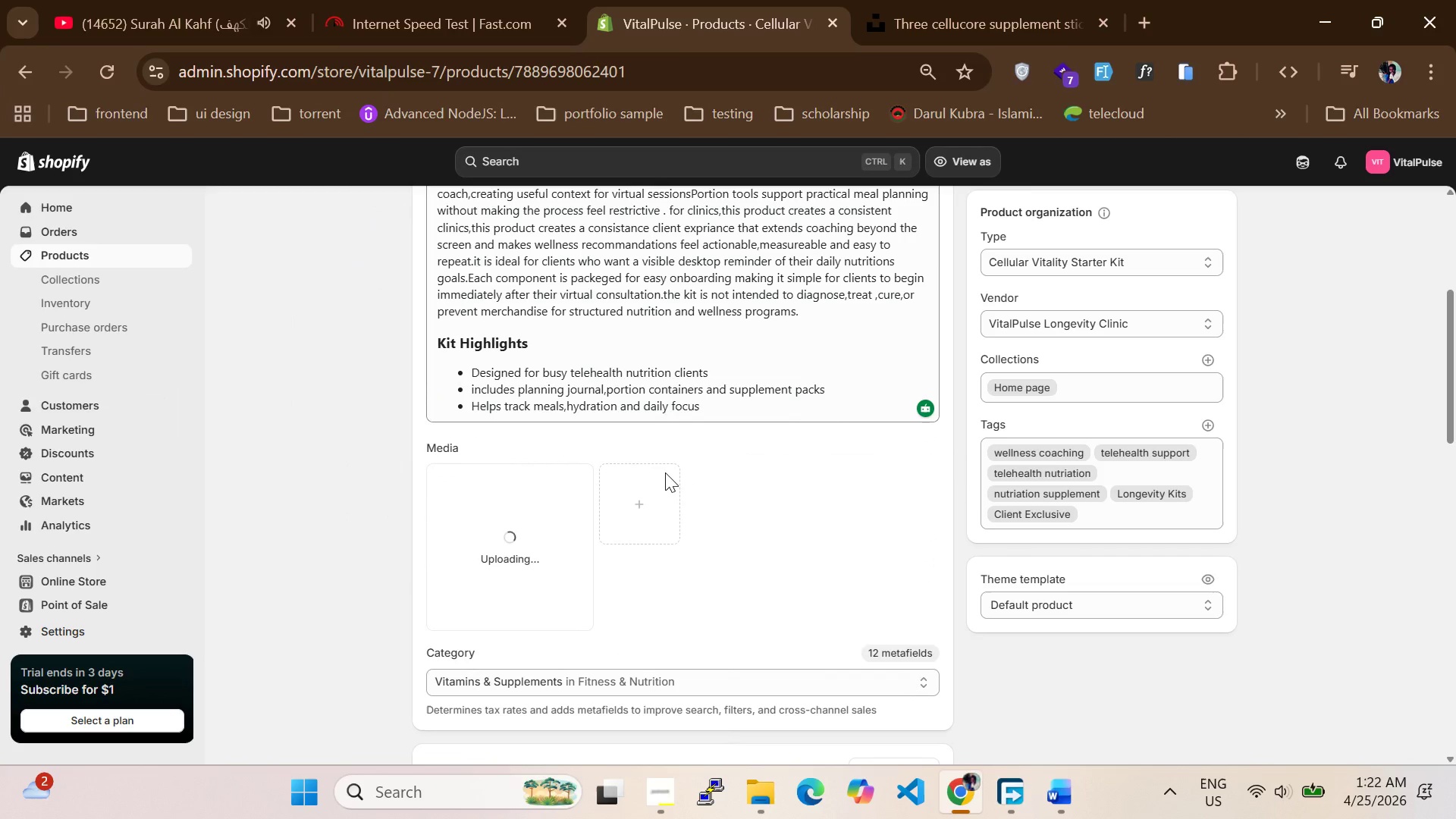 
left_click([981, 162])
 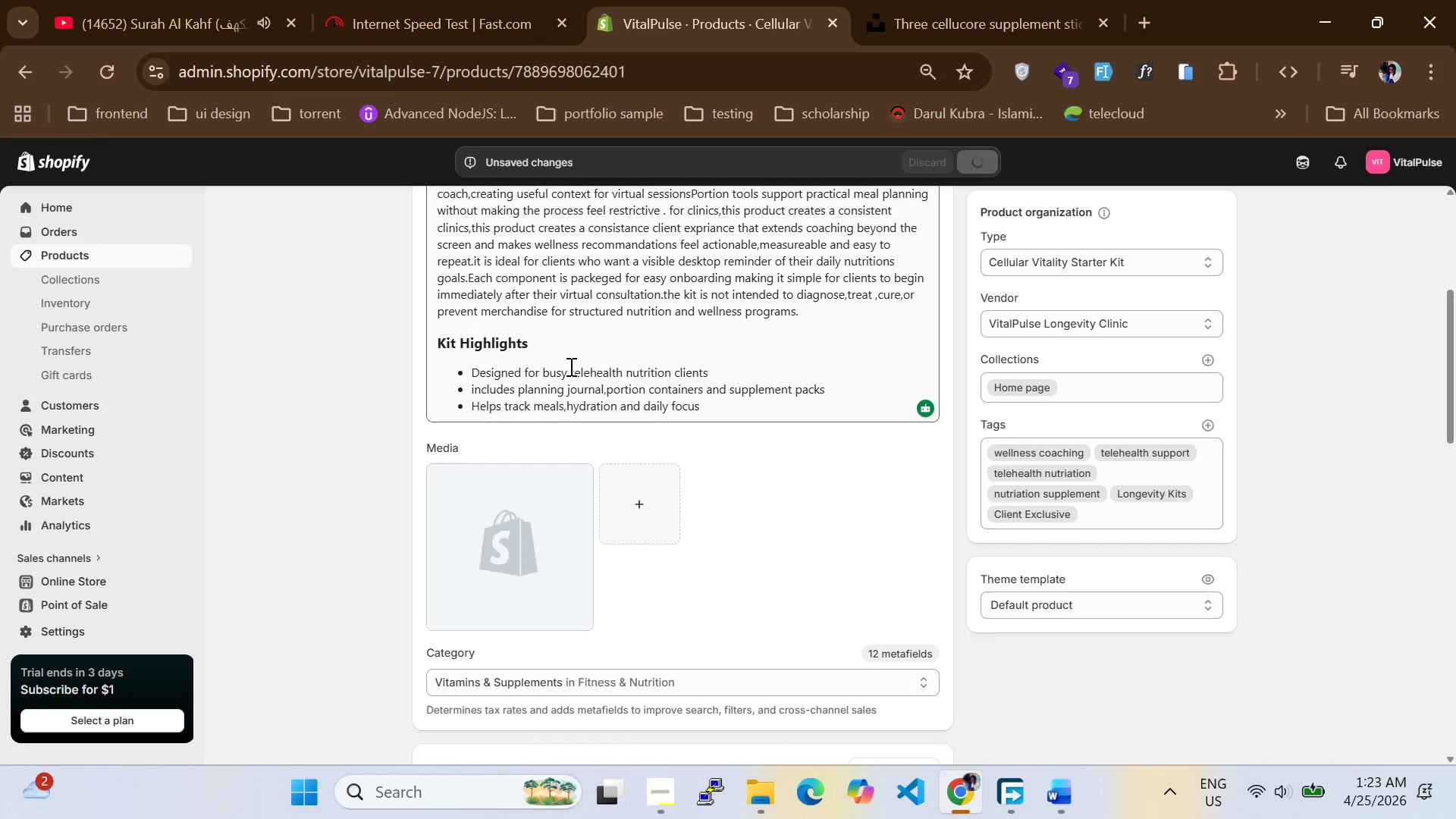 
left_click([511, 538])
 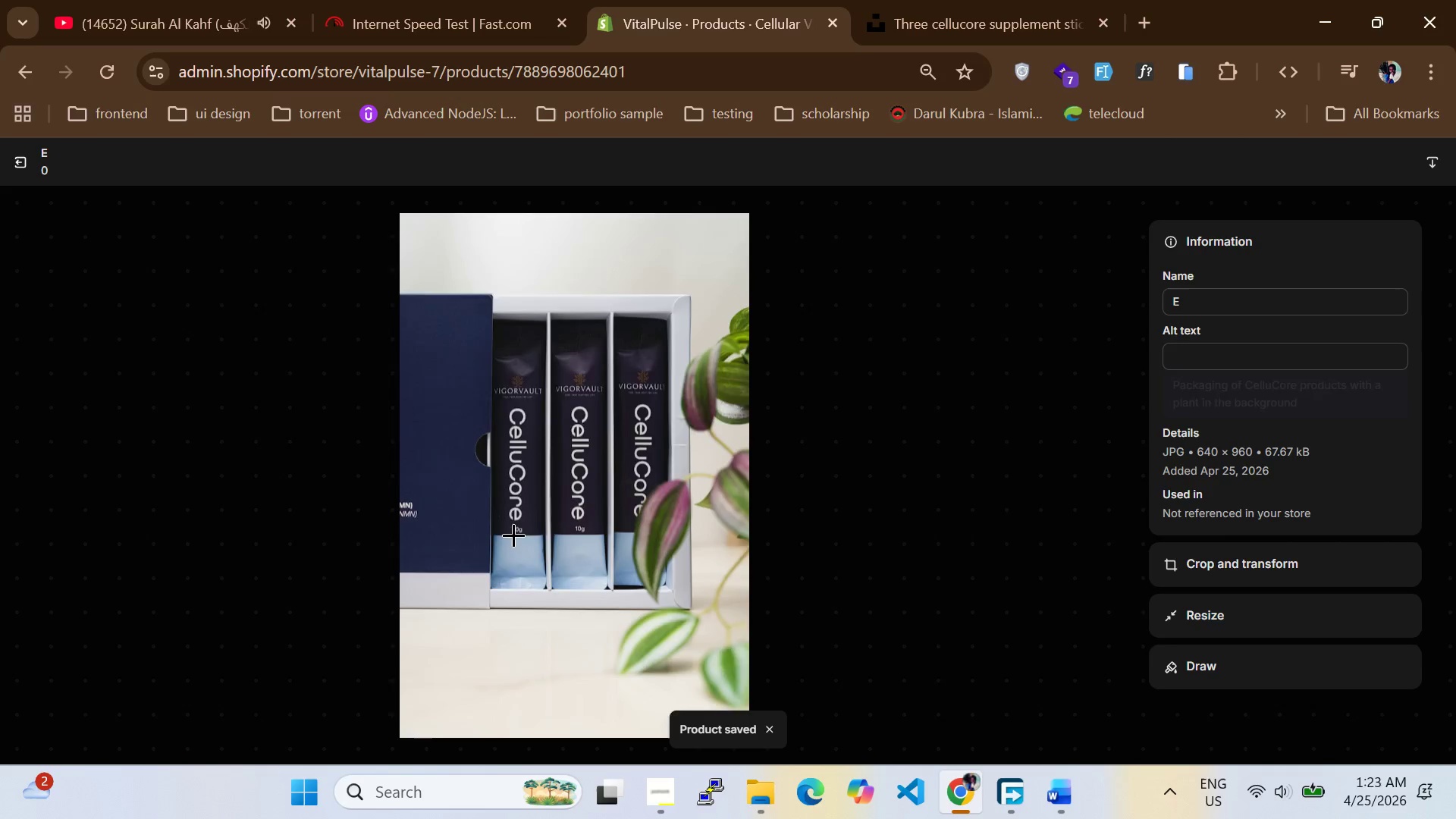 
wait(8.03)
 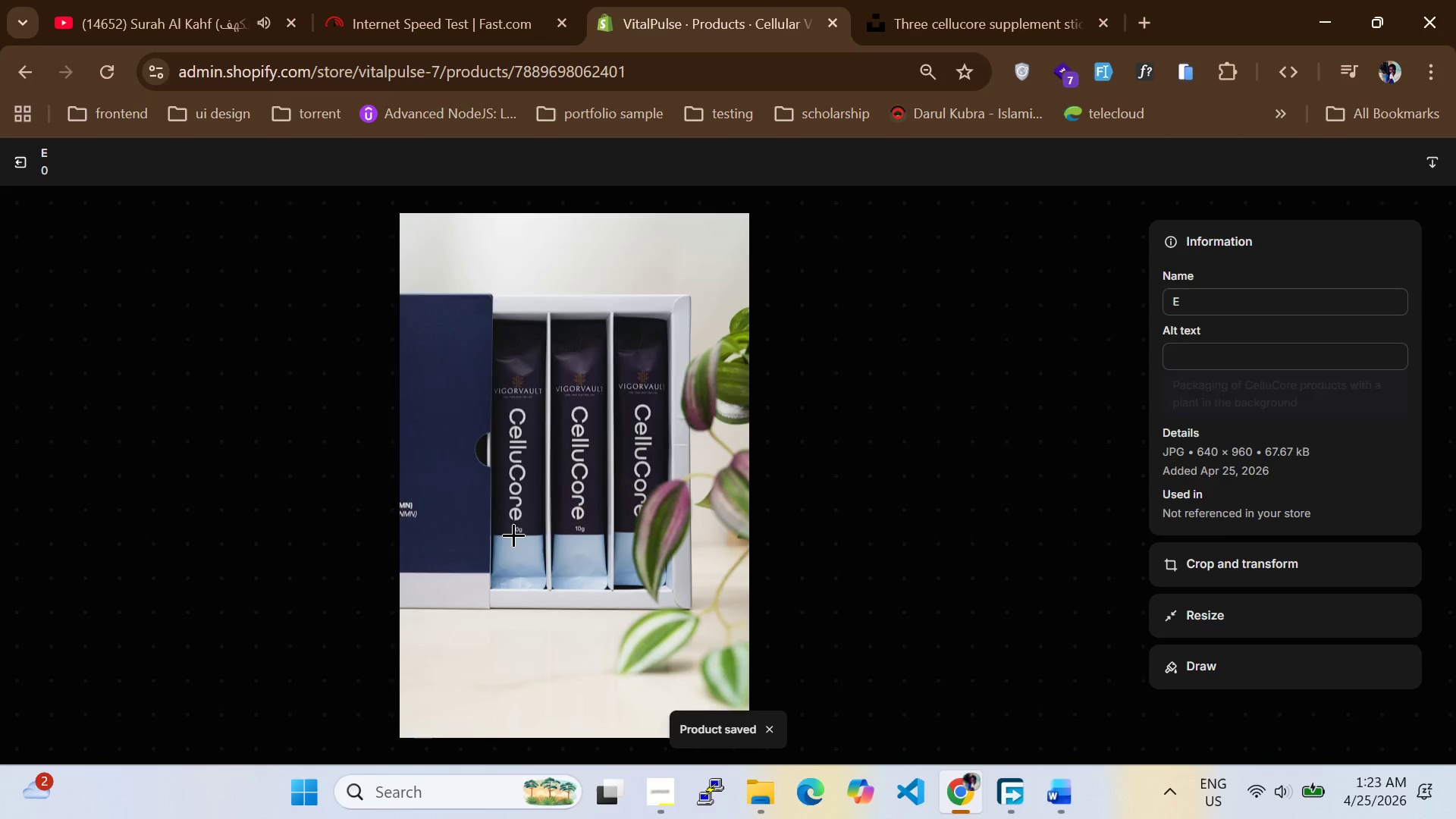 
left_click([1374, 384])
 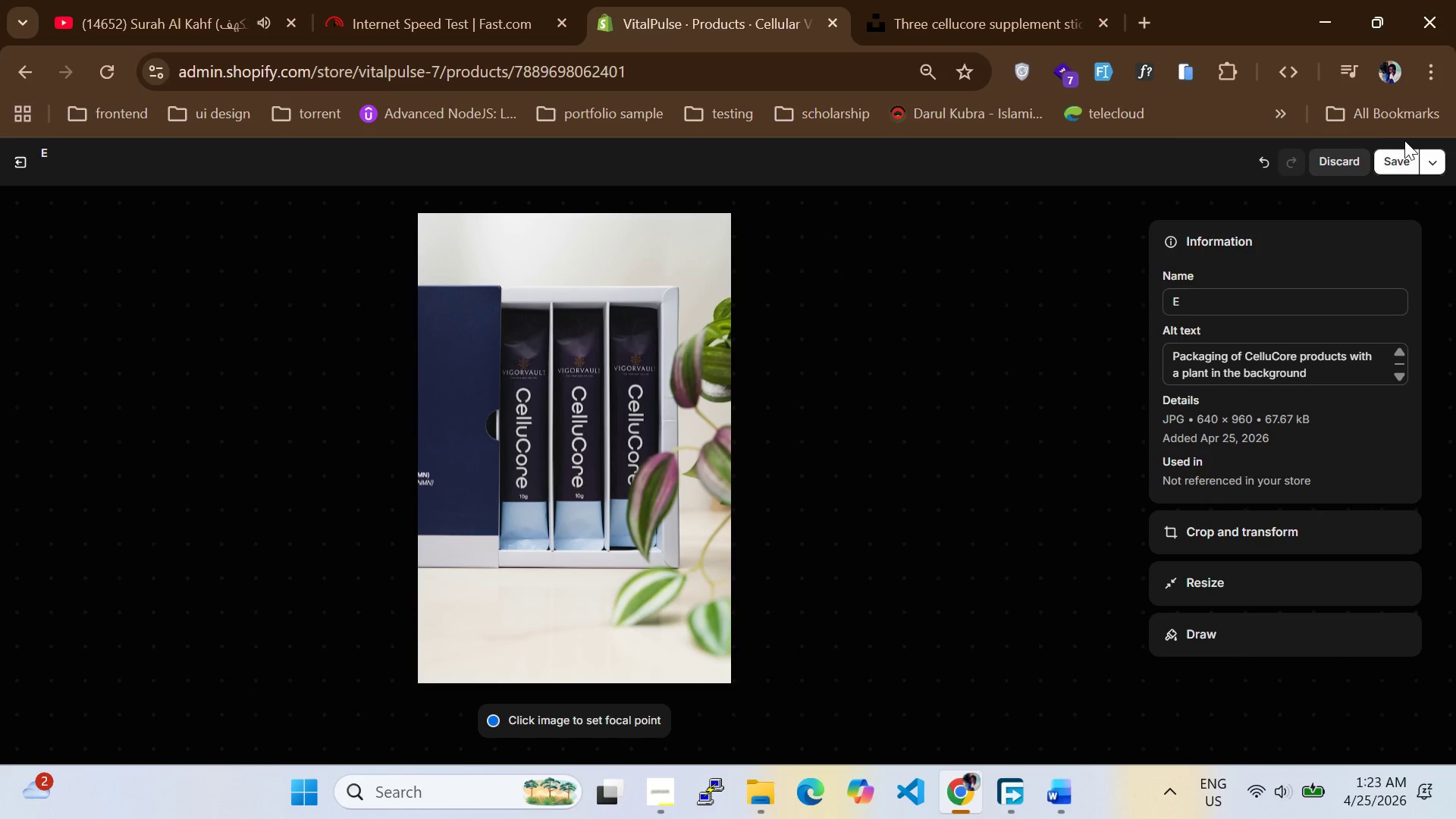 
left_click([1395, 165])
 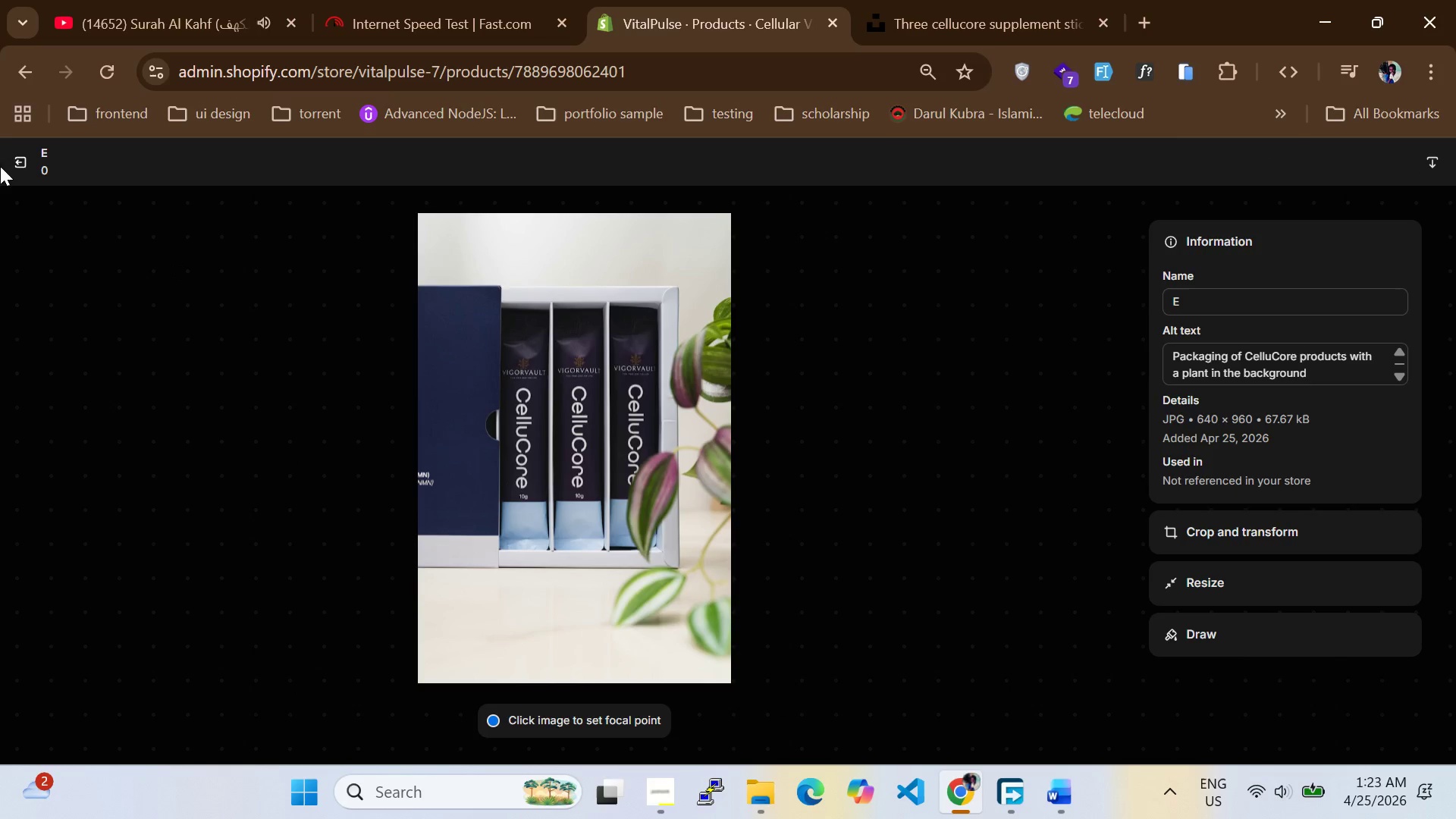 
left_click([16, 162])
 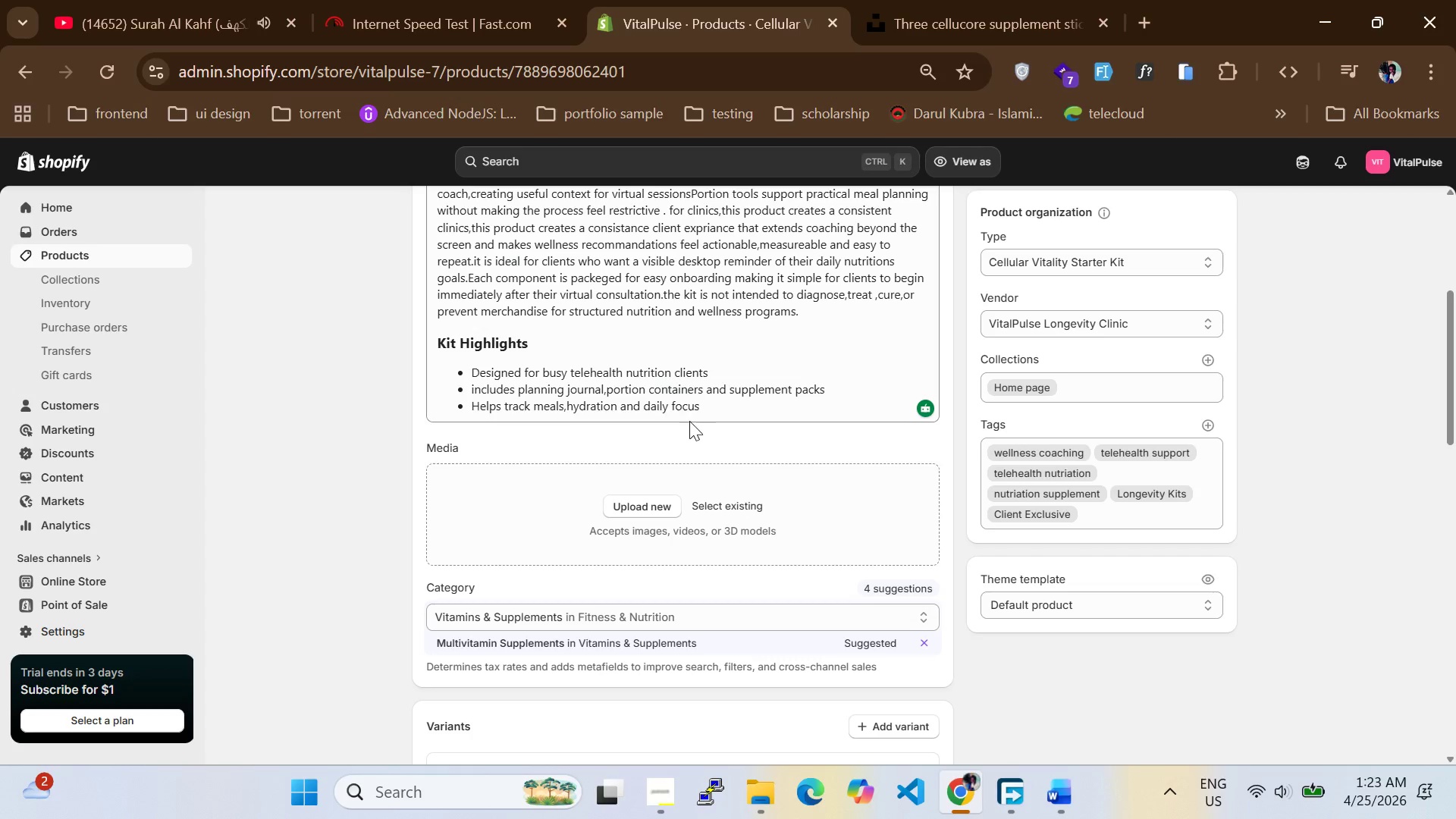 
scroll: coordinate [669, 335], scroll_direction: down, amount: 4.0
 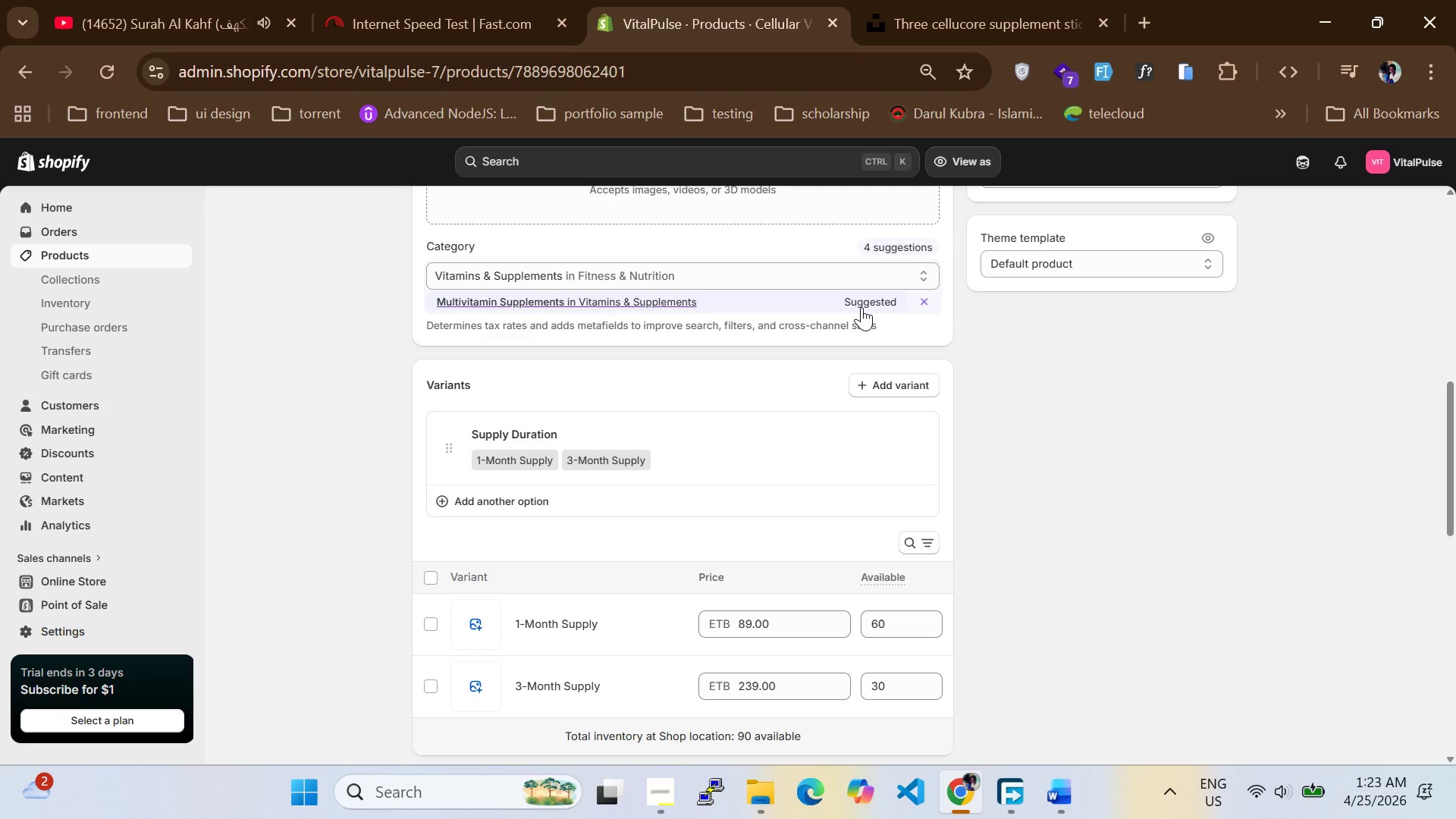 
left_click([861, 307])
 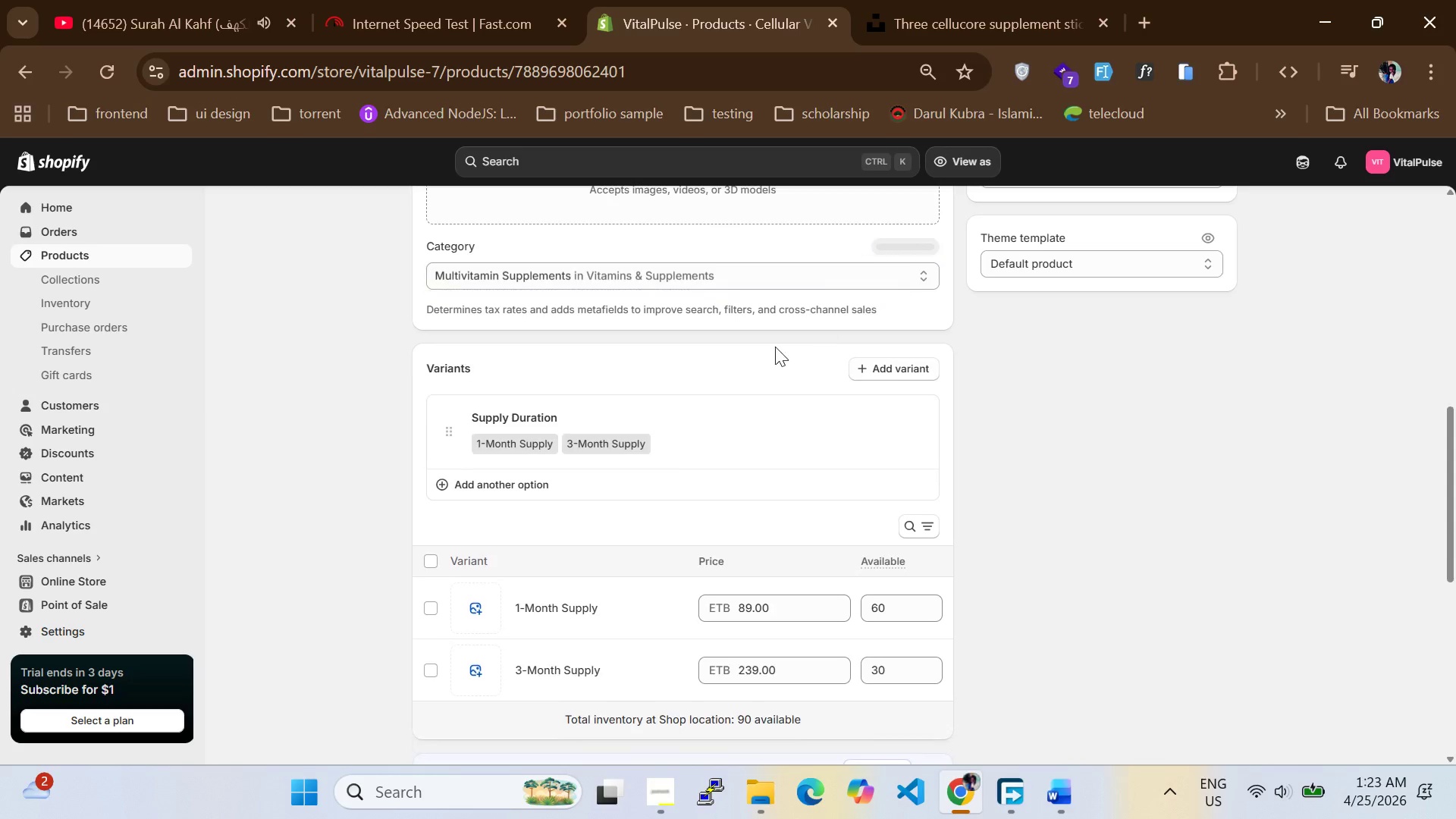 
scroll: coordinate [755, 360], scroll_direction: none, amount: 0.0
 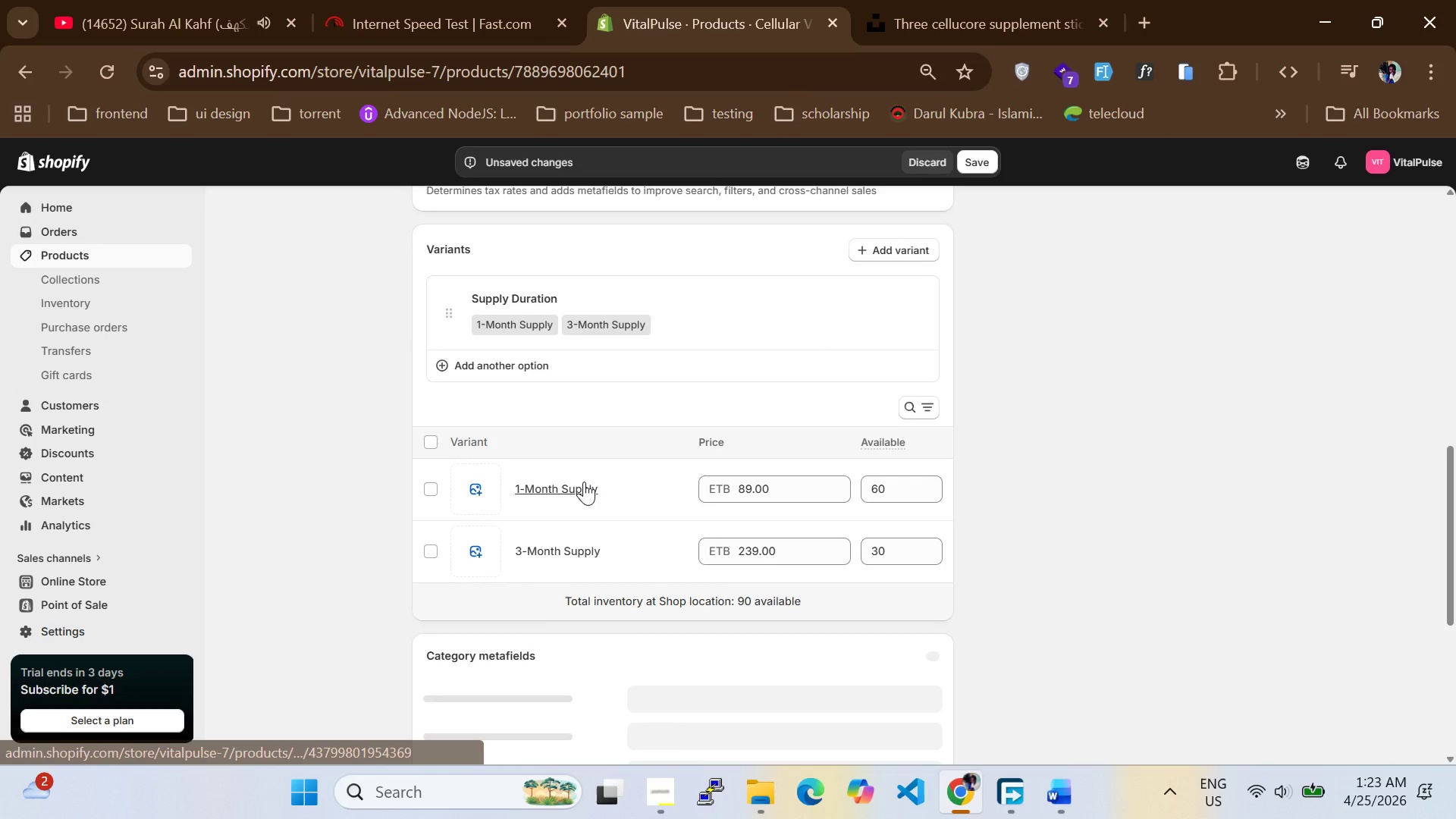 
double_click([584, 482])
 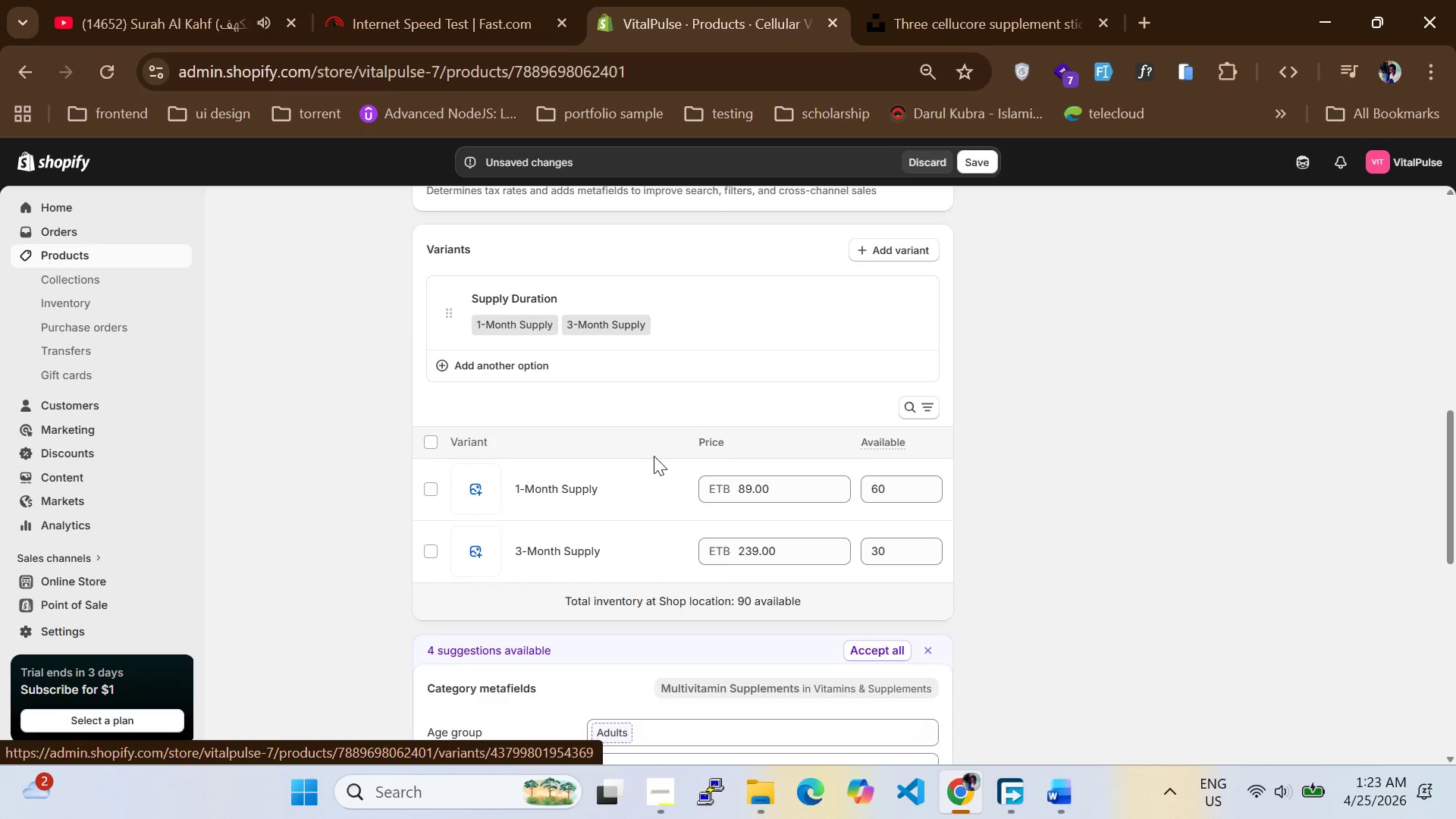 
wait(5.5)
 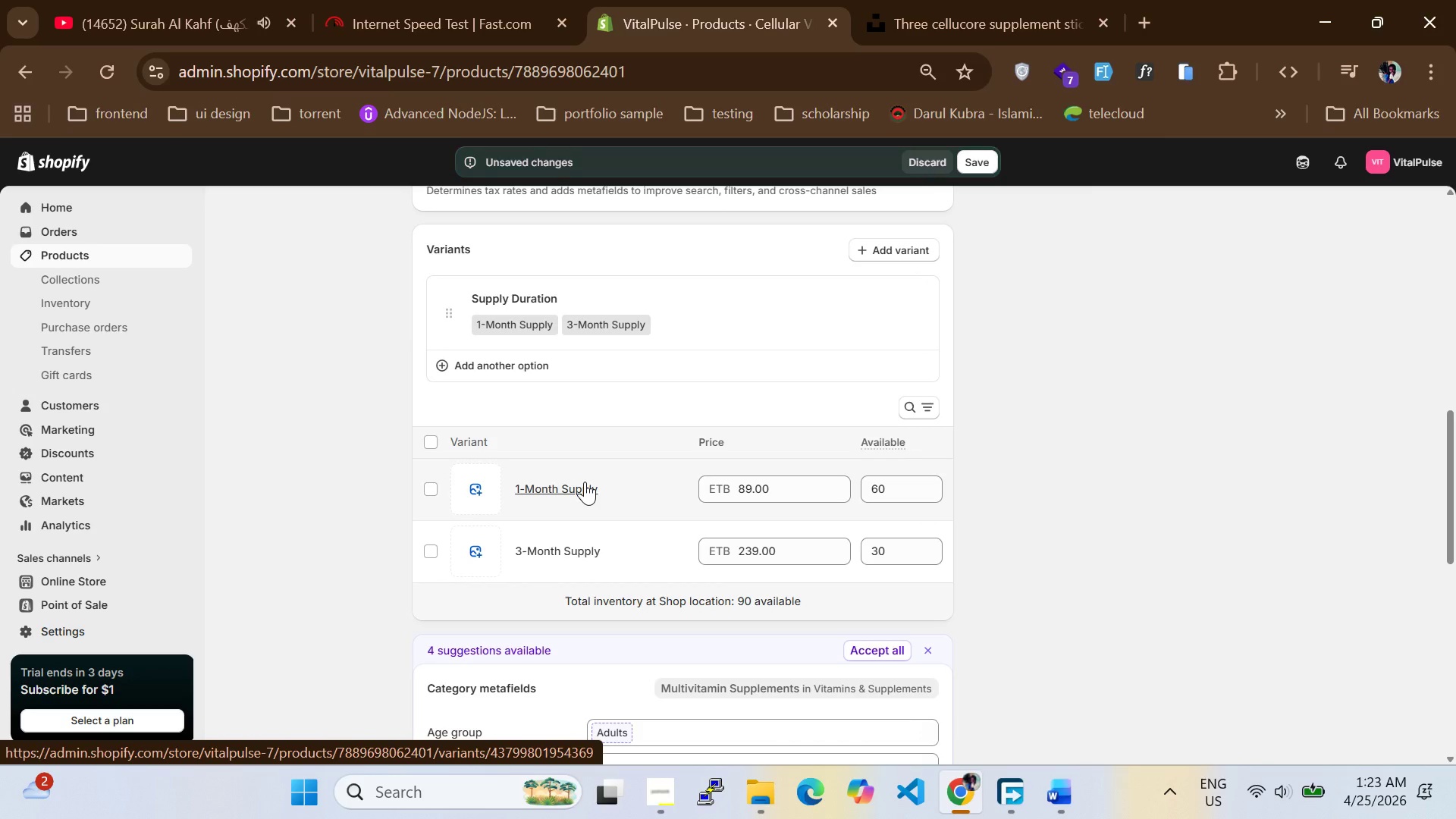 
double_click([582, 485])
 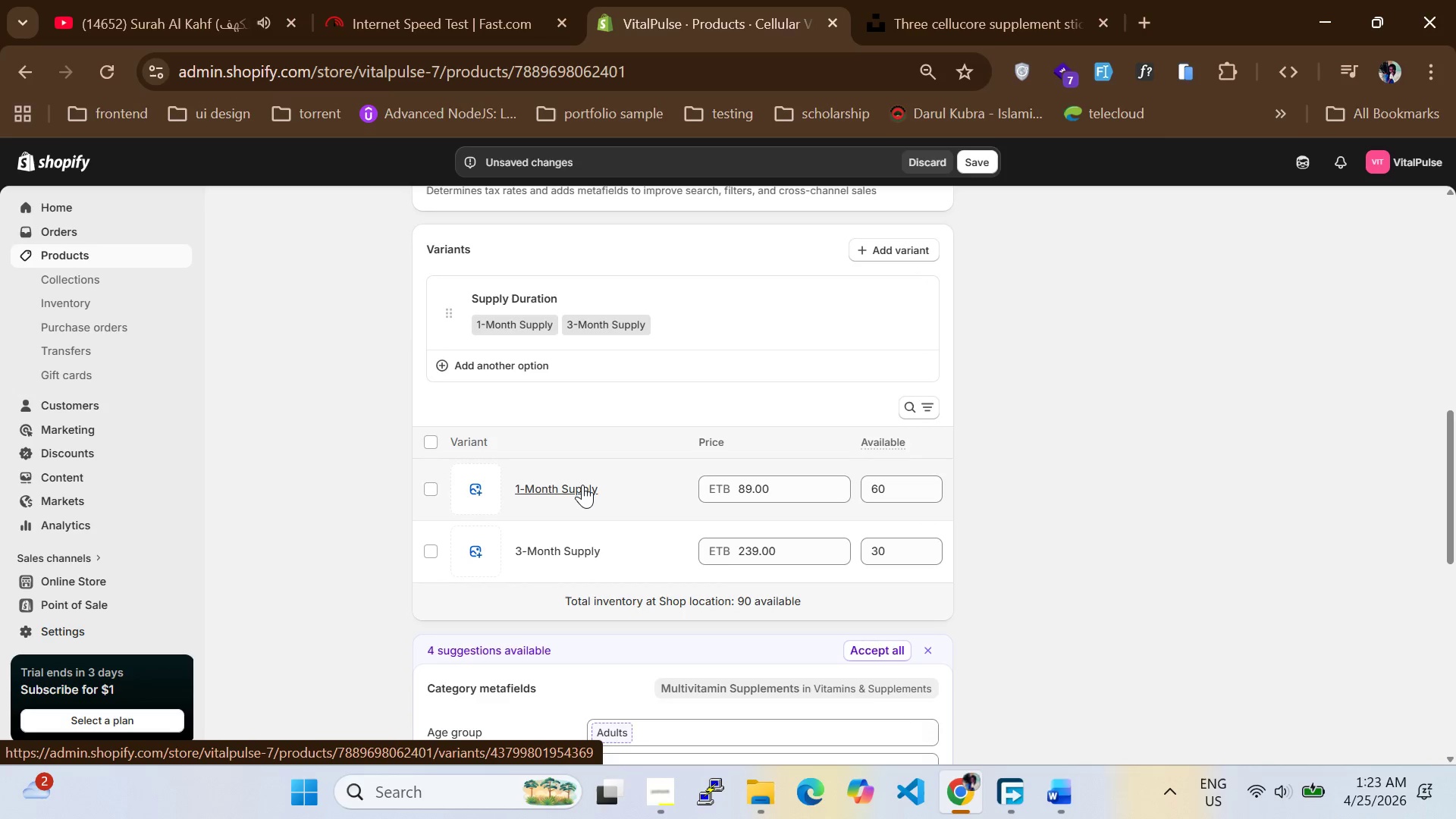 
triple_click([582, 485])
 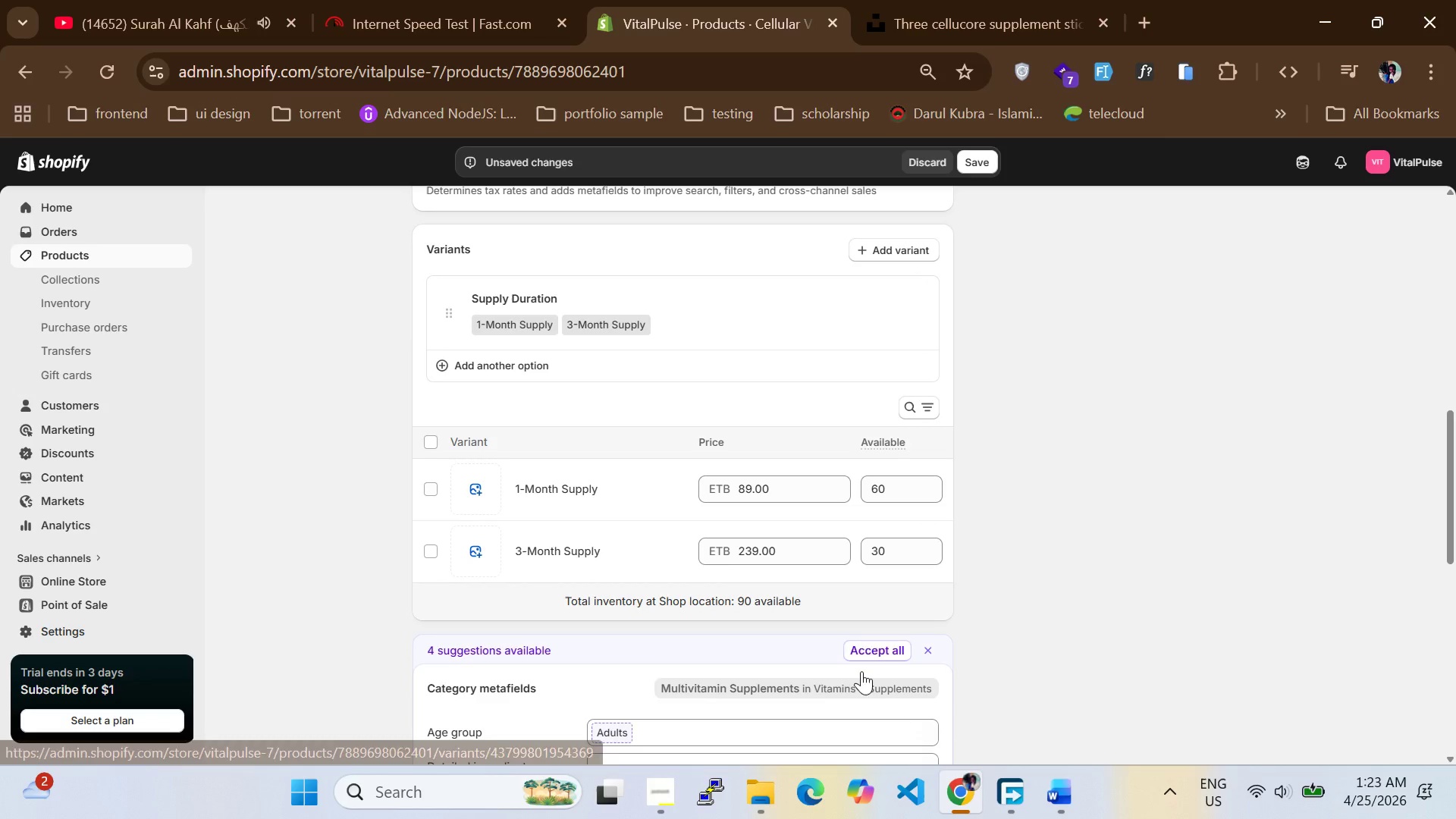 
left_click([868, 644])
 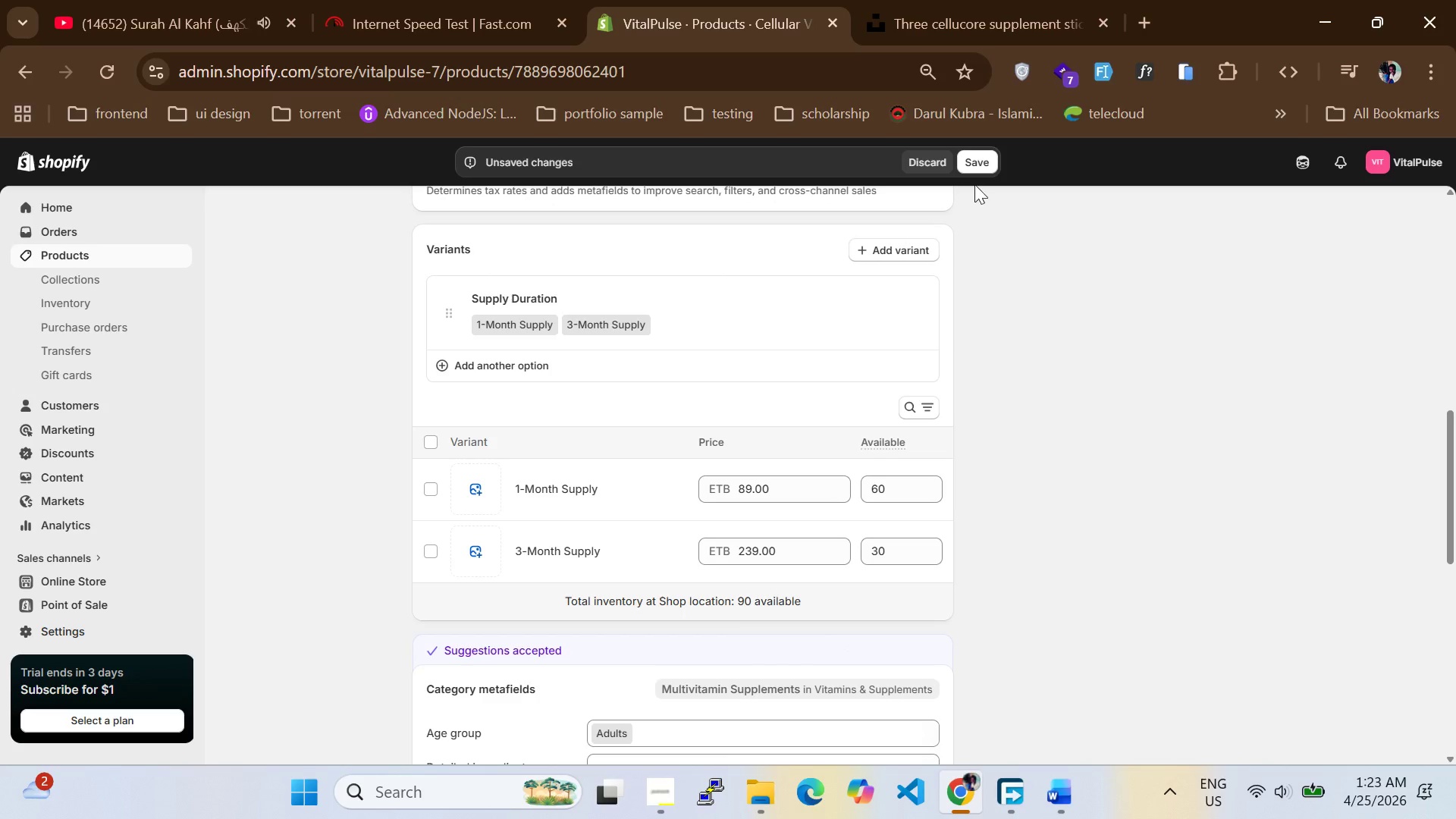 
left_click([977, 159])
 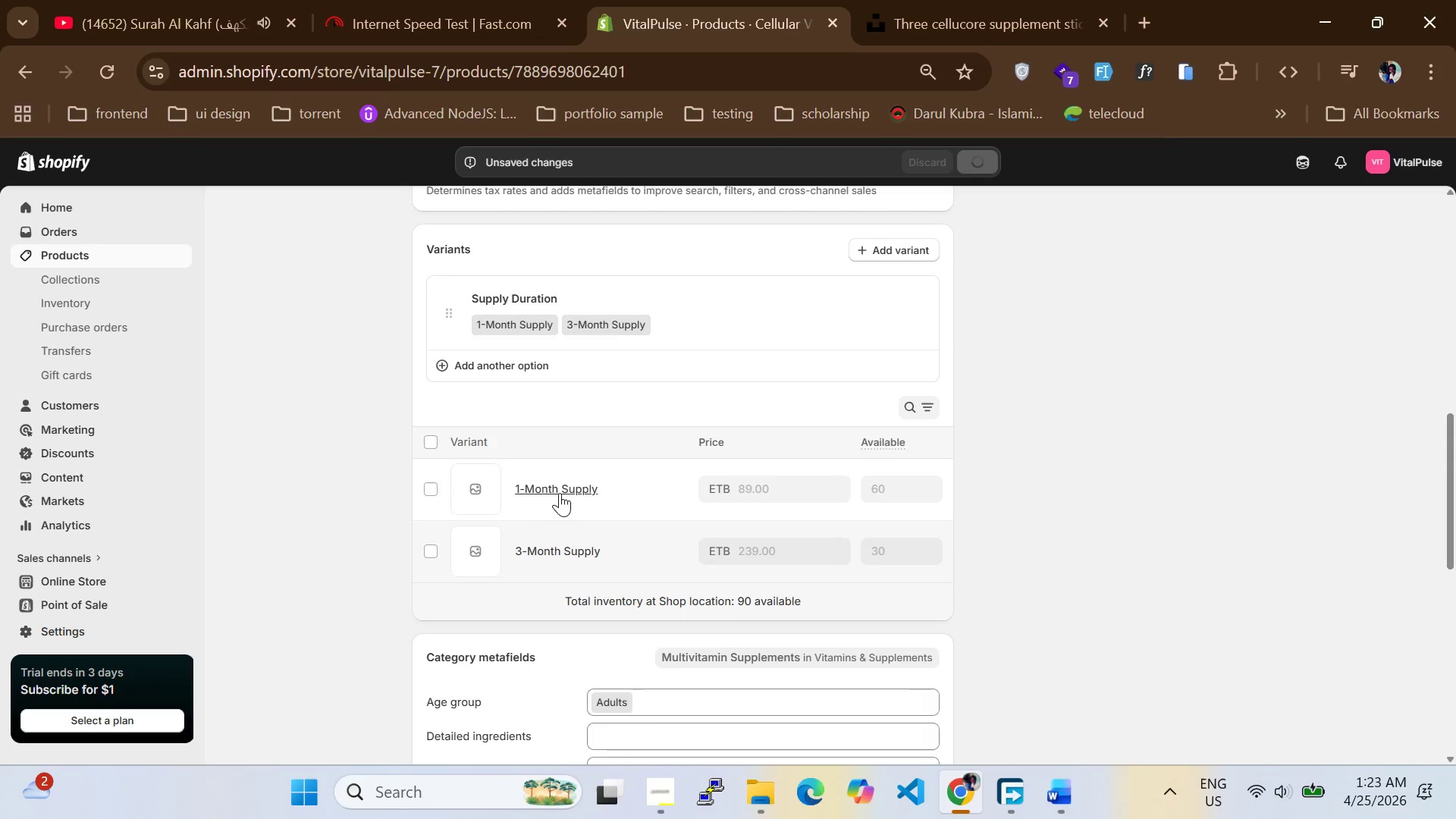 
double_click([560, 486])
 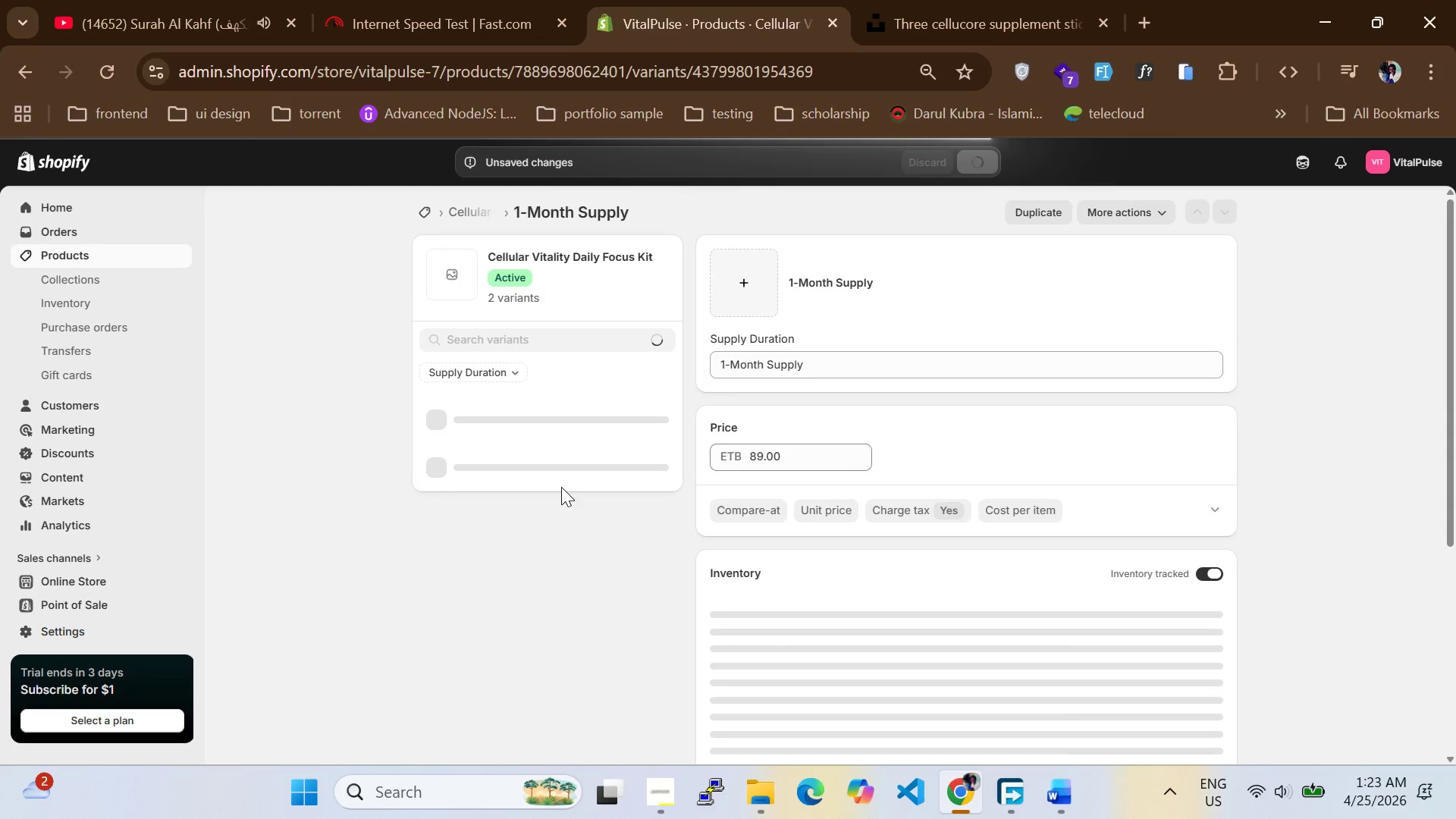 
scroll: coordinate [926, 494], scroll_direction: down, amount: 3.0
 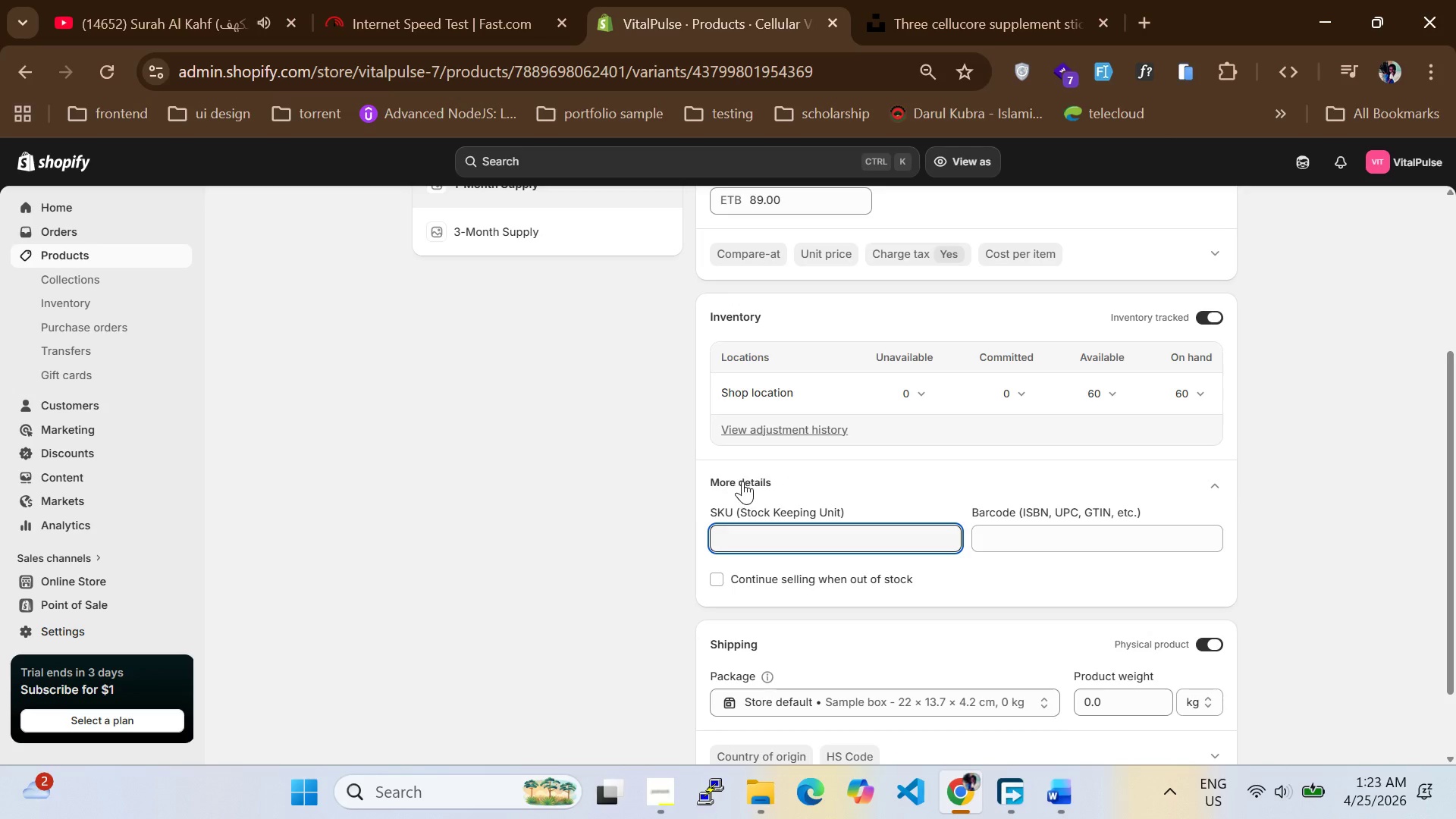 
type(VP-BEC-Q1)
key(Backspace)
key(Backspace)
type(1M)
 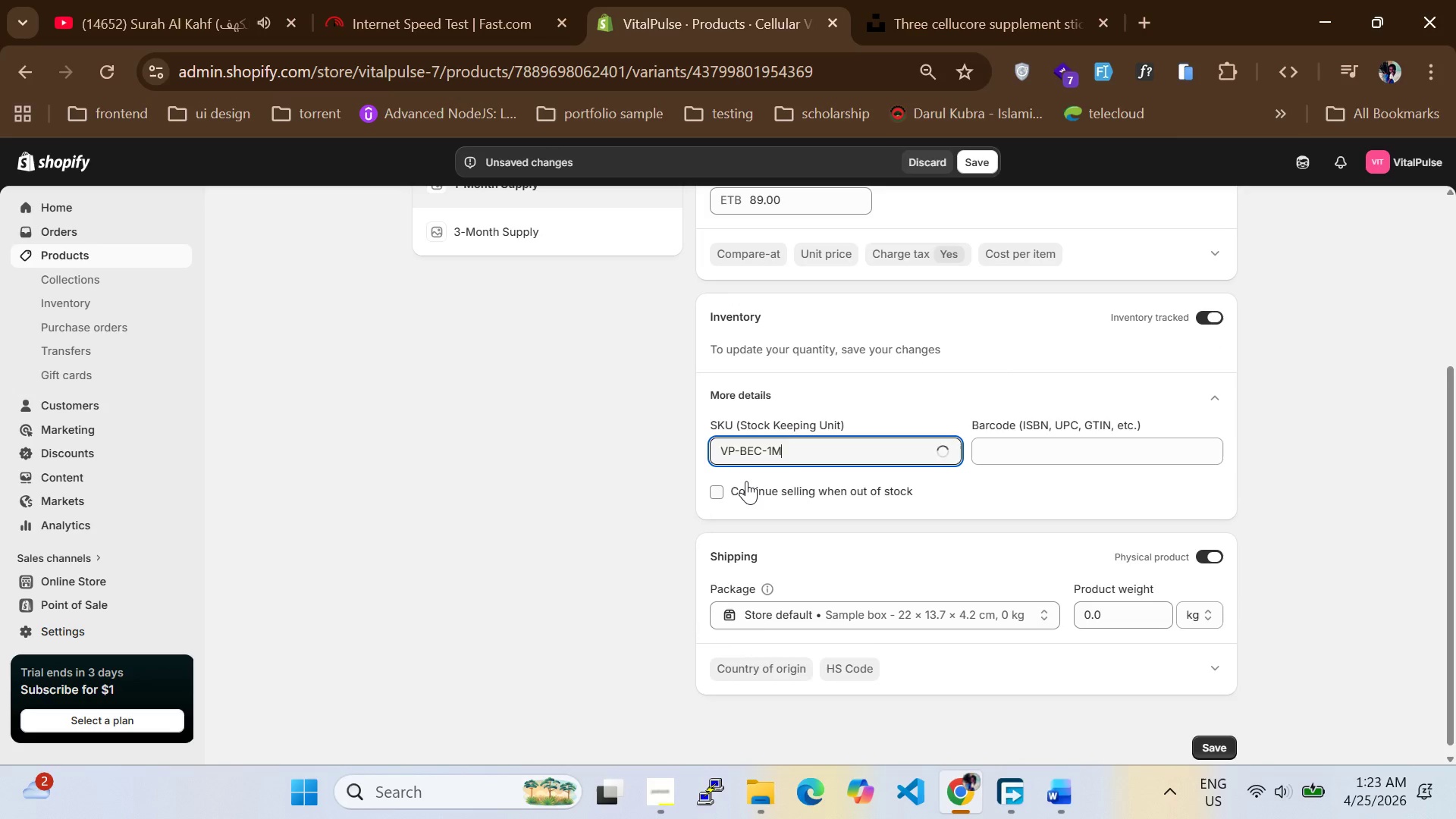 
key(Control+A)
 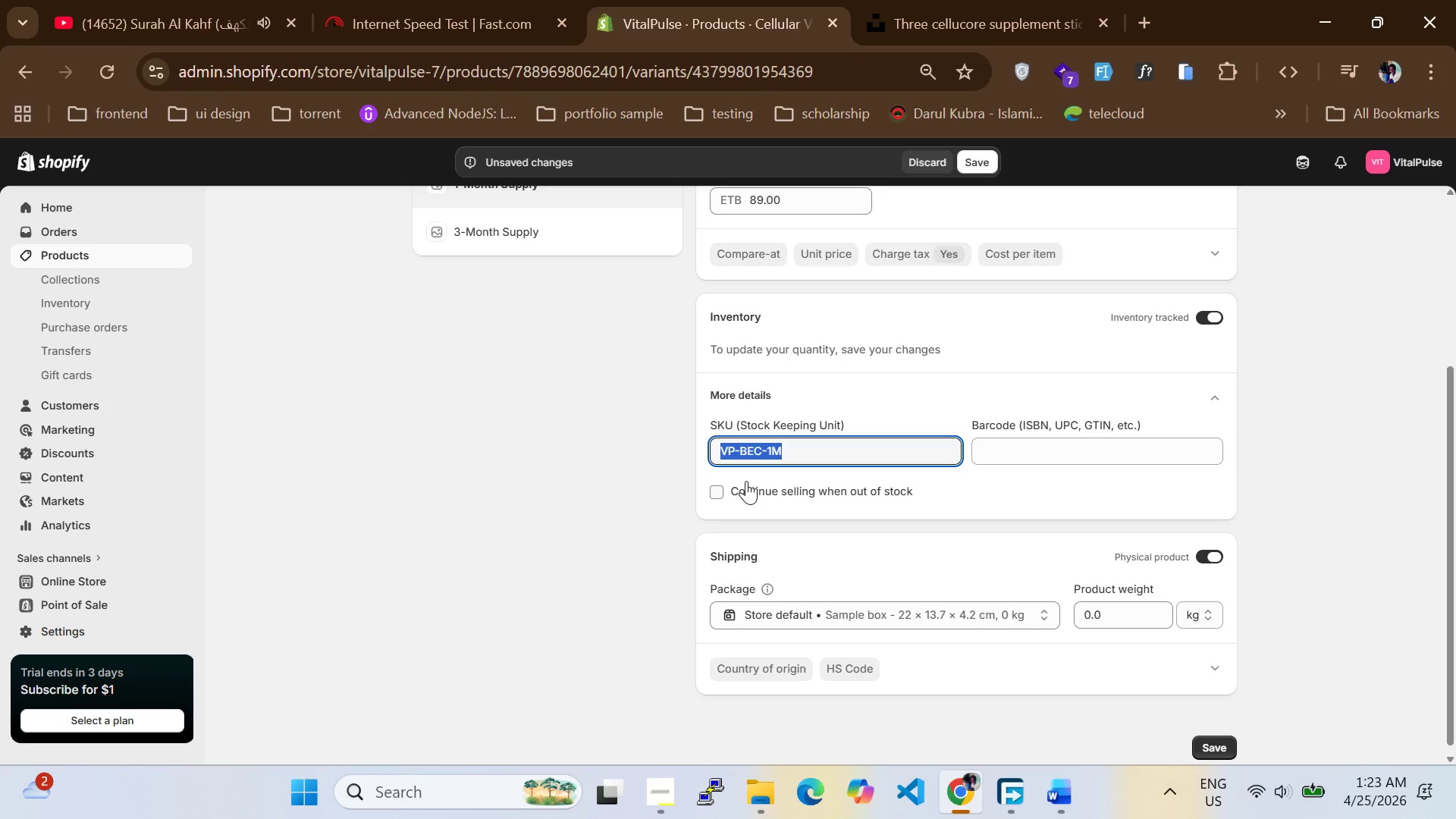 
key(Control+C)
 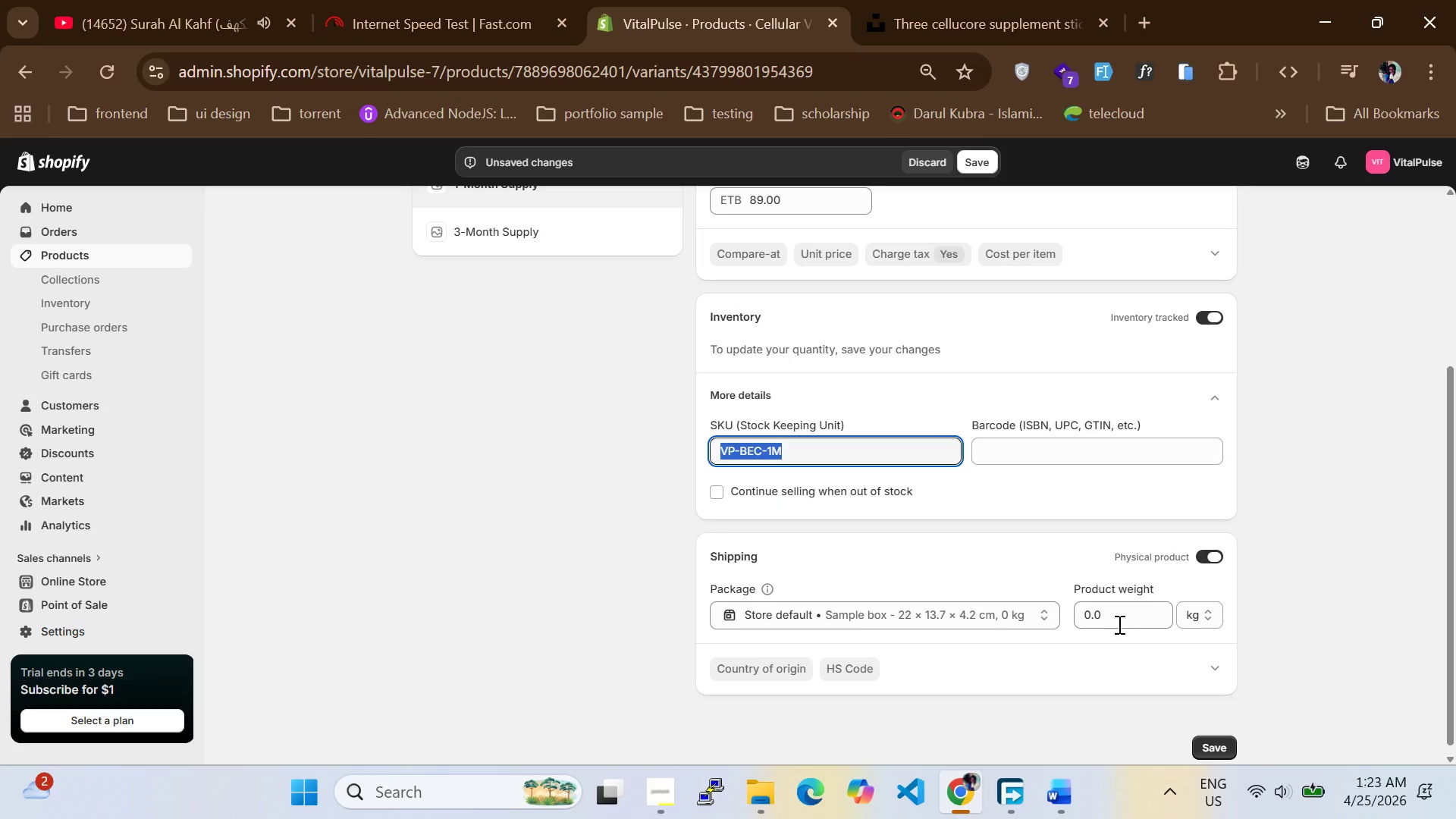 
left_click_drag(start_coordinate=[1122, 605], to_coordinate=[1037, 617])
 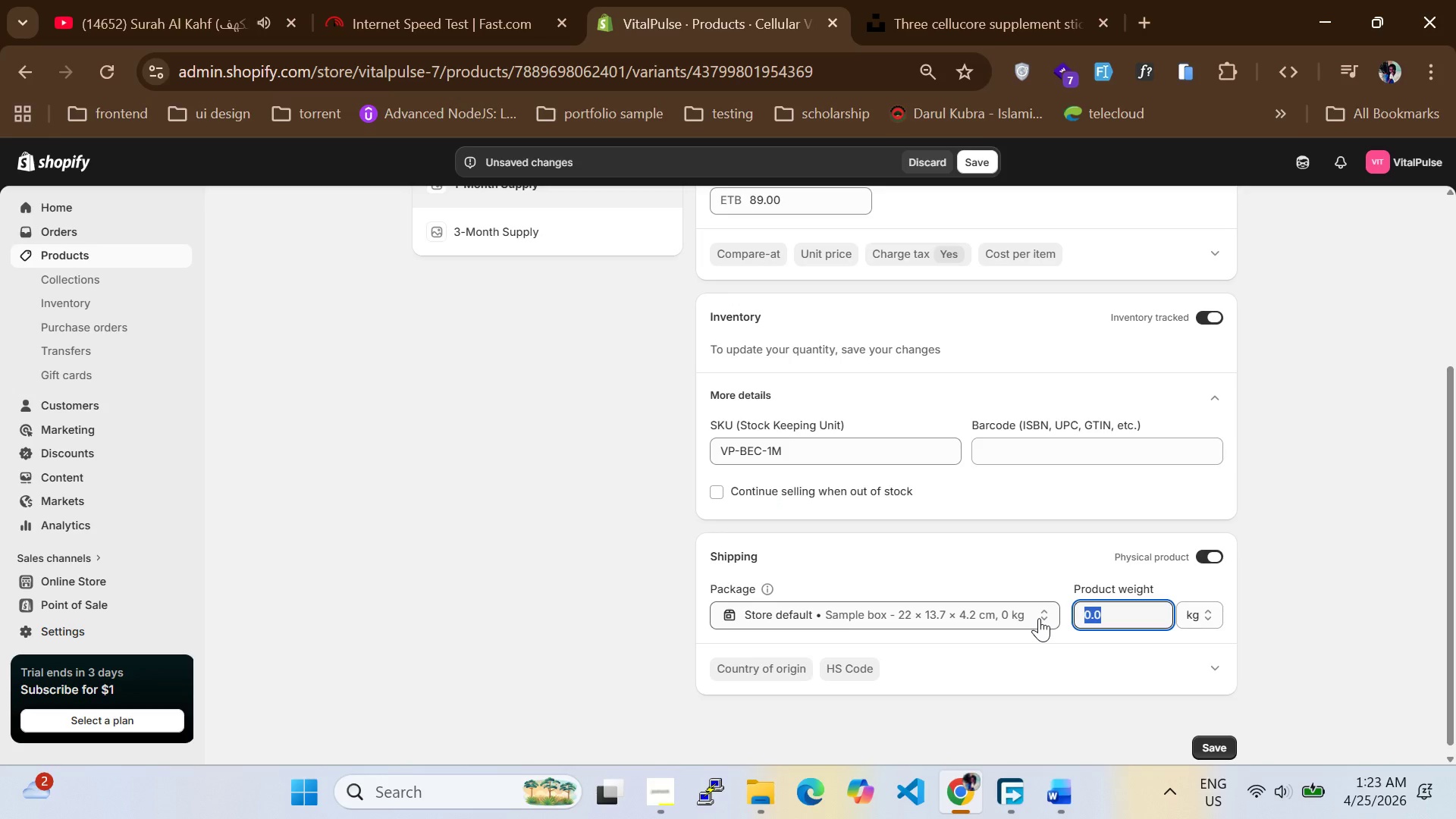 
key(1)
 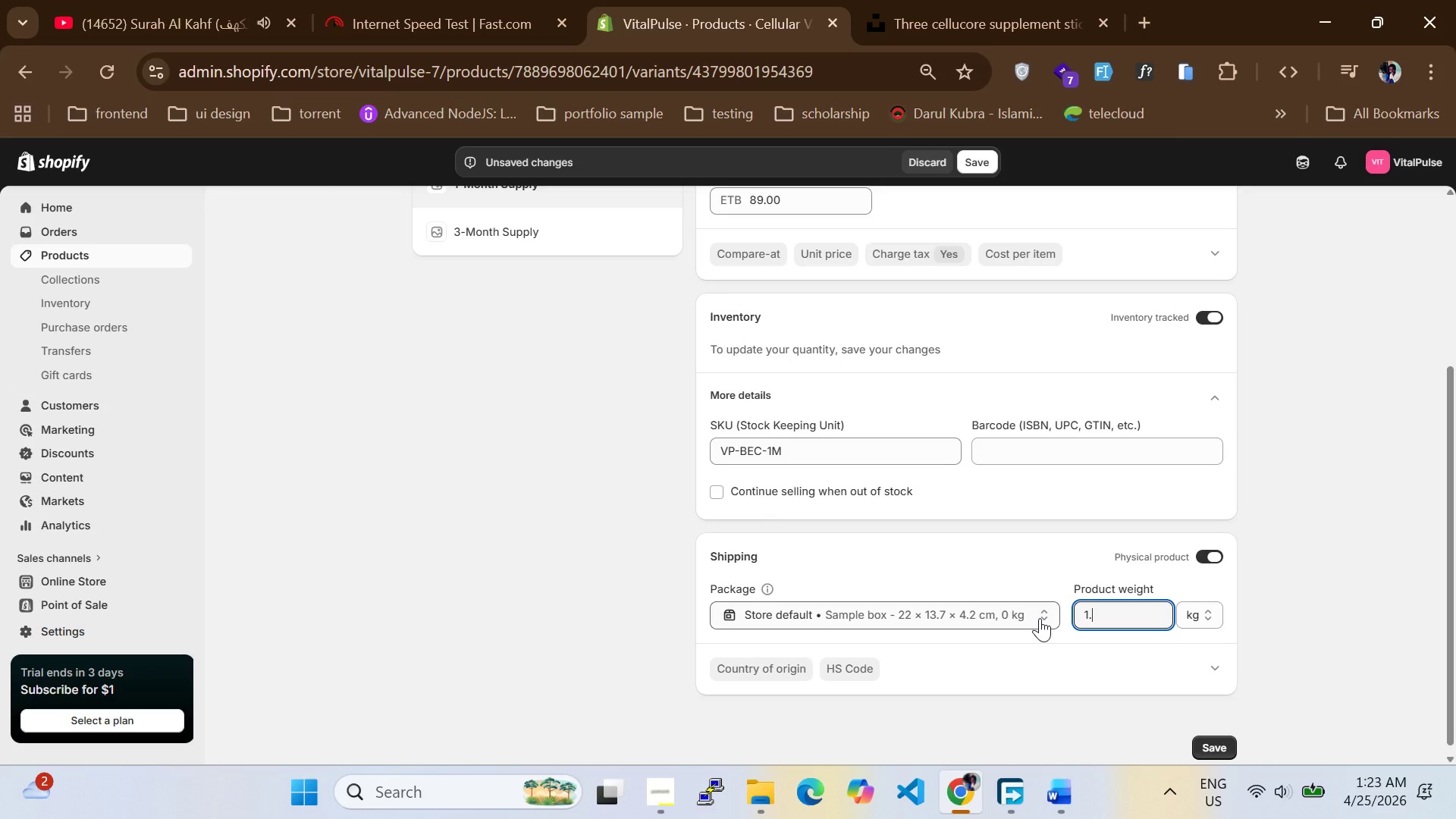 
key(Period)
 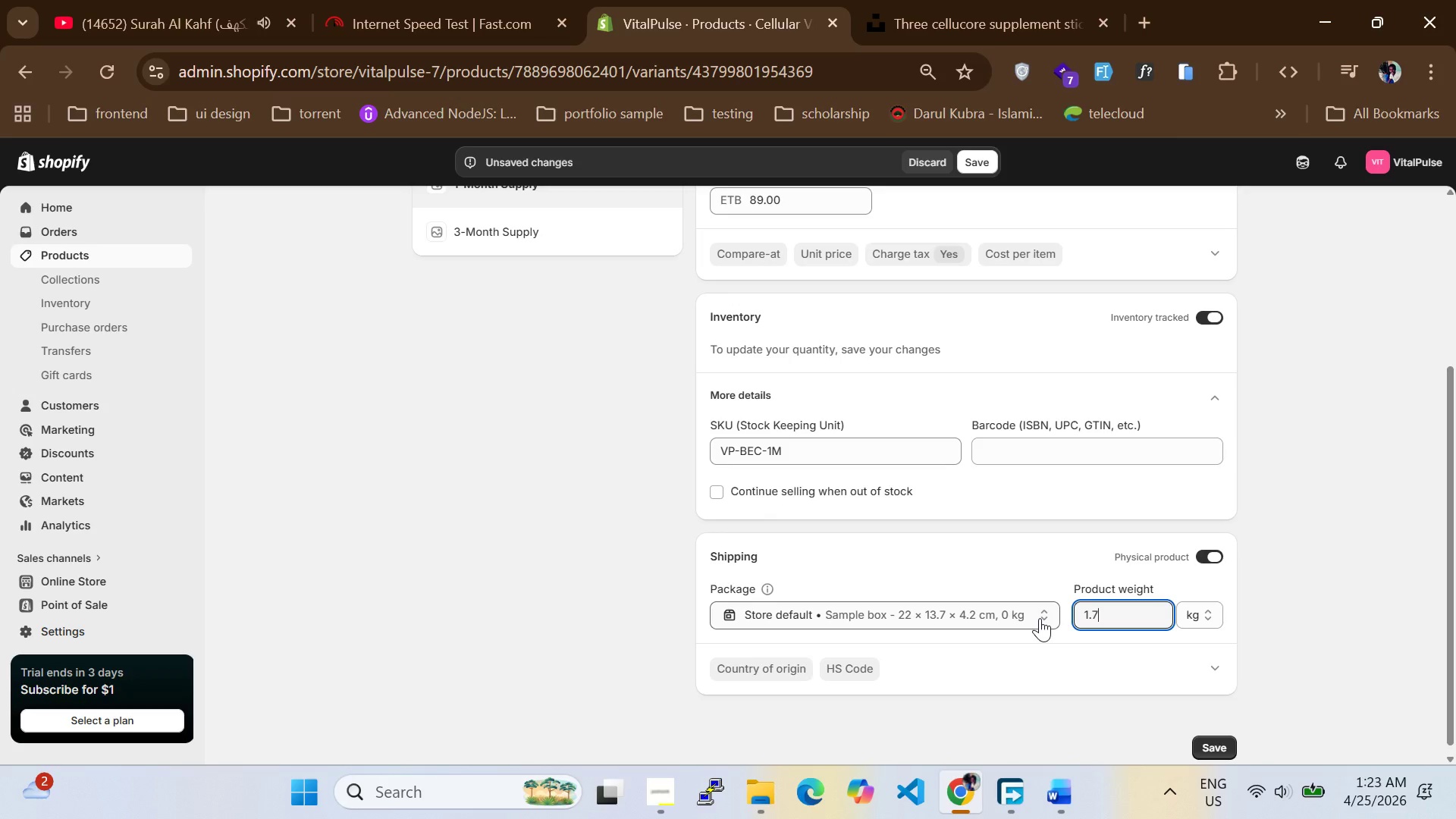 
key(7)
 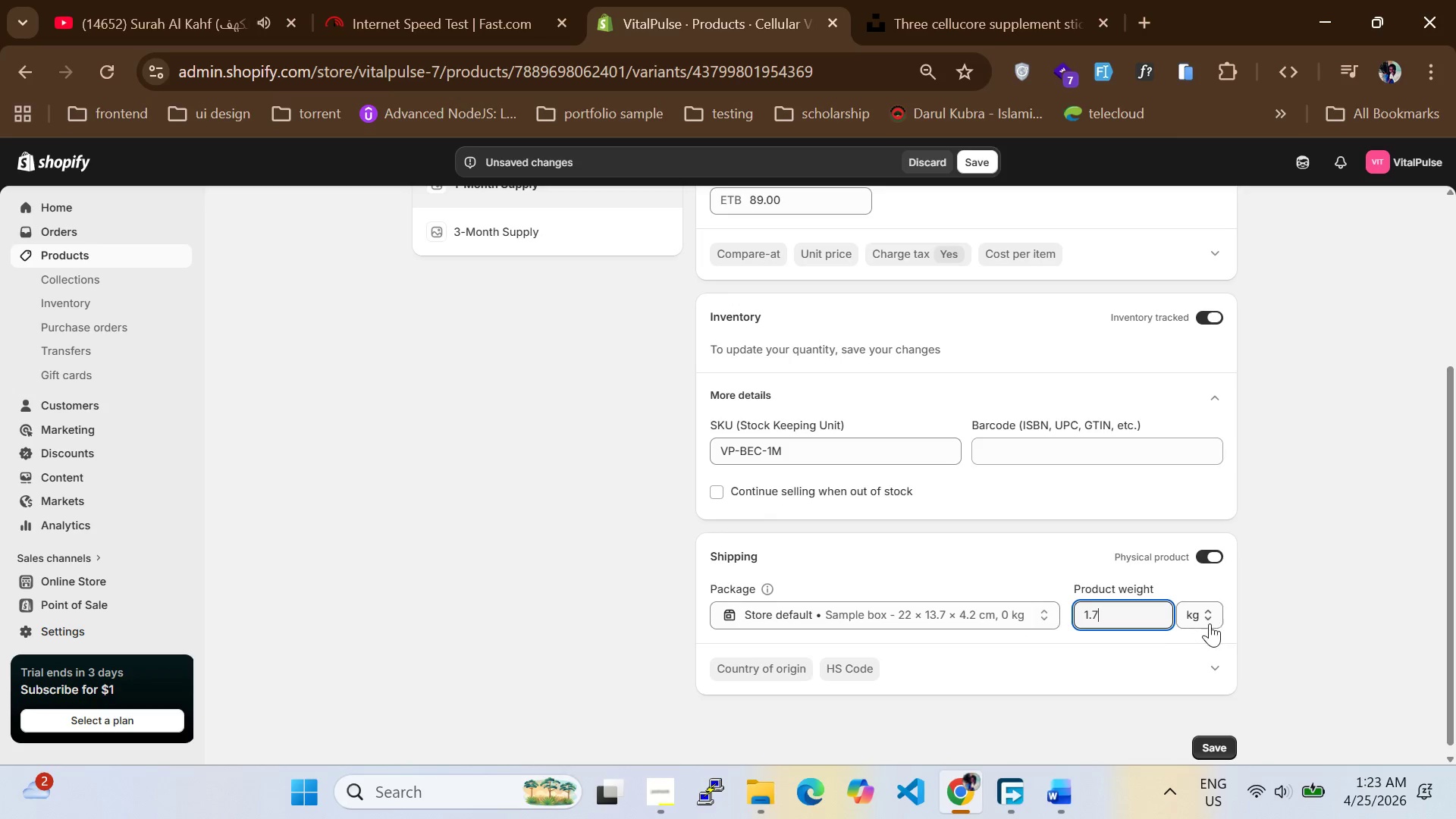 
left_click([1194, 619])
 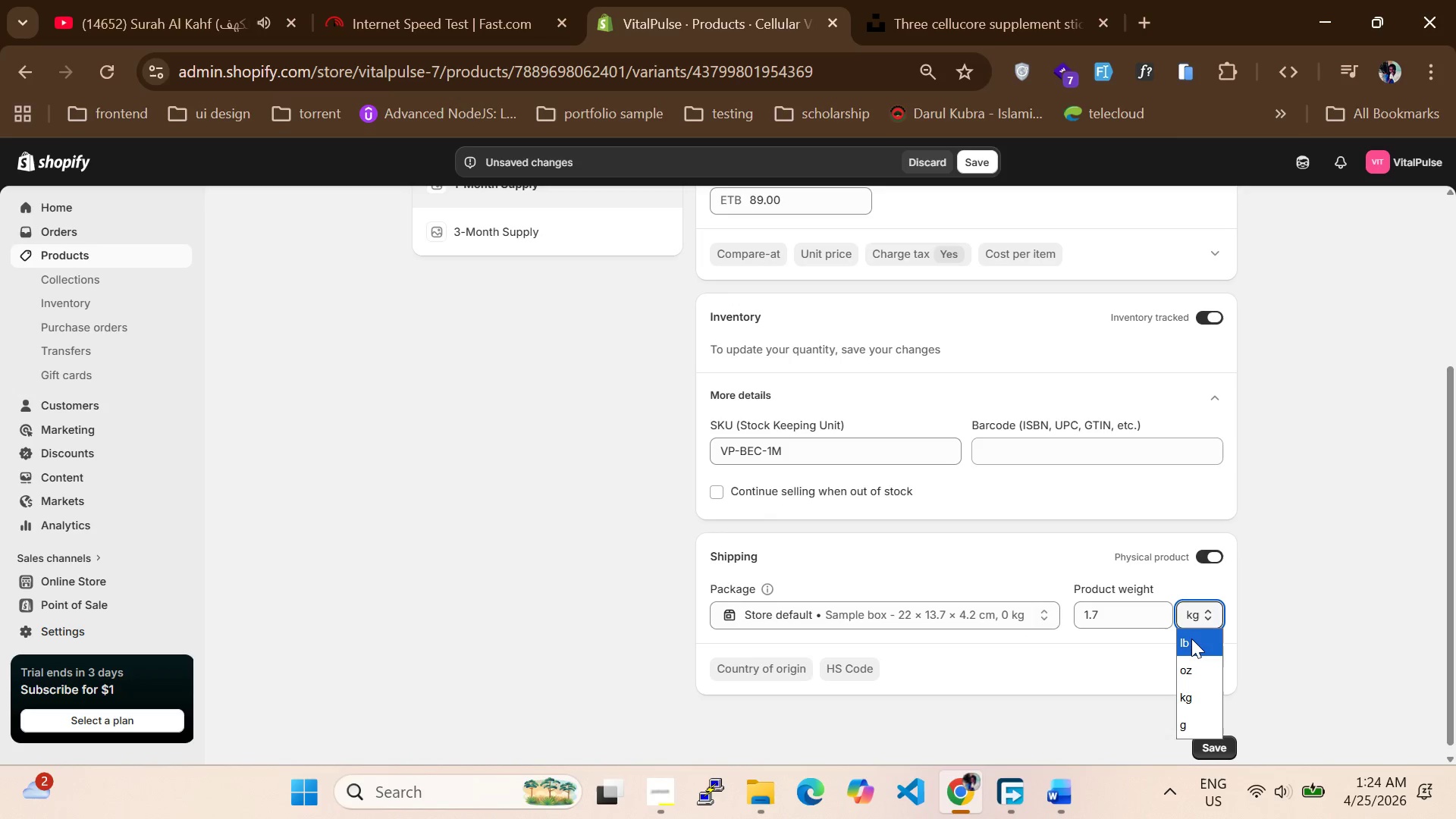 
left_click([1191, 639])
 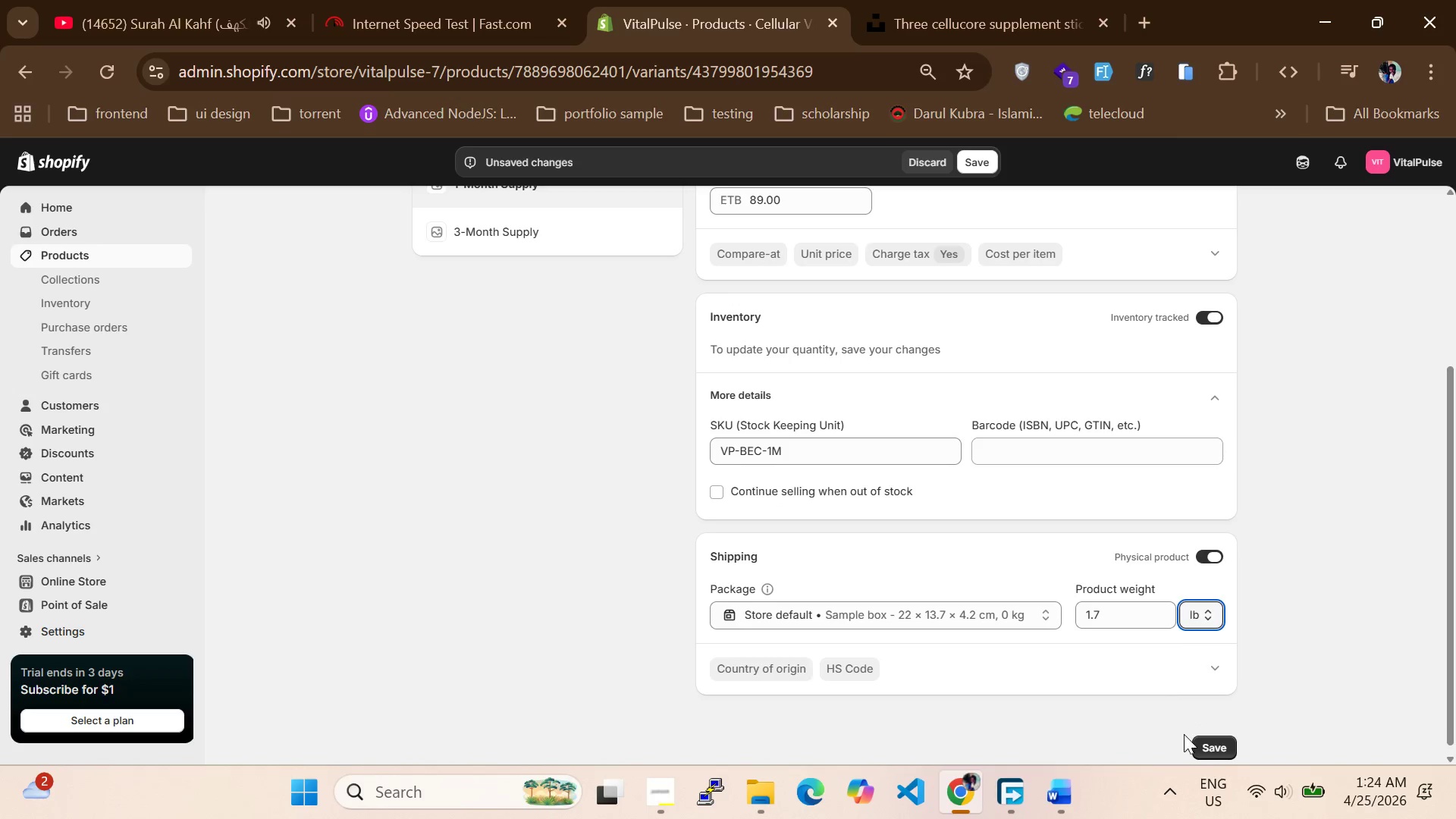 
scroll: coordinate [1207, 752], scroll_direction: down, amount: 2.0
 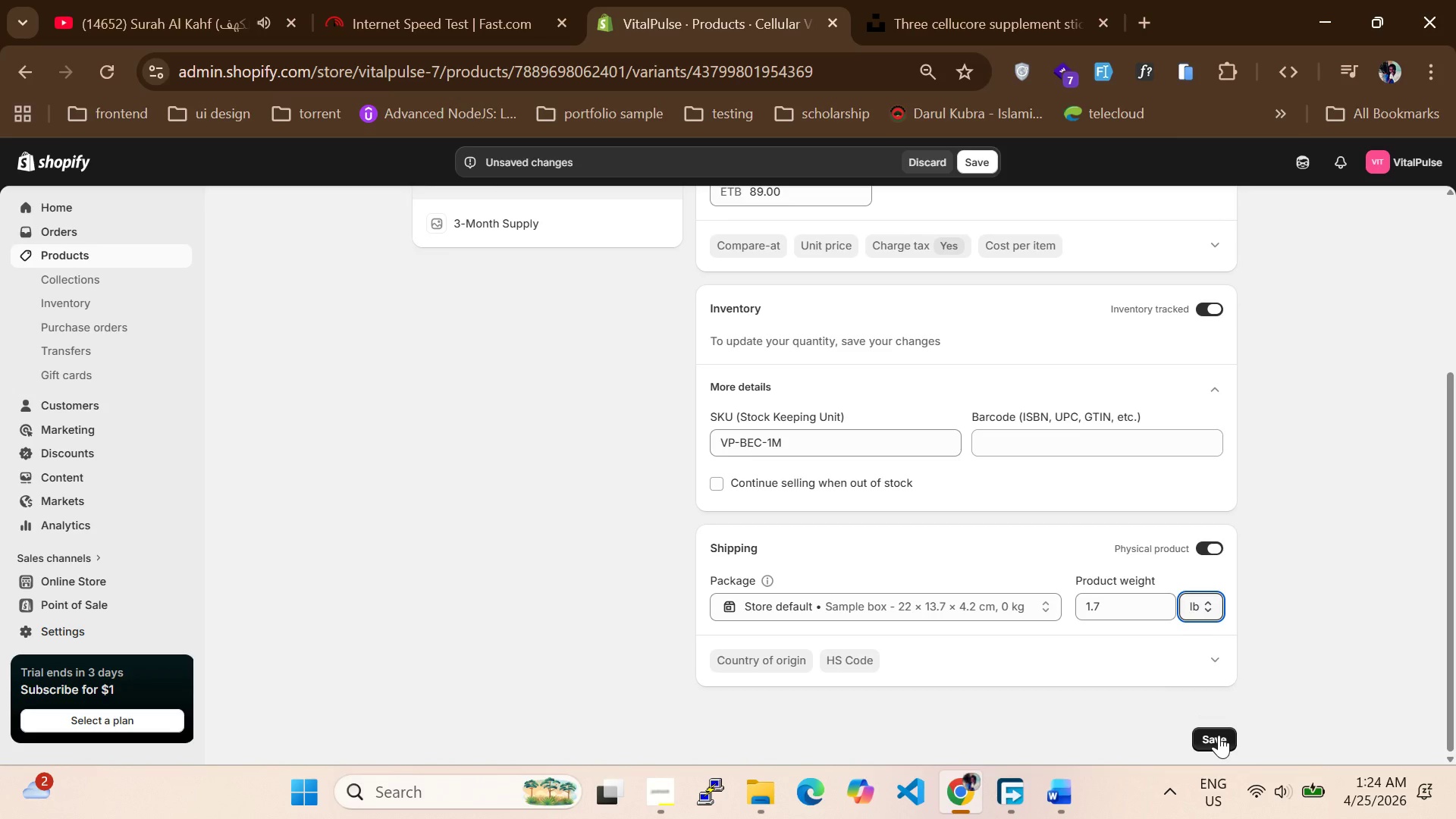 
left_click([1212, 735])
 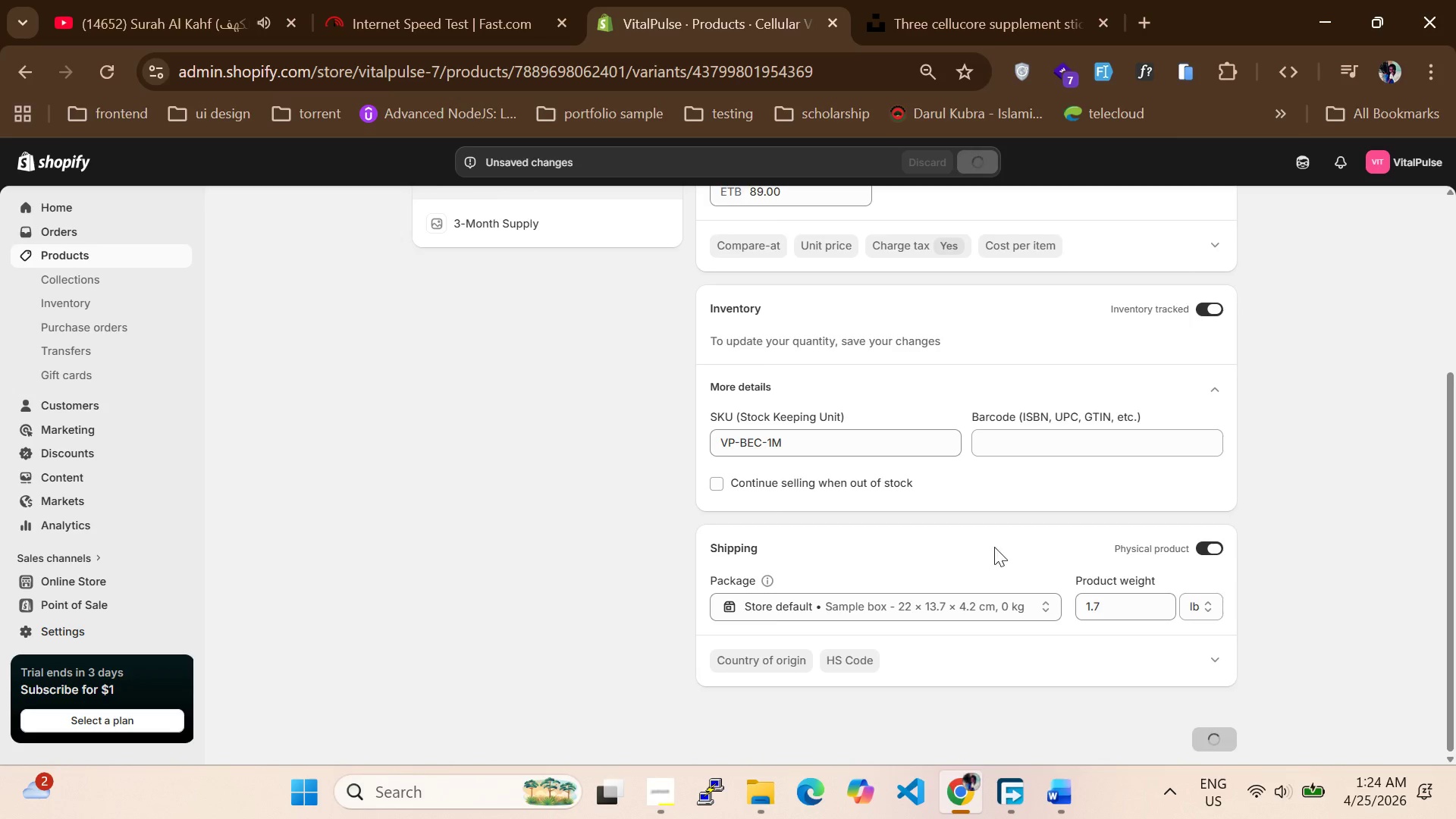 
scroll: coordinate [986, 527], scroll_direction: up, amount: 4.0
 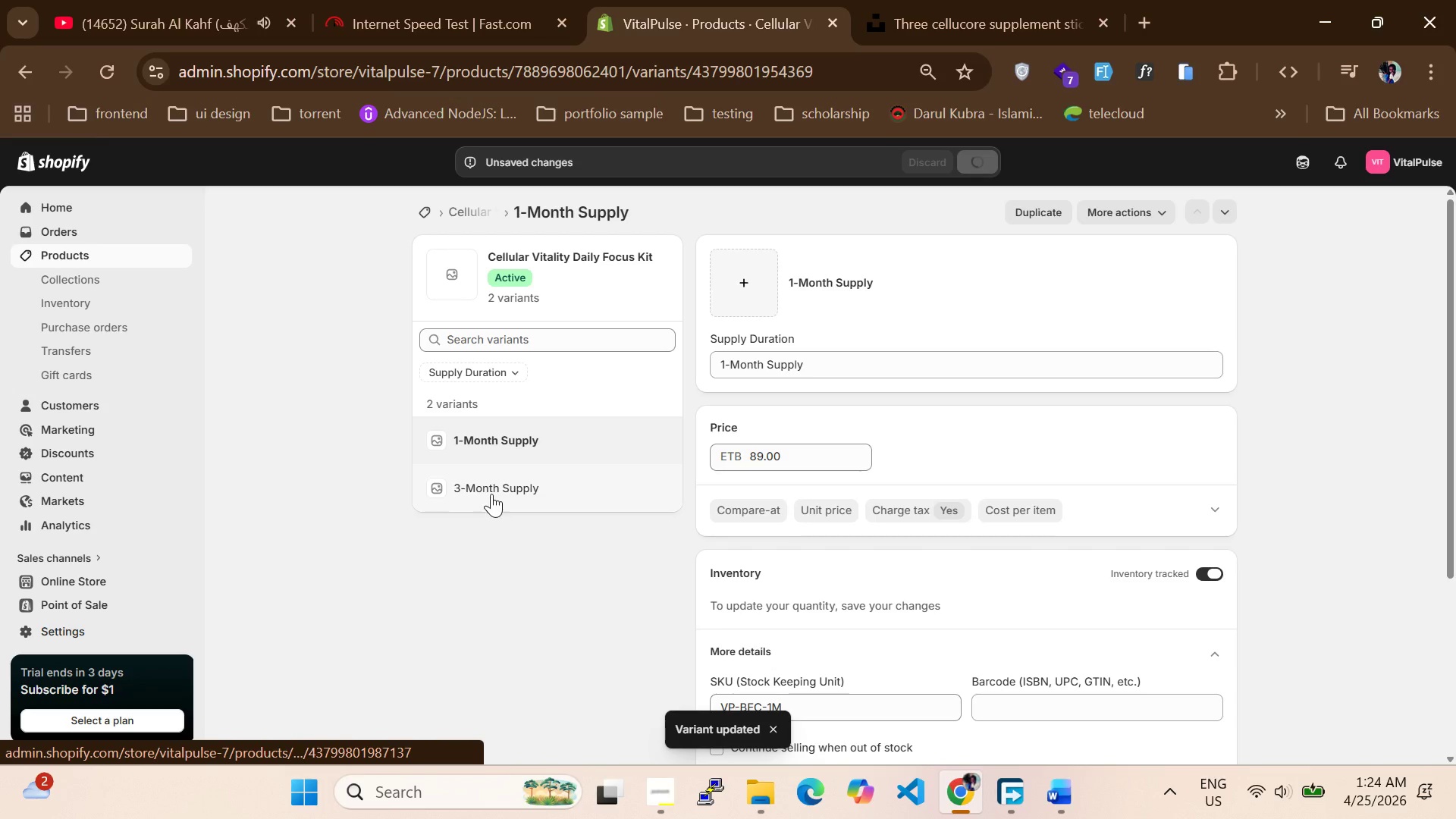 
left_click([493, 491])
 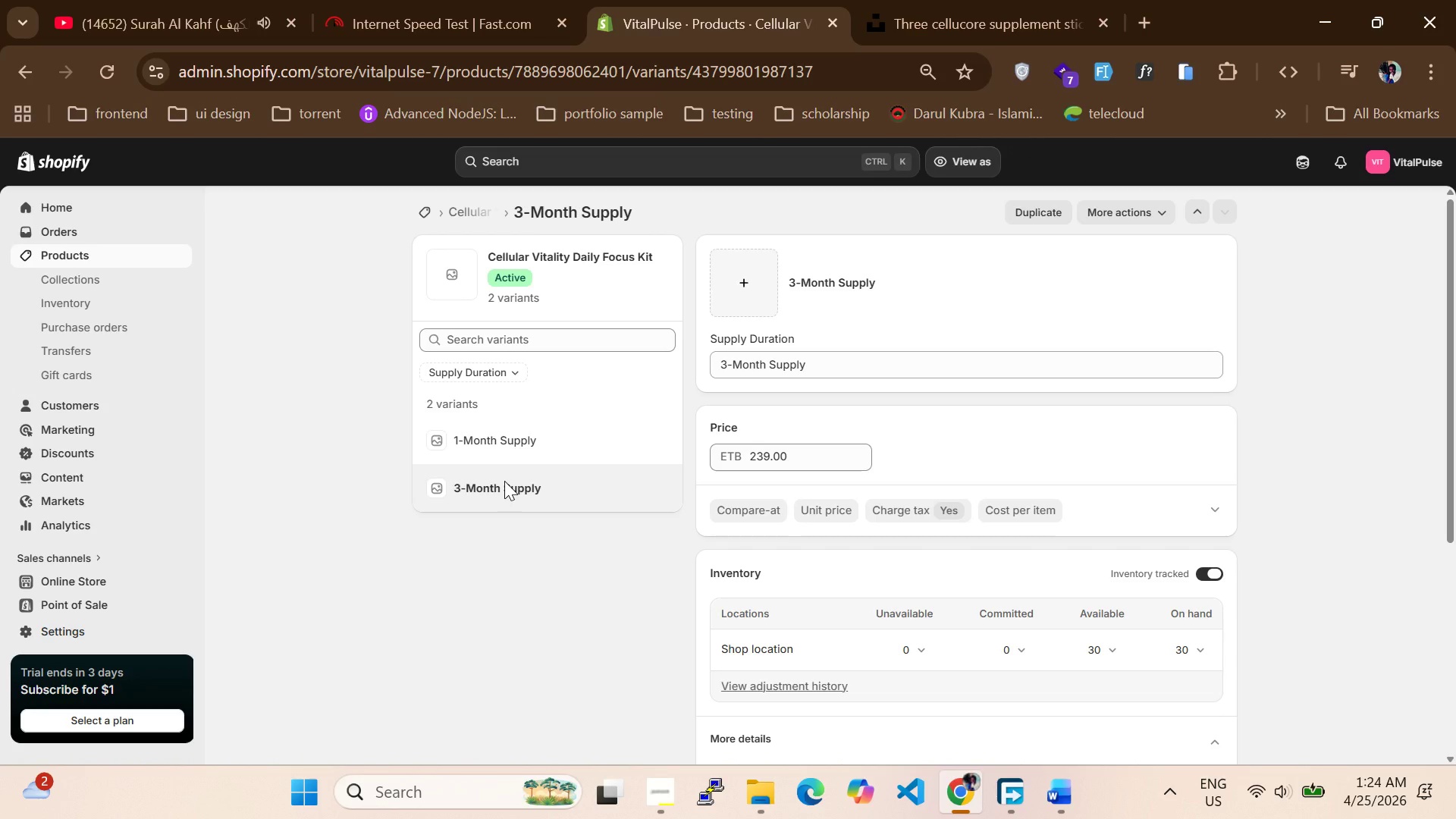 
wait(11.09)
 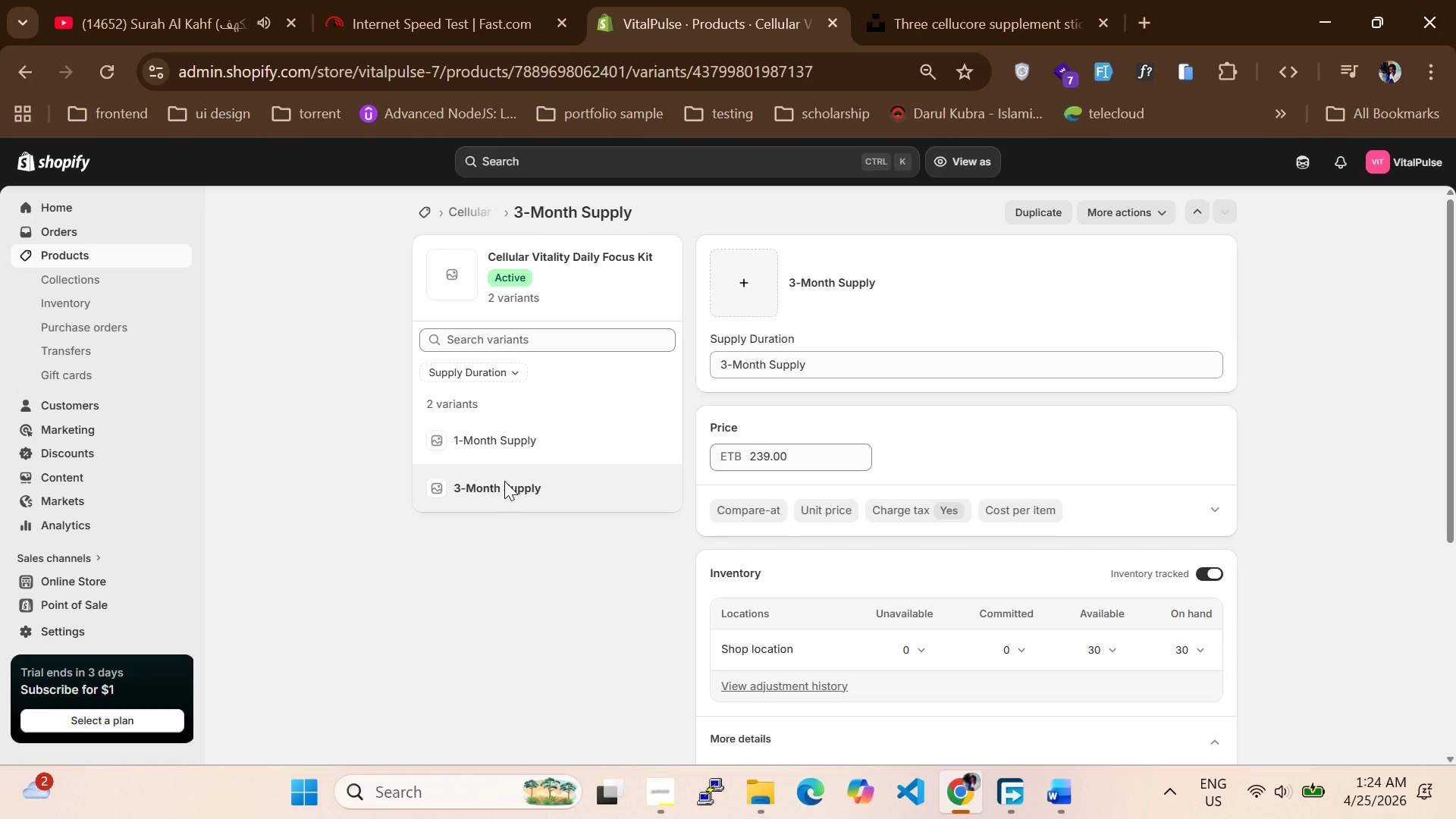 
scroll: coordinate [846, 527], scroll_direction: down, amount: 2.0
 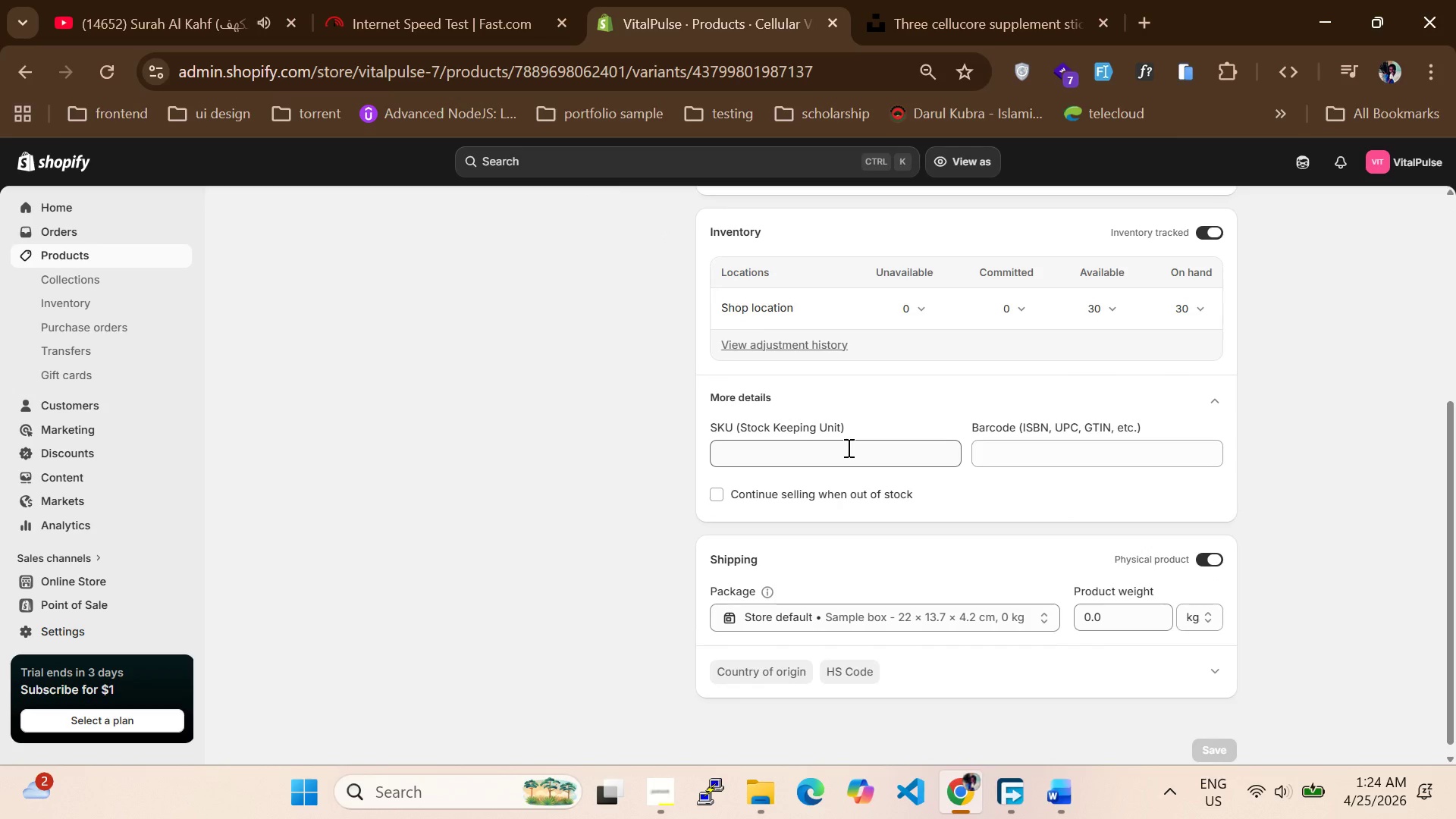 
left_click([847, 447])
 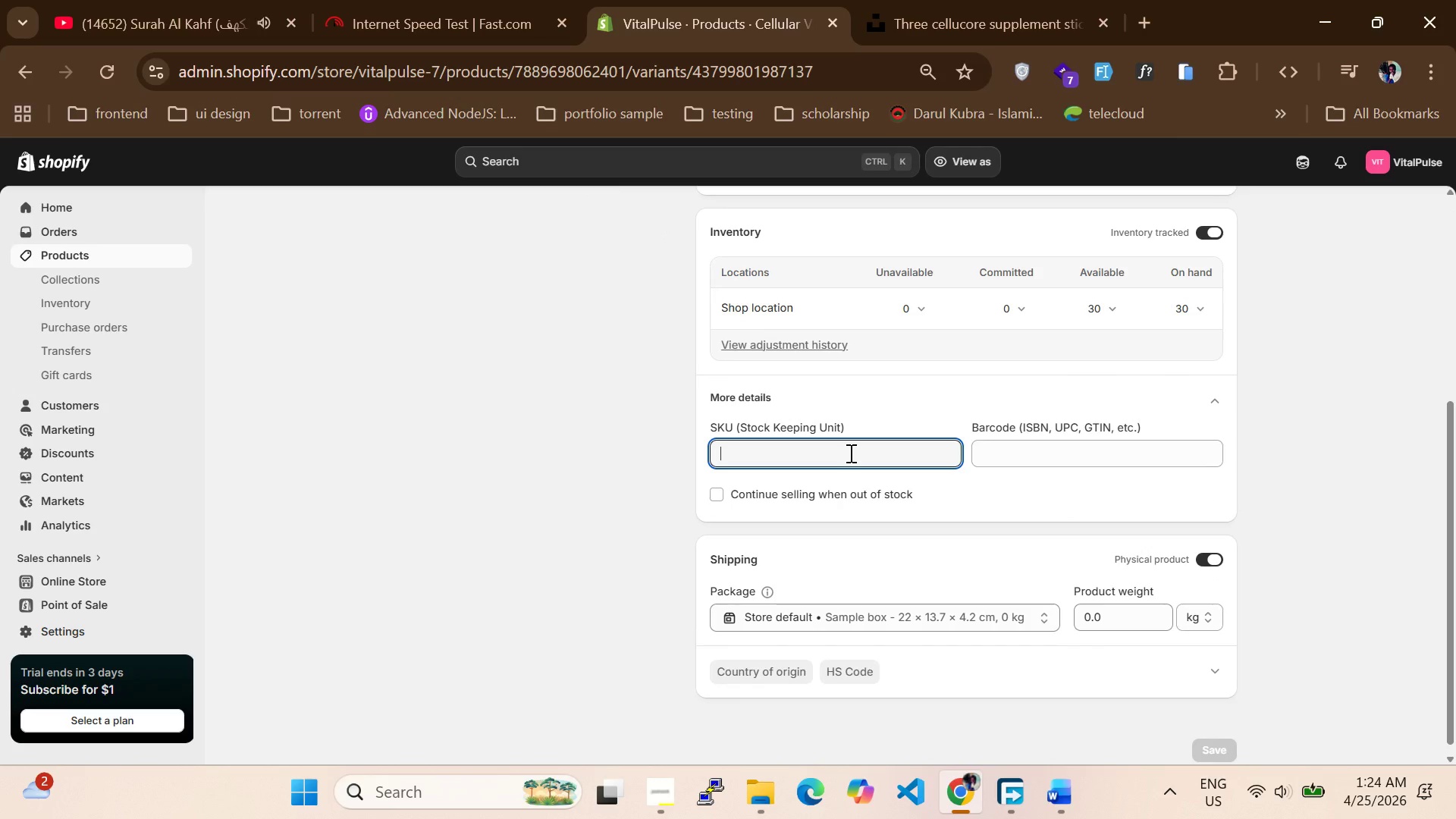 
key(Control+V)
 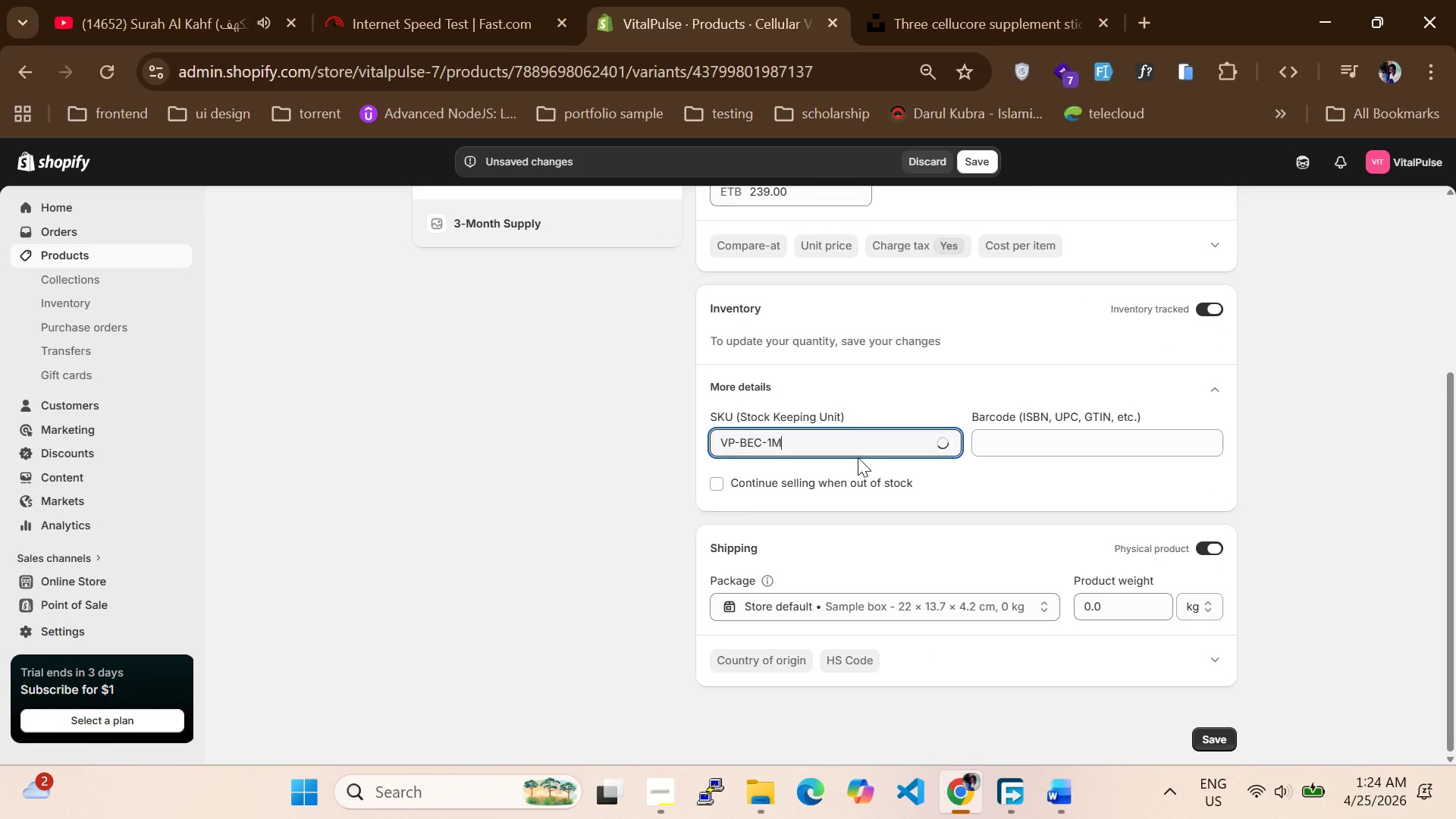 
key(ArrowLeft)
 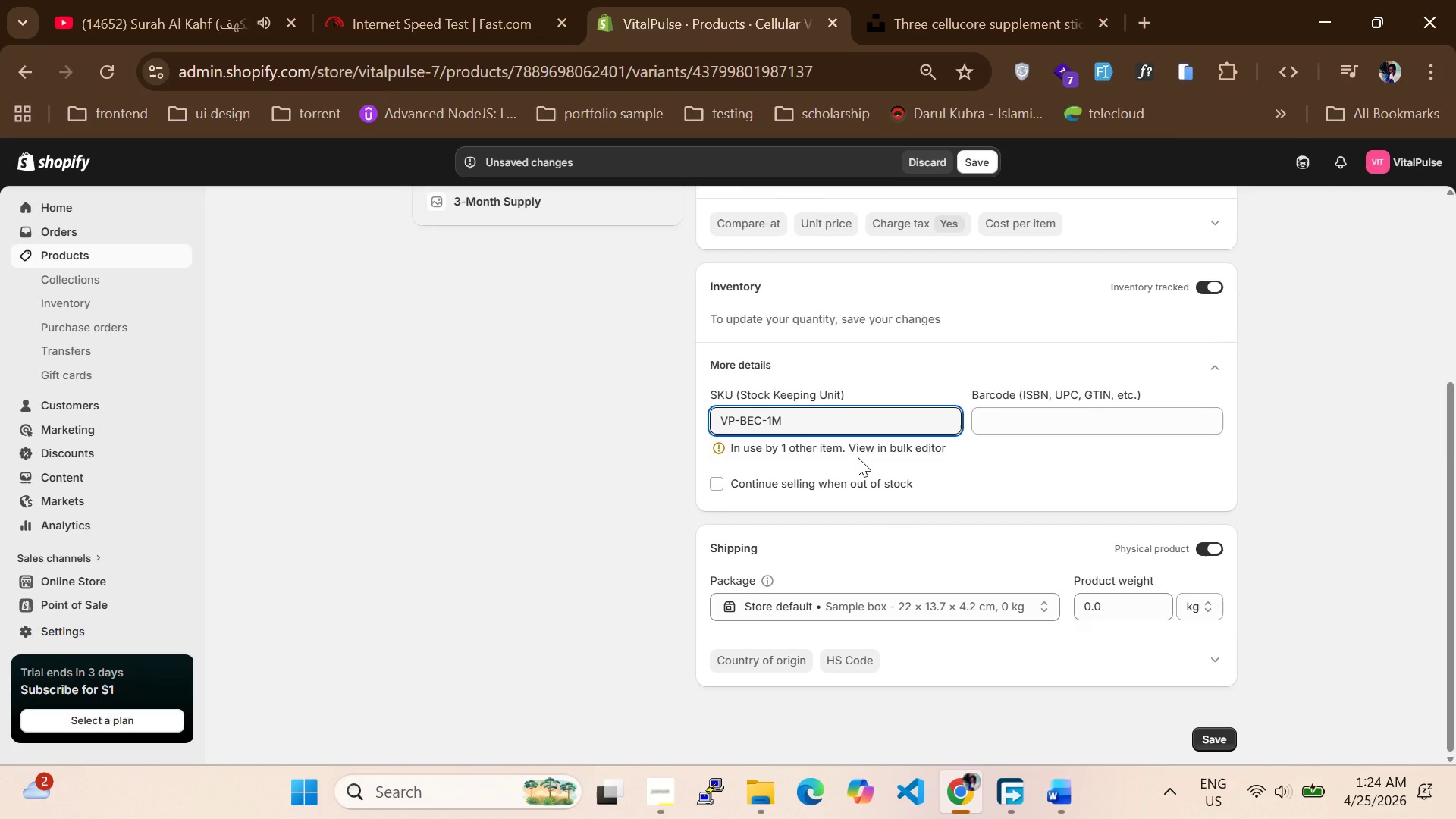 
key(Backspace)
 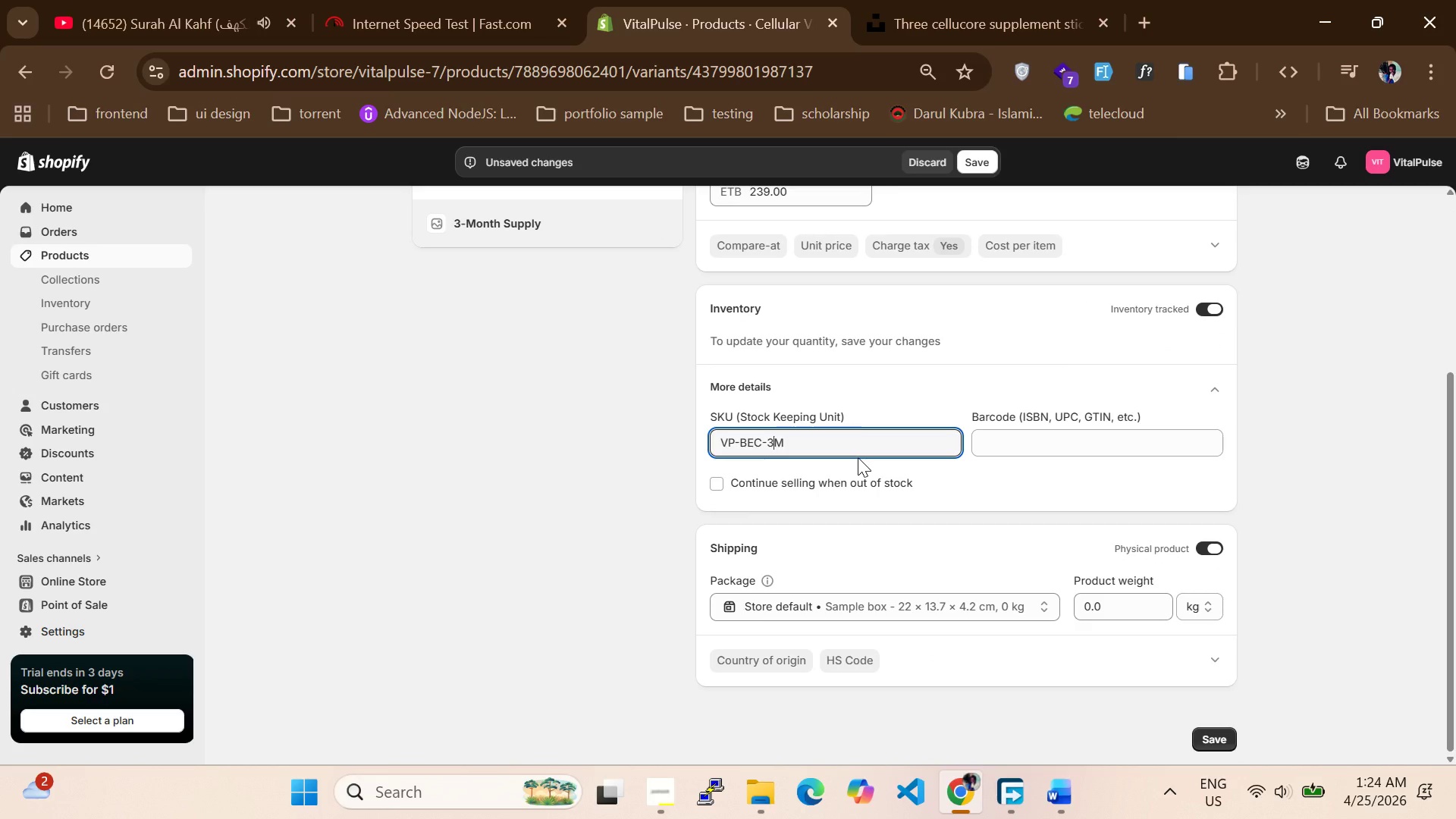 
key(3)
 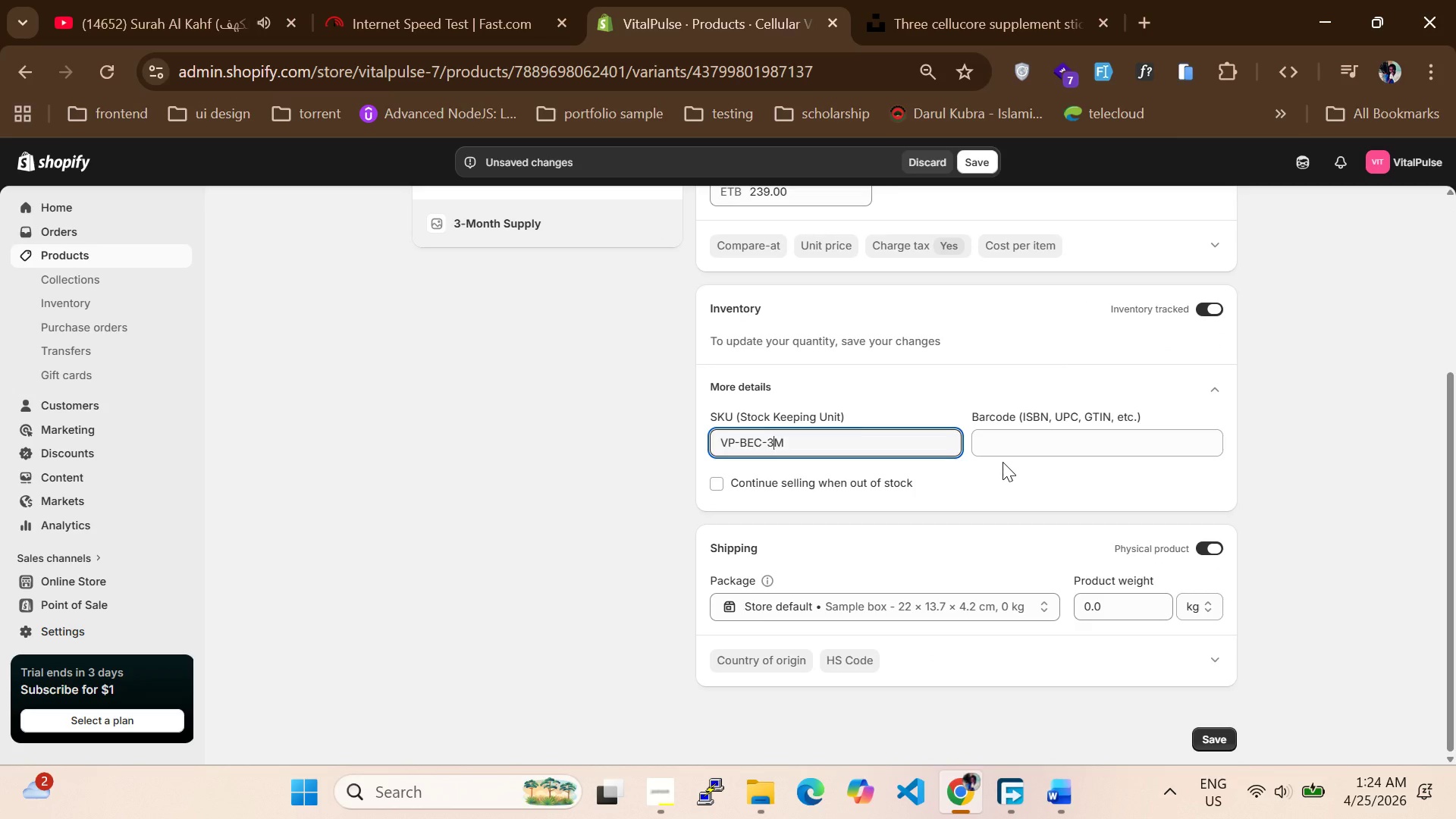 
scroll: coordinate [971, 507], scroll_direction: down, amount: 2.0
 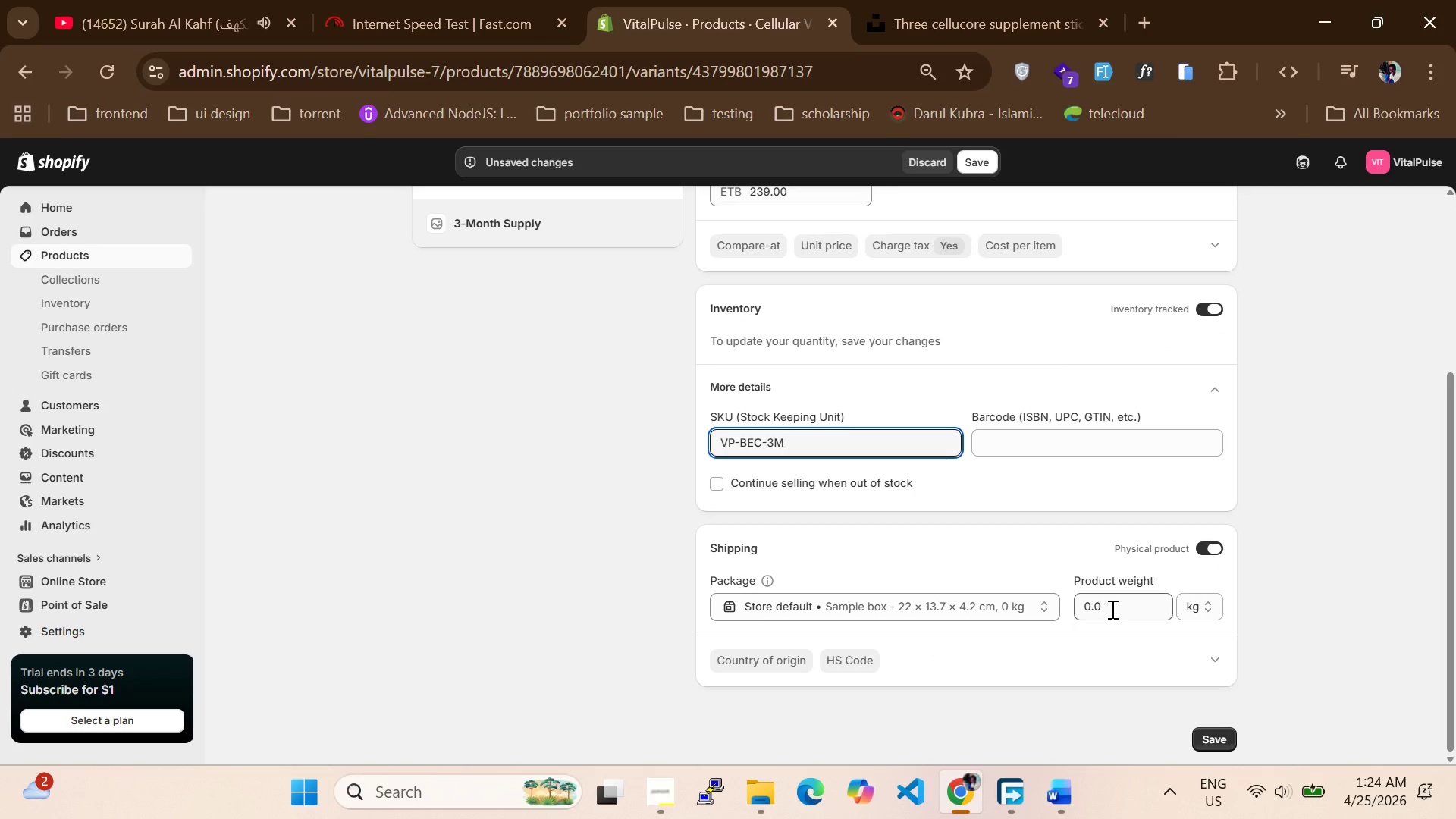 
left_click_drag(start_coordinate=[1112, 607], to_coordinate=[1012, 606])
 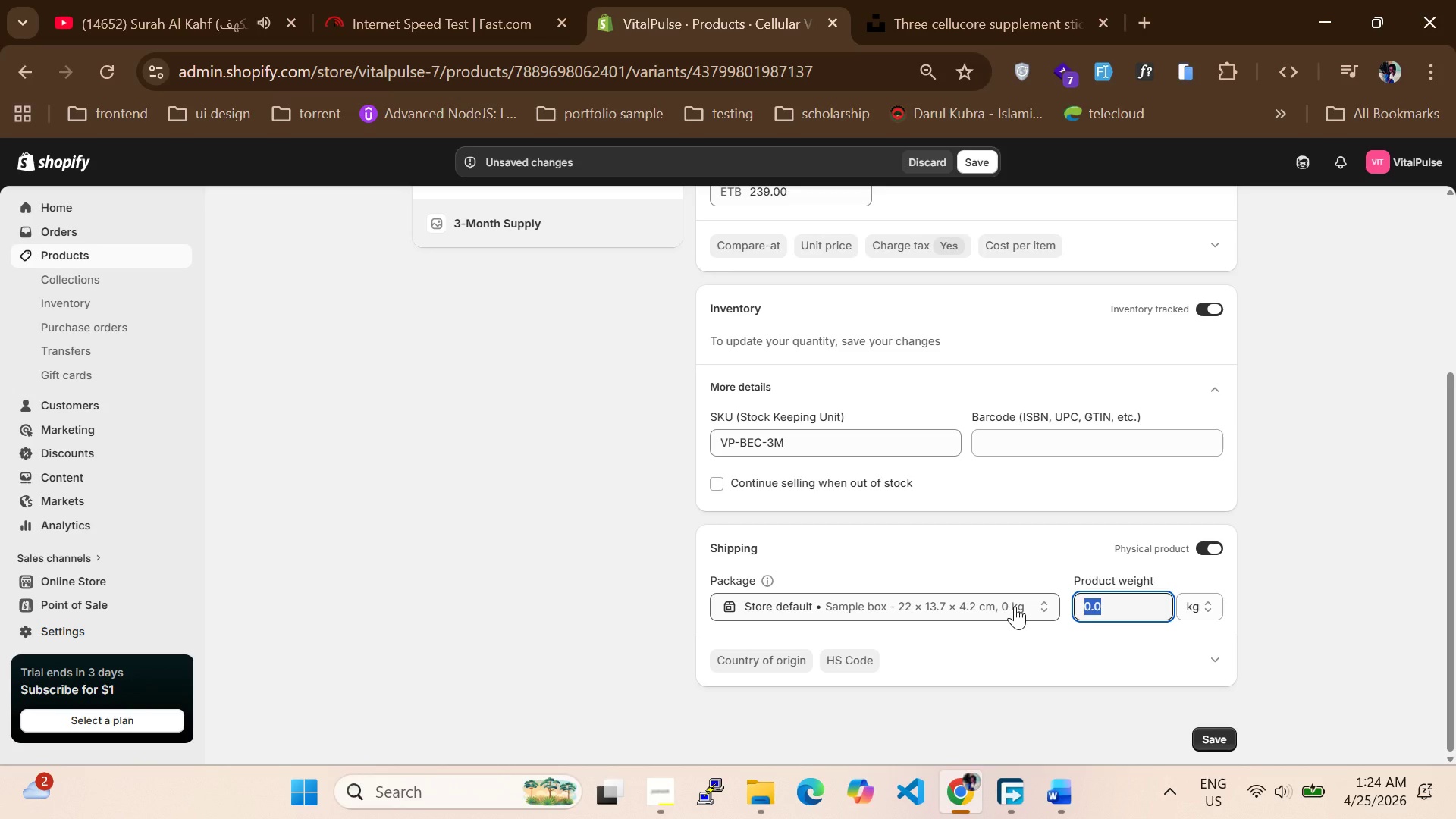 
key(4)
 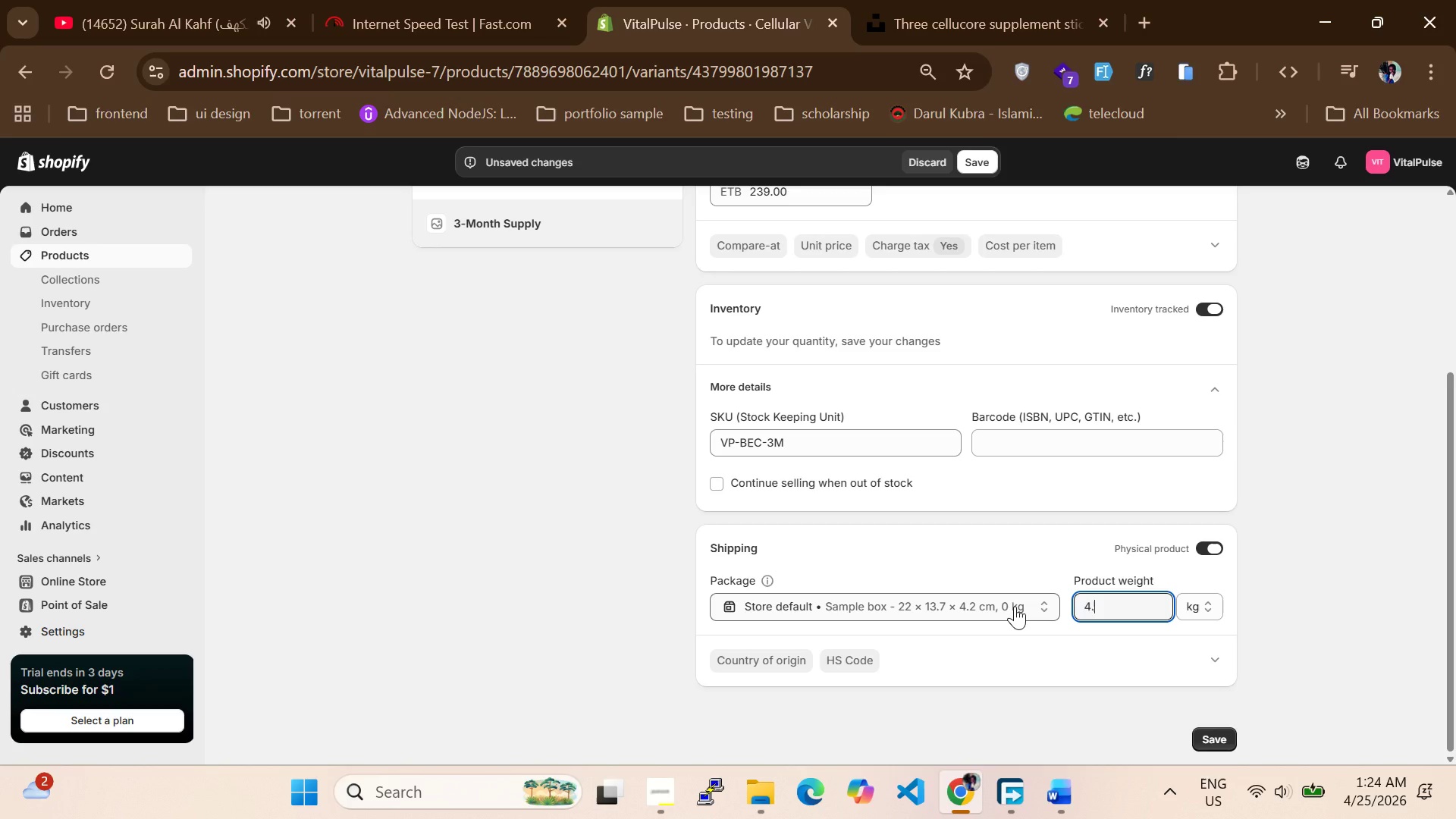 
key(Period)
 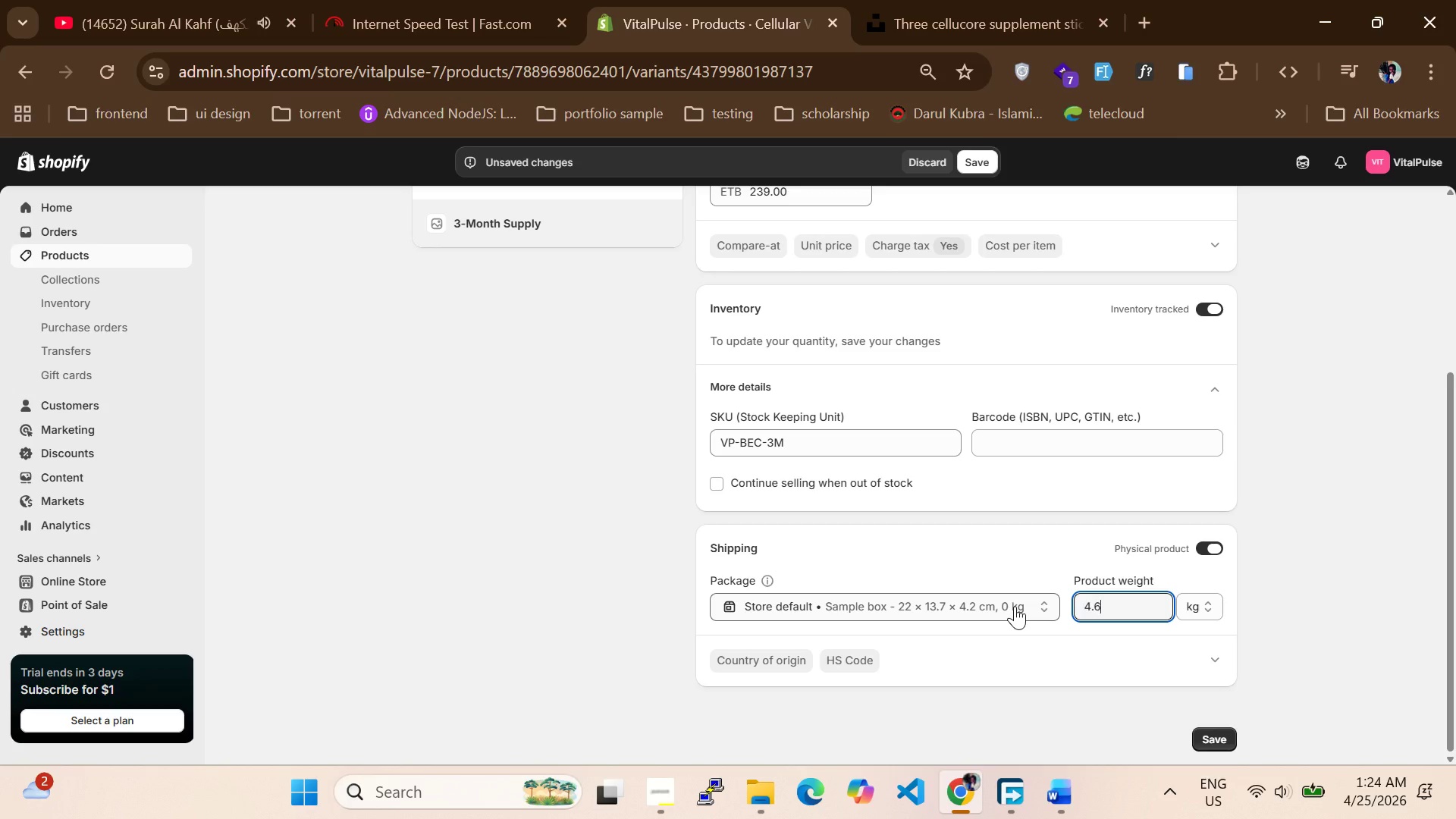 
key(6)
 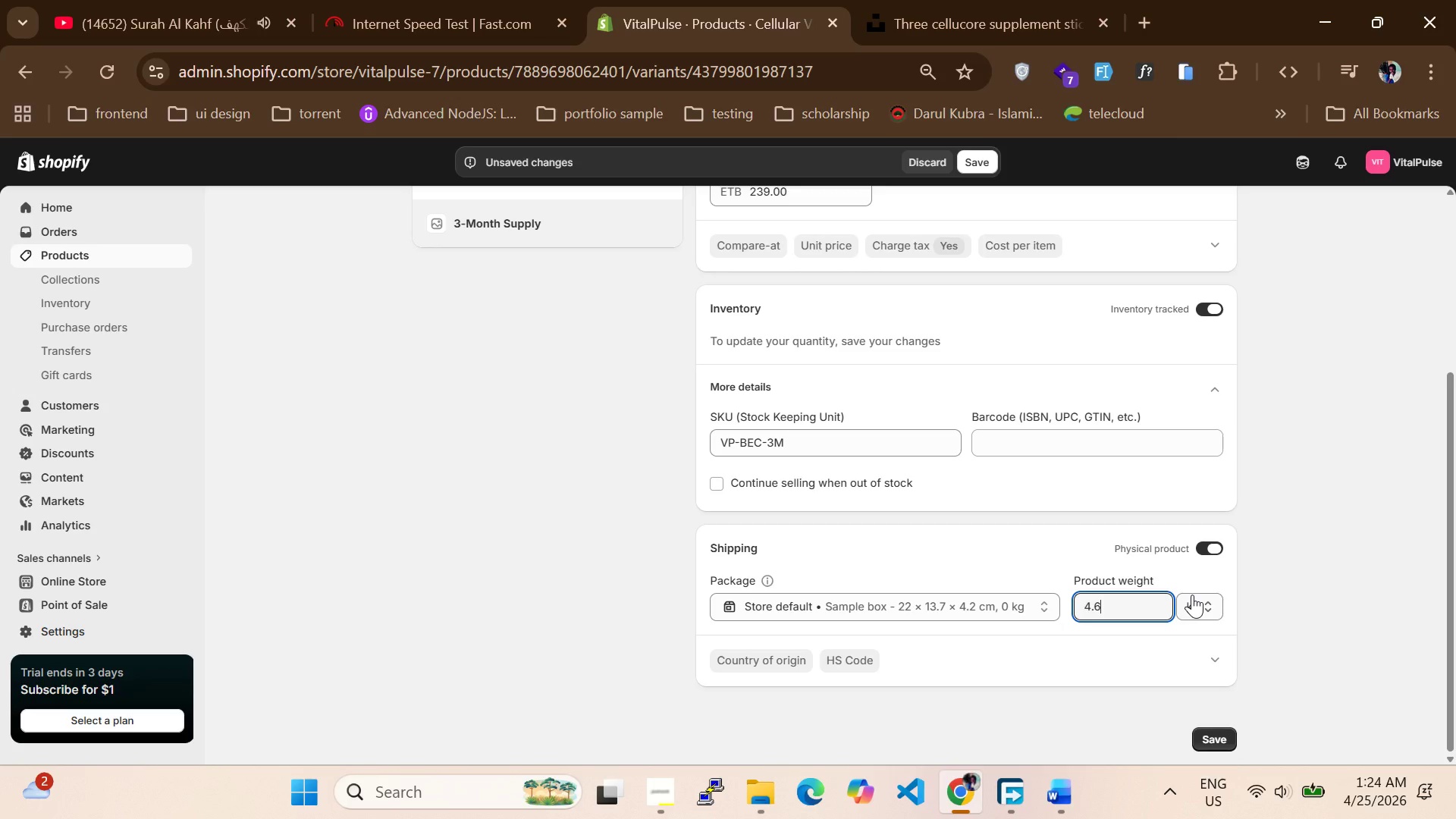 
left_click([1194, 604])
 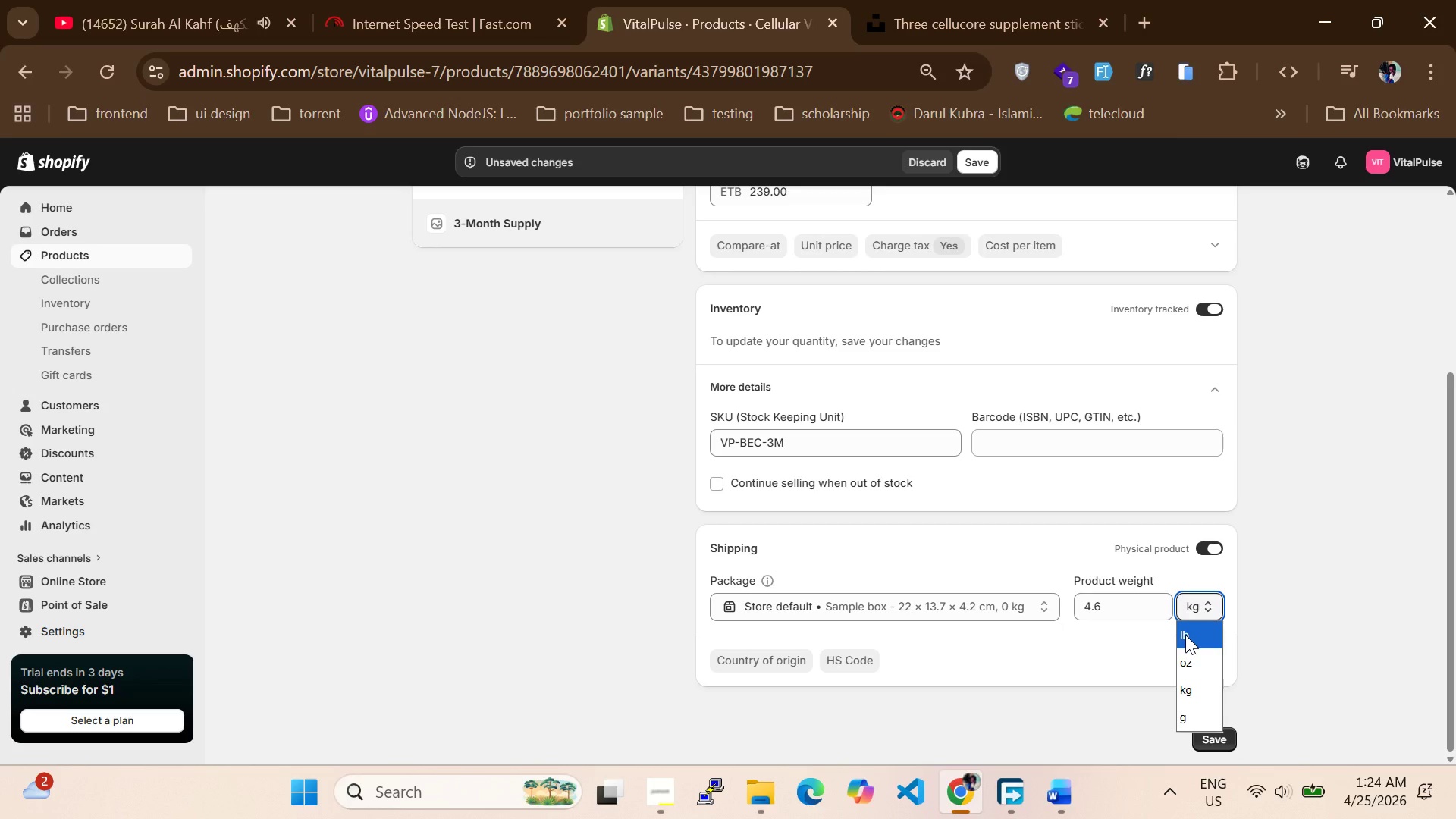 
left_click([1185, 635])
 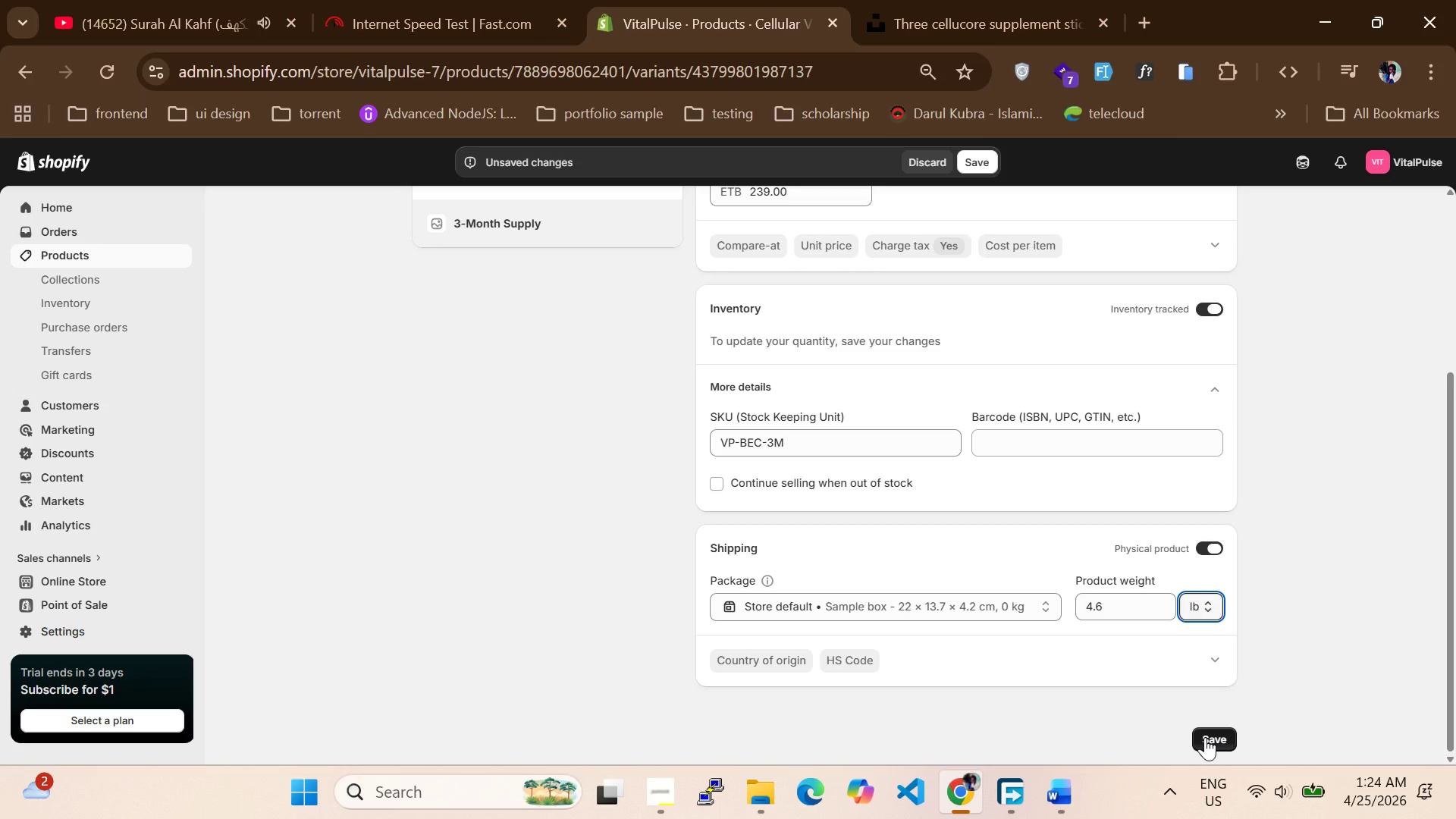 
left_click([1208, 741])
 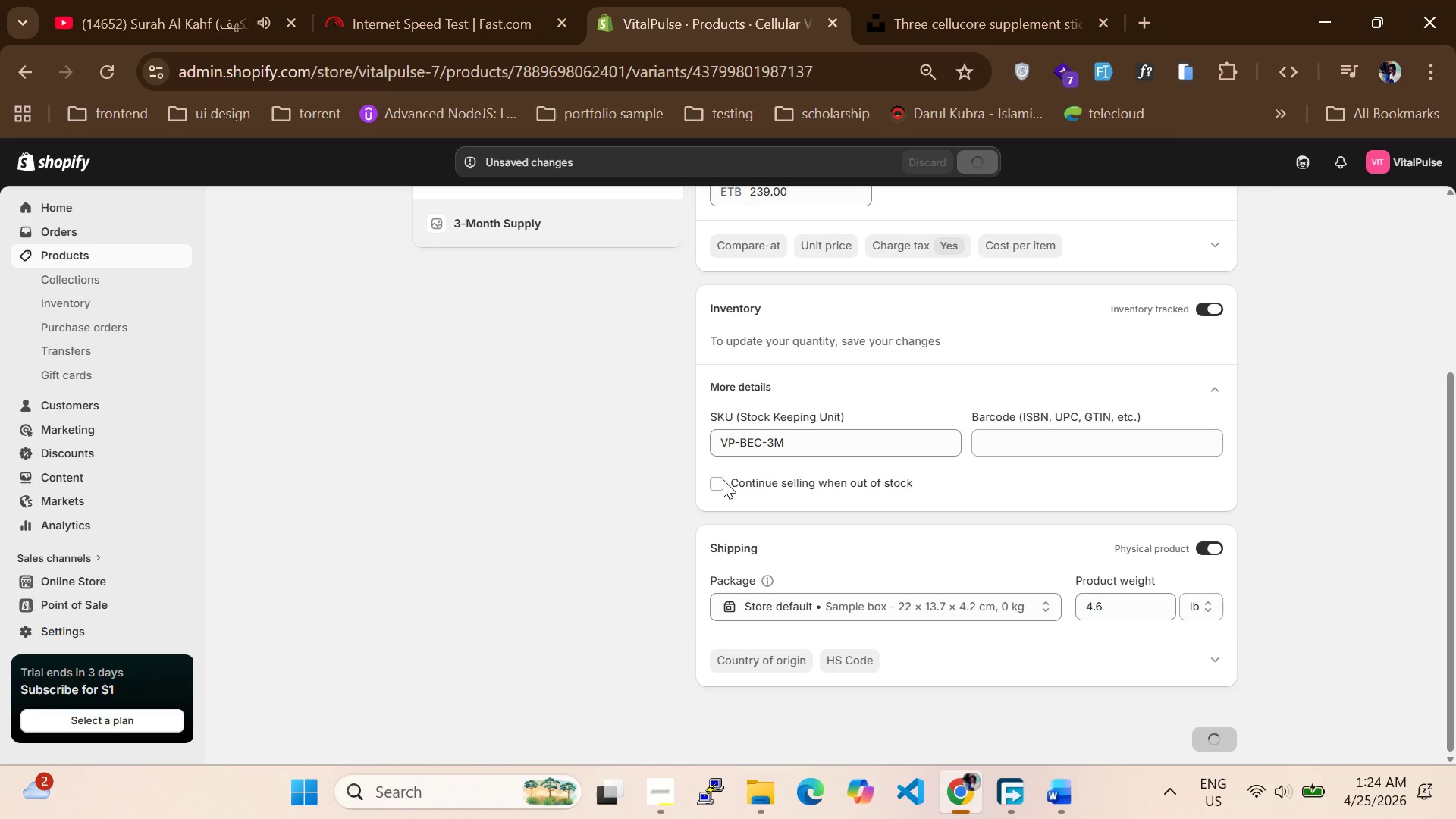 
scroll: coordinate [749, 466], scroll_direction: up, amount: 3.0
 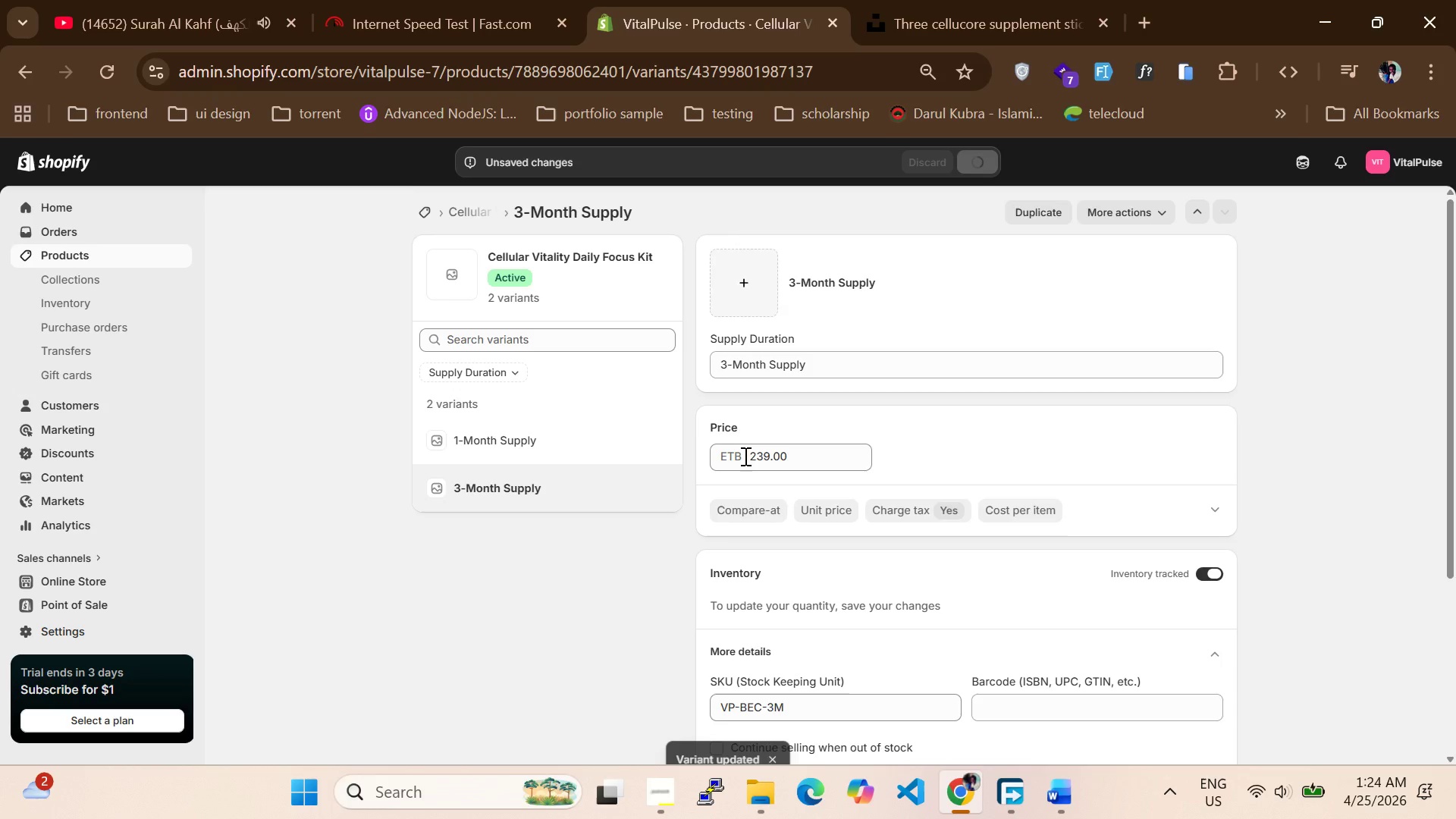 
scroll: coordinate [744, 456], scroll_direction: none, amount: 0.0
 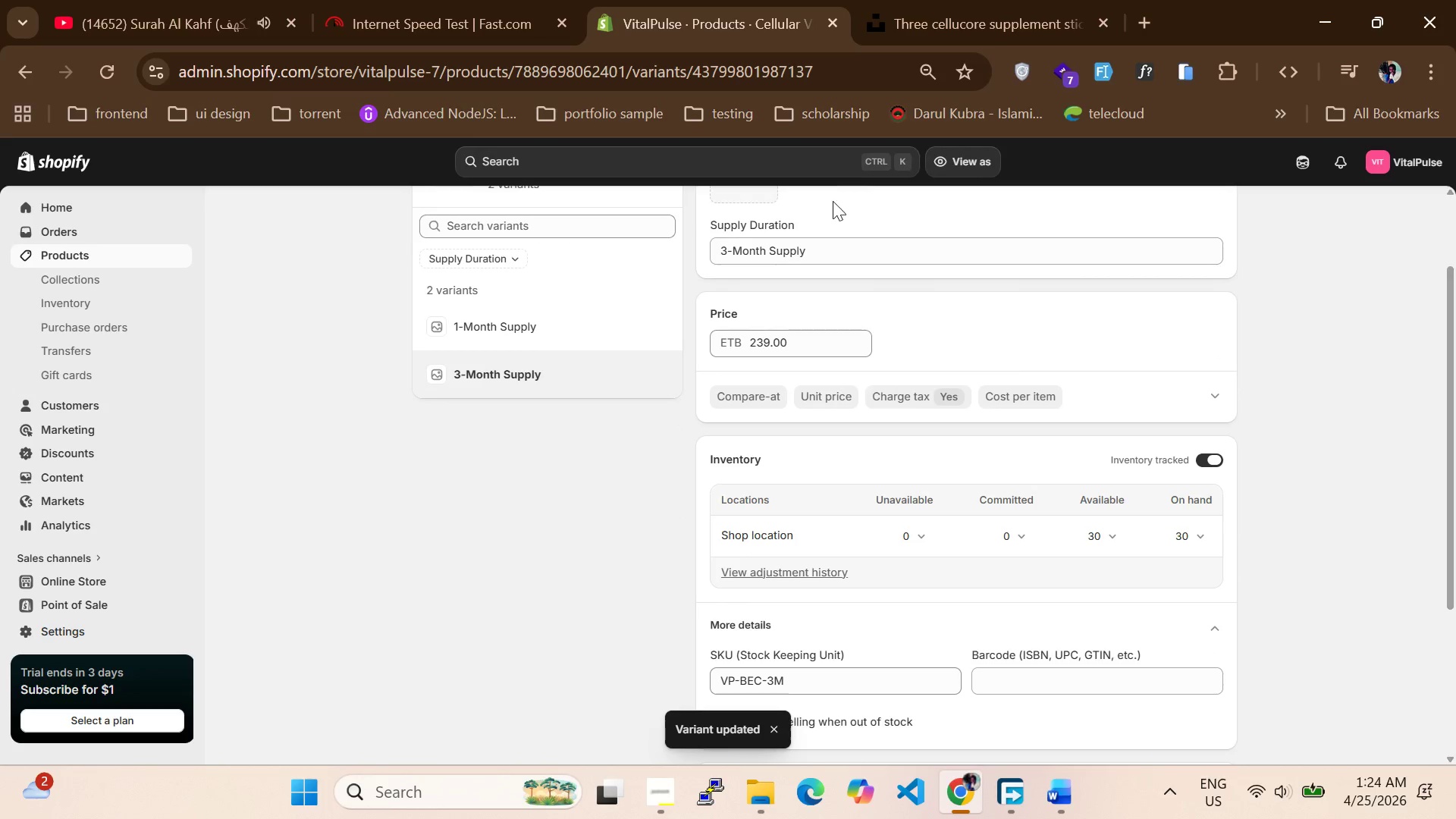 
scroll: coordinate [897, 436], scroll_direction: down, amount: 4.0
 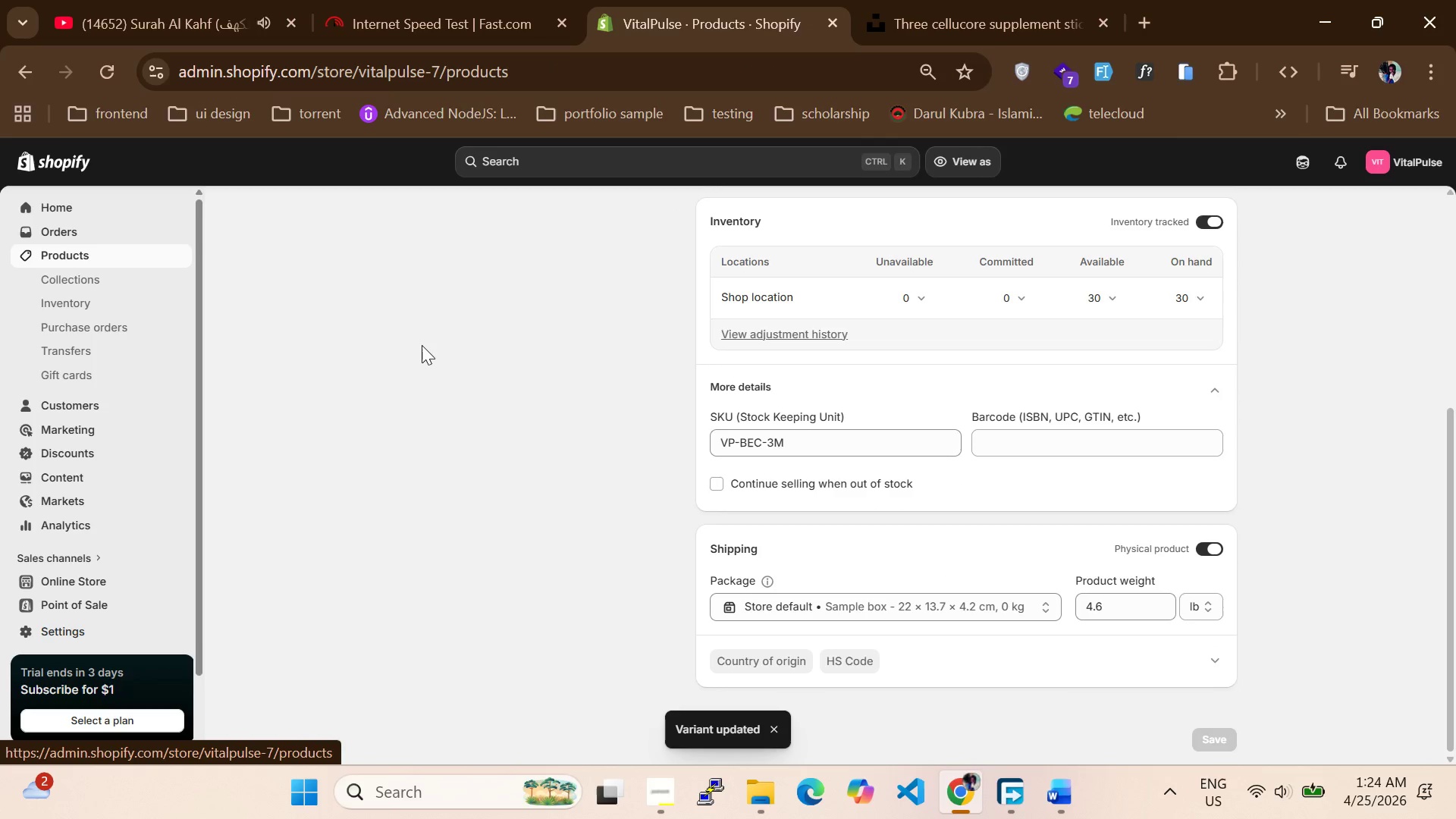 
scroll: coordinate [610, 388], scroll_direction: up, amount: 1.0
 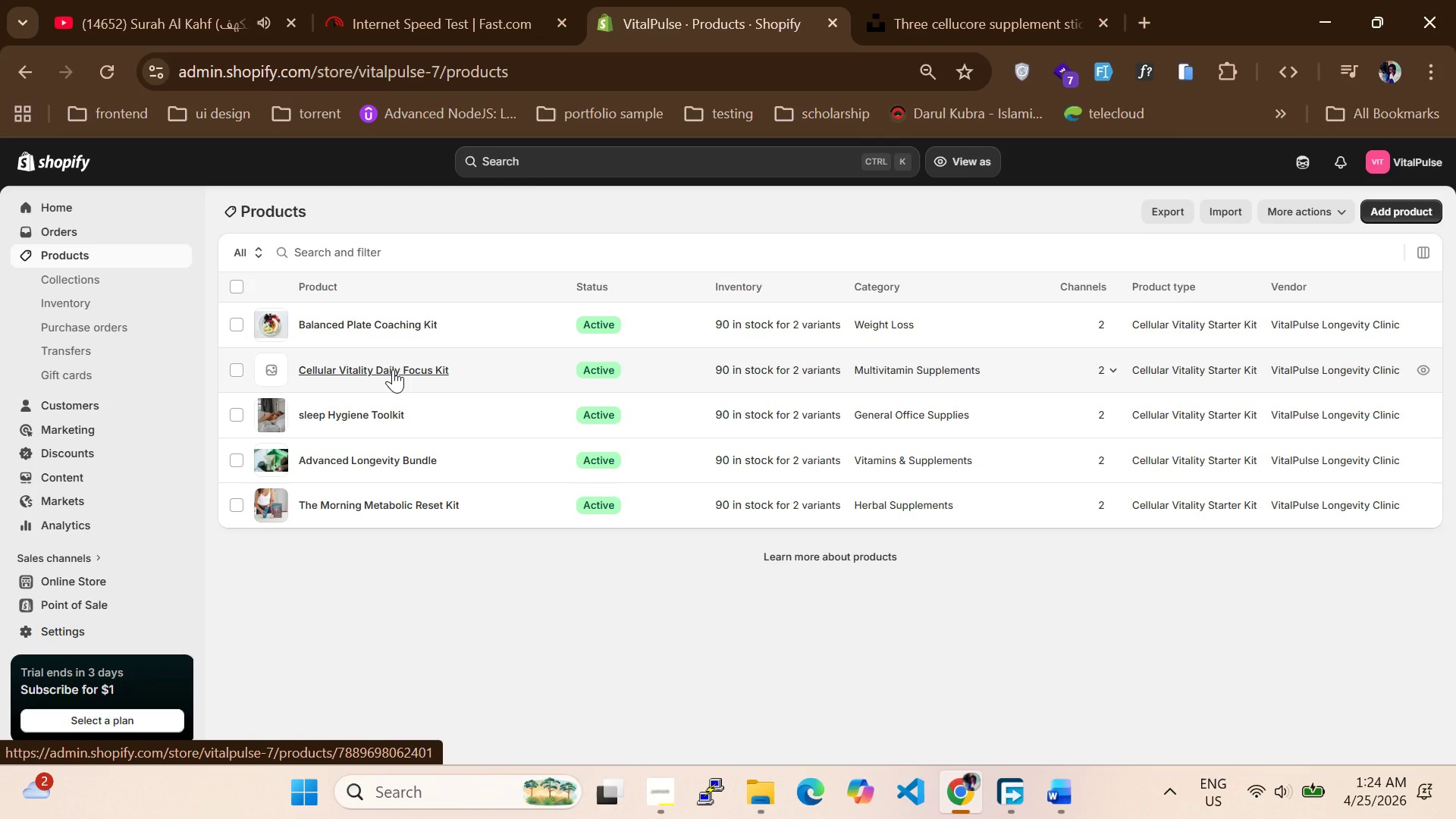 
wait(8.19)
 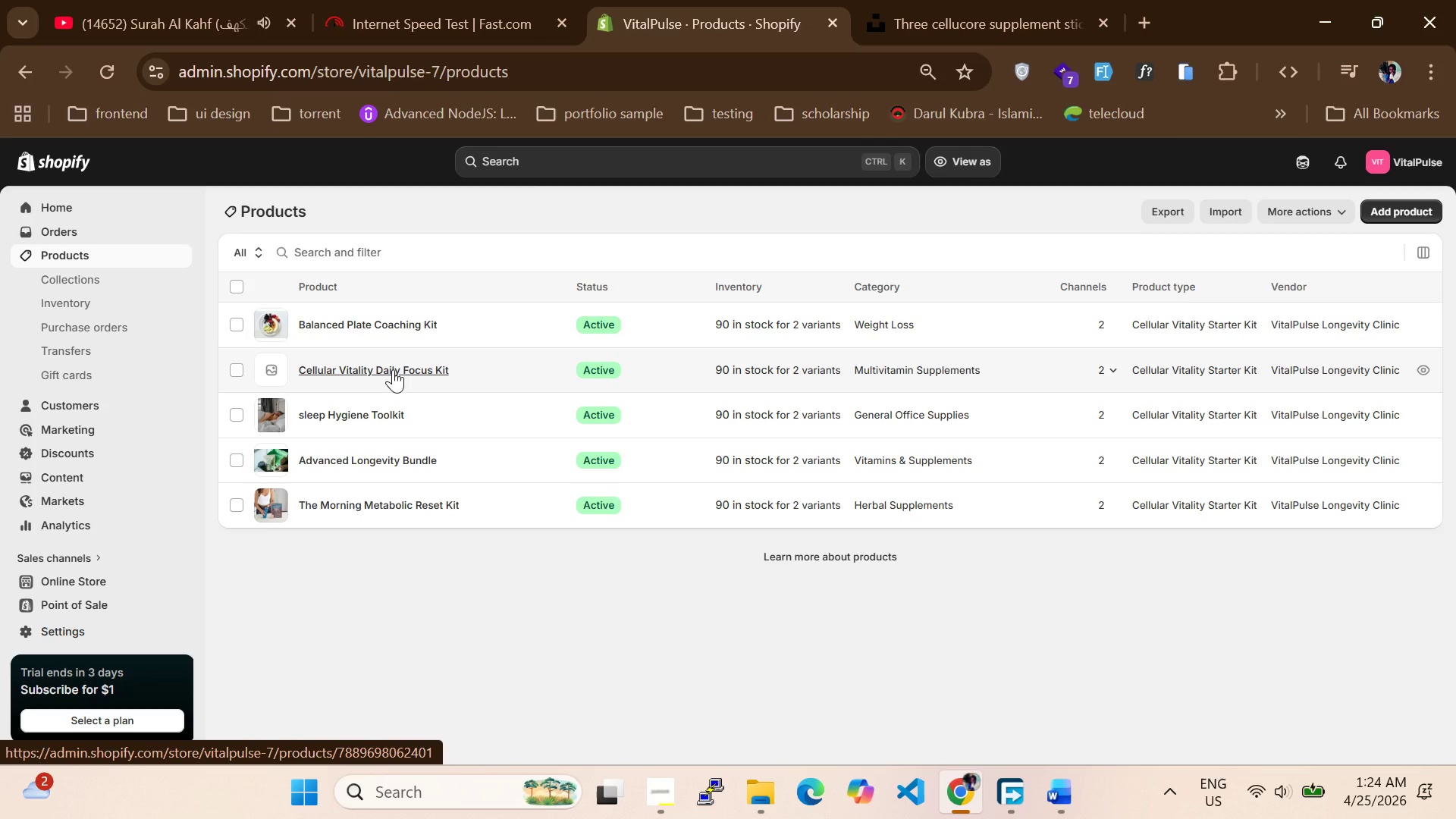 
scroll: coordinate [509, 325], scroll_direction: up, amount: 3.0
 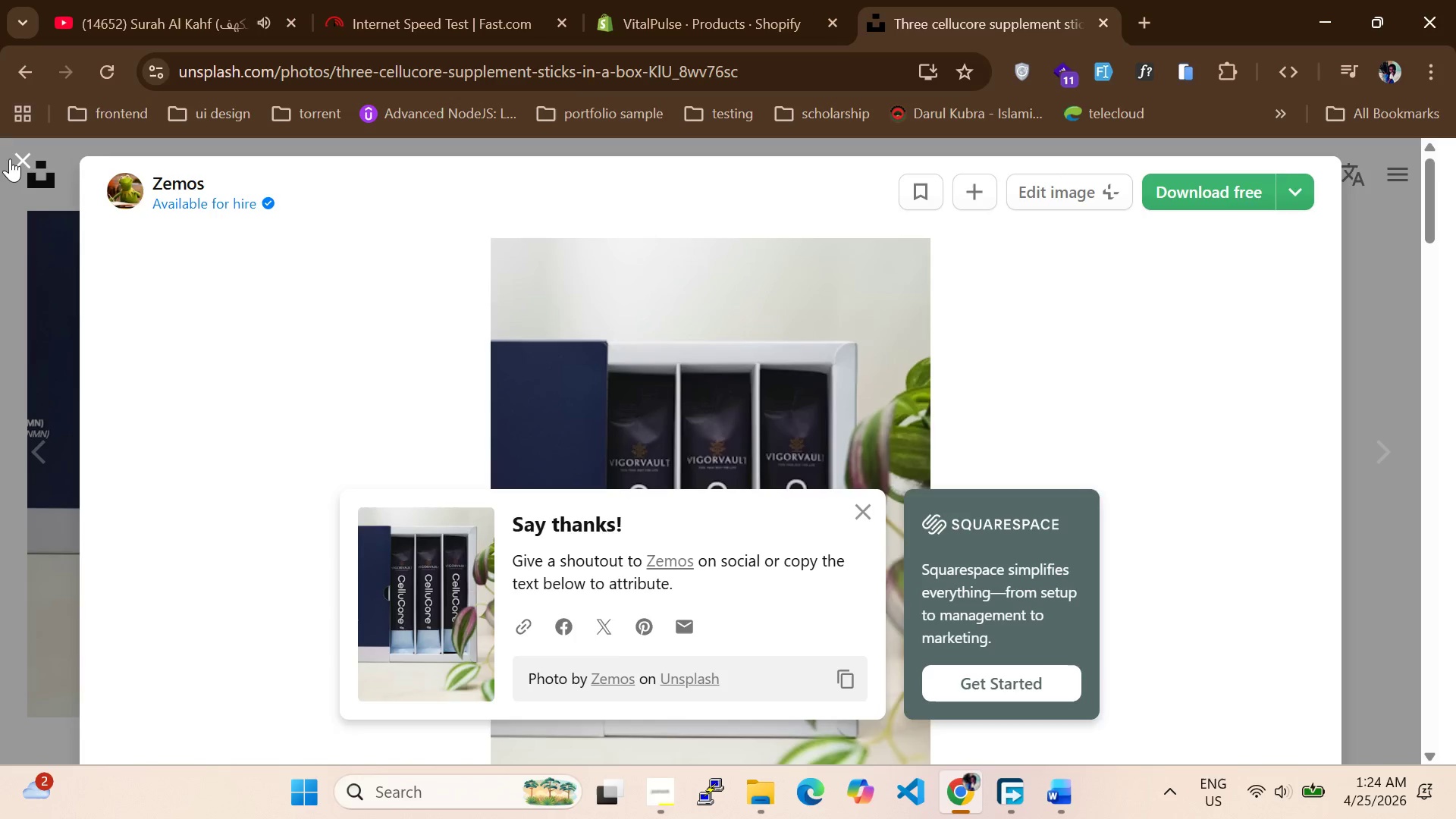 
left_click([10, 158])
 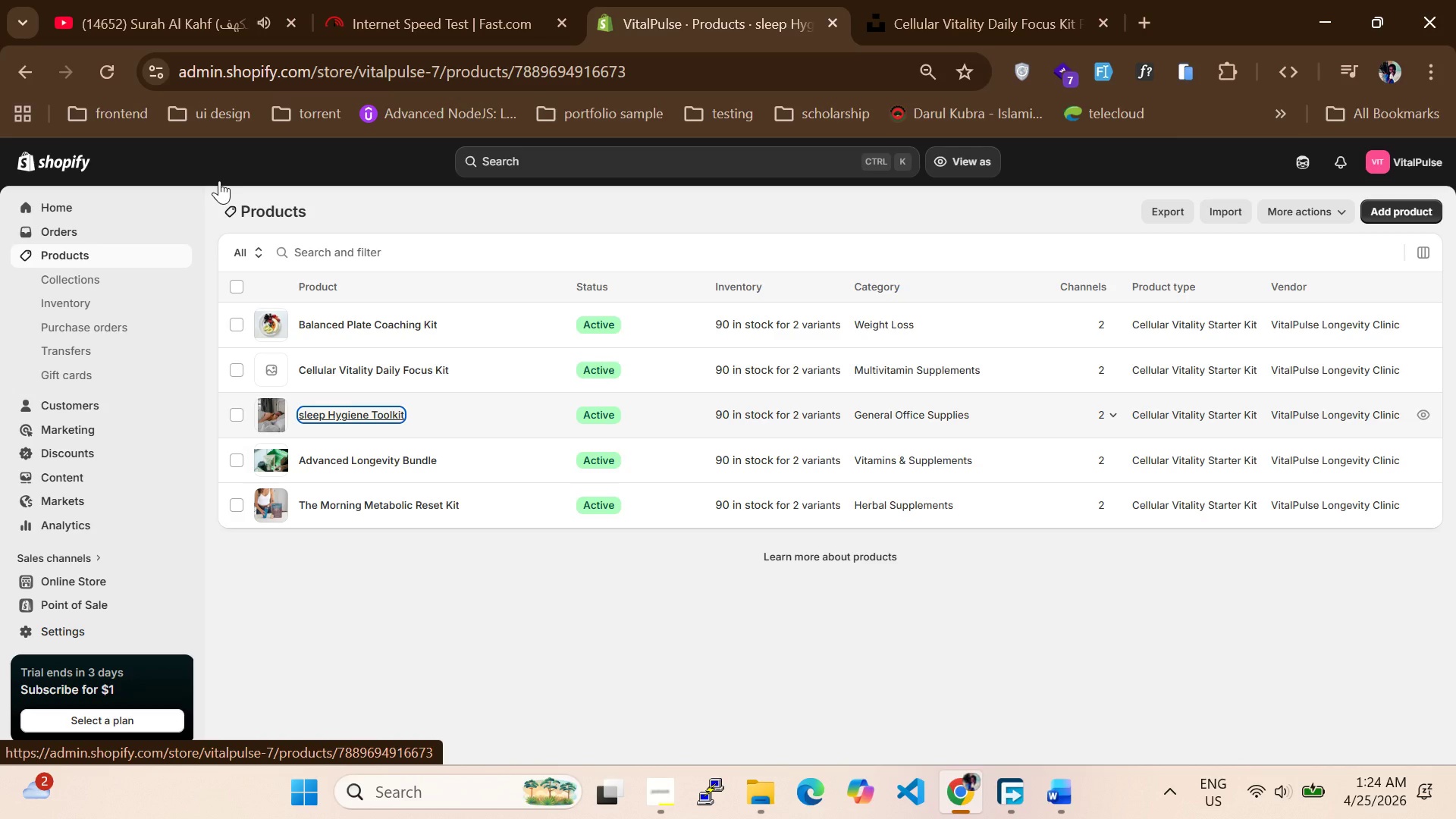 
wait(5.44)
 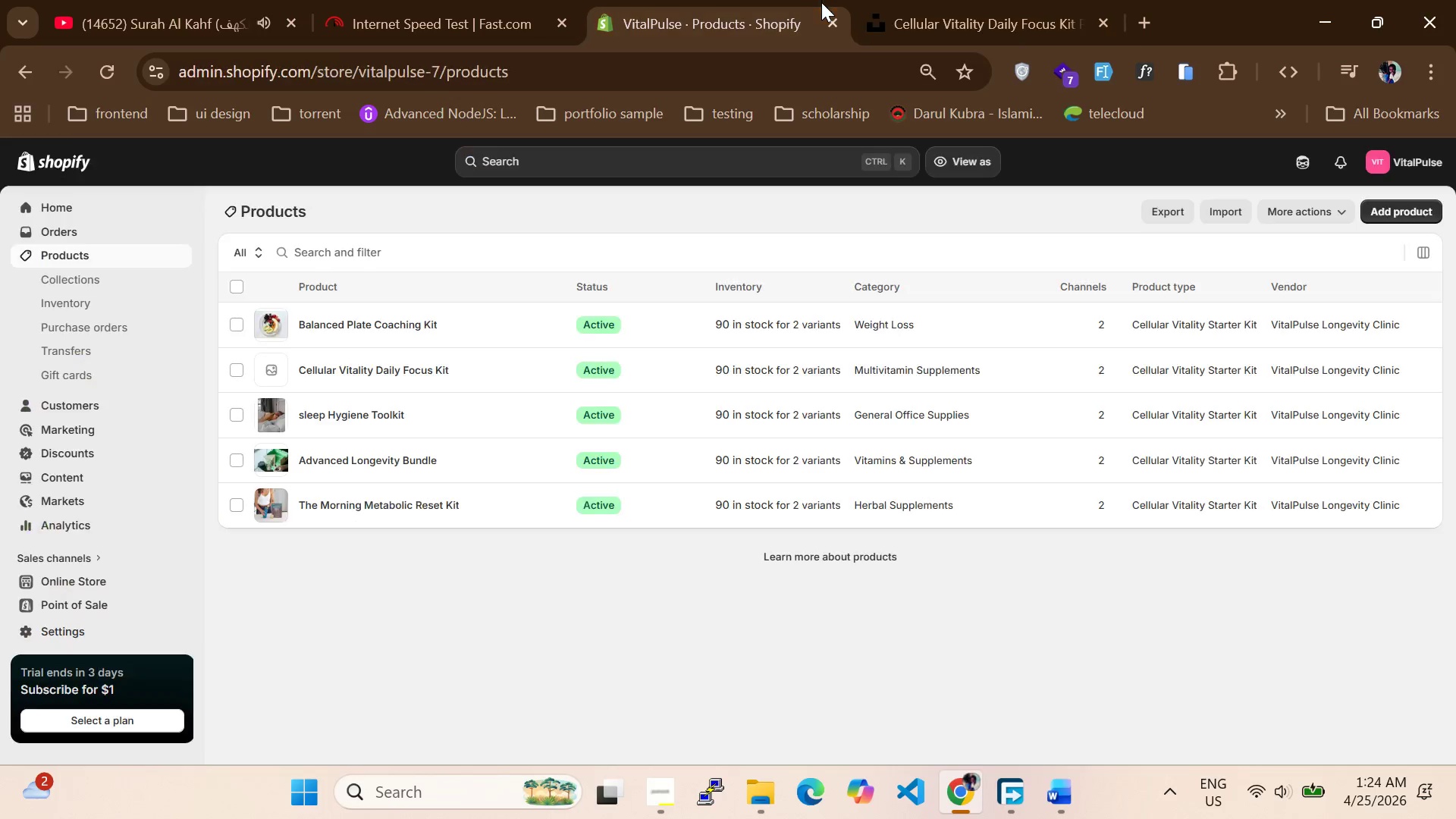 
left_click([80, 258])
 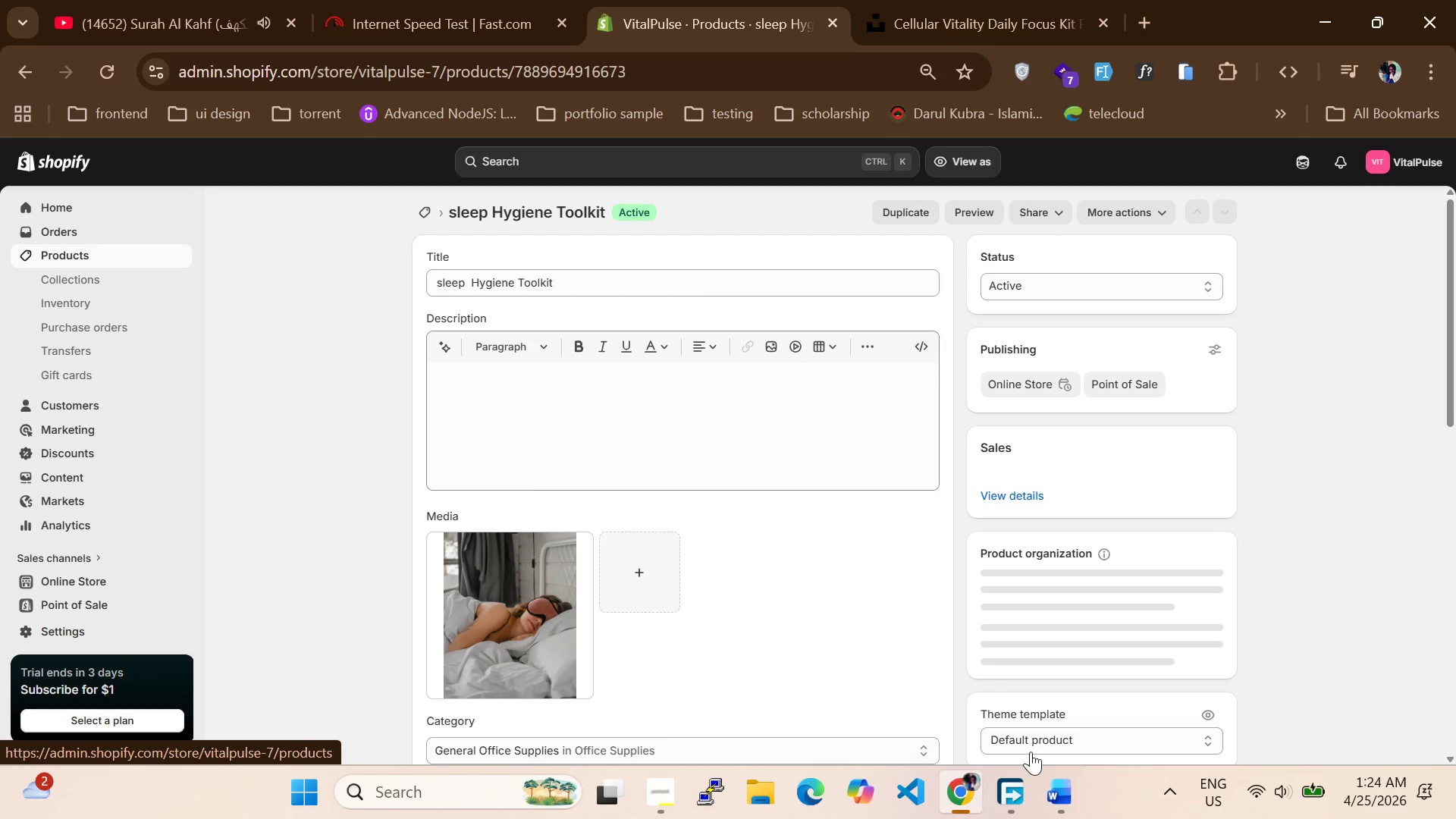 
left_click_drag(start_coordinate=[1060, 800], to_coordinate=[1054, 795])
 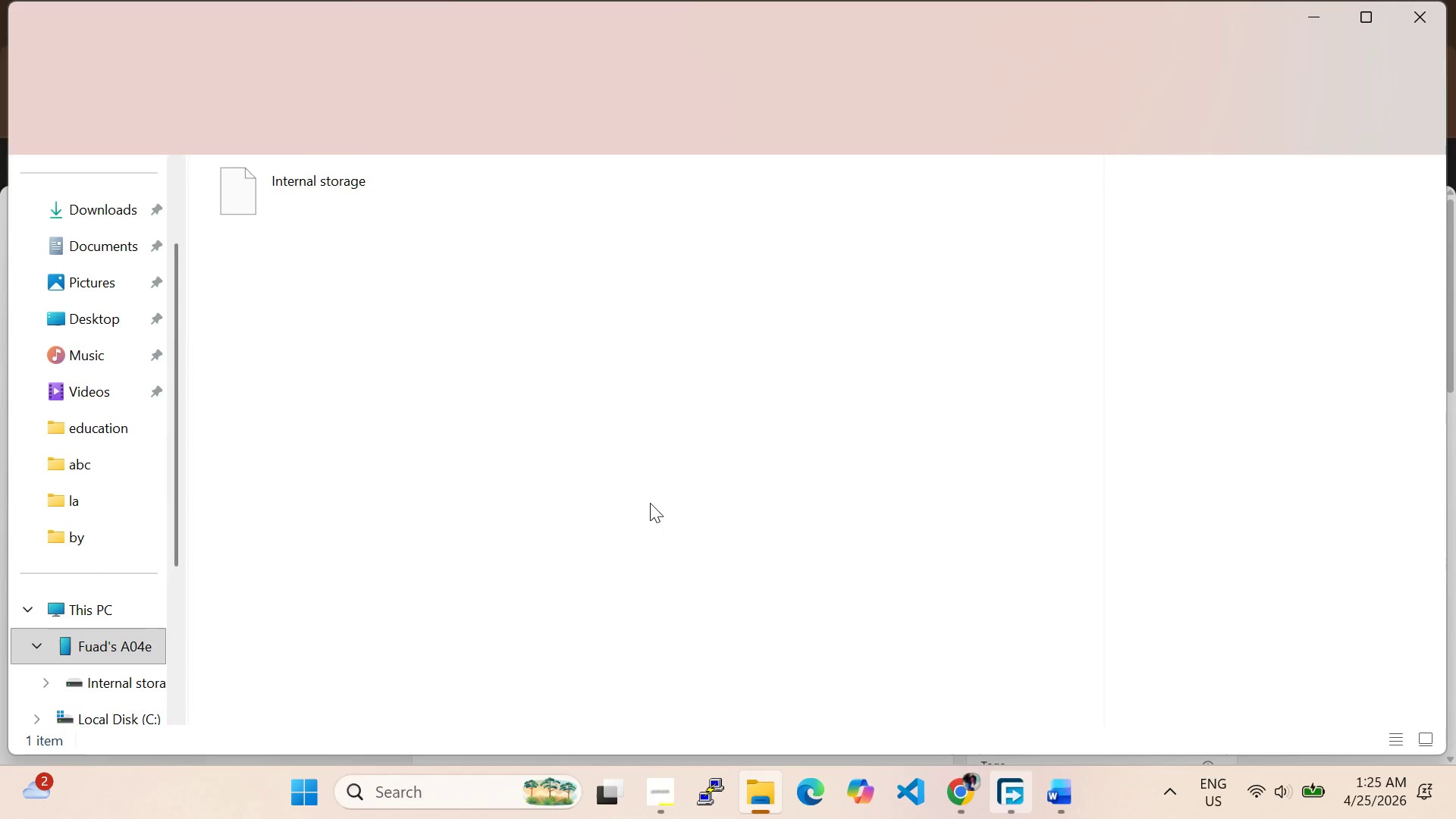 
left_click([1046, 802])
 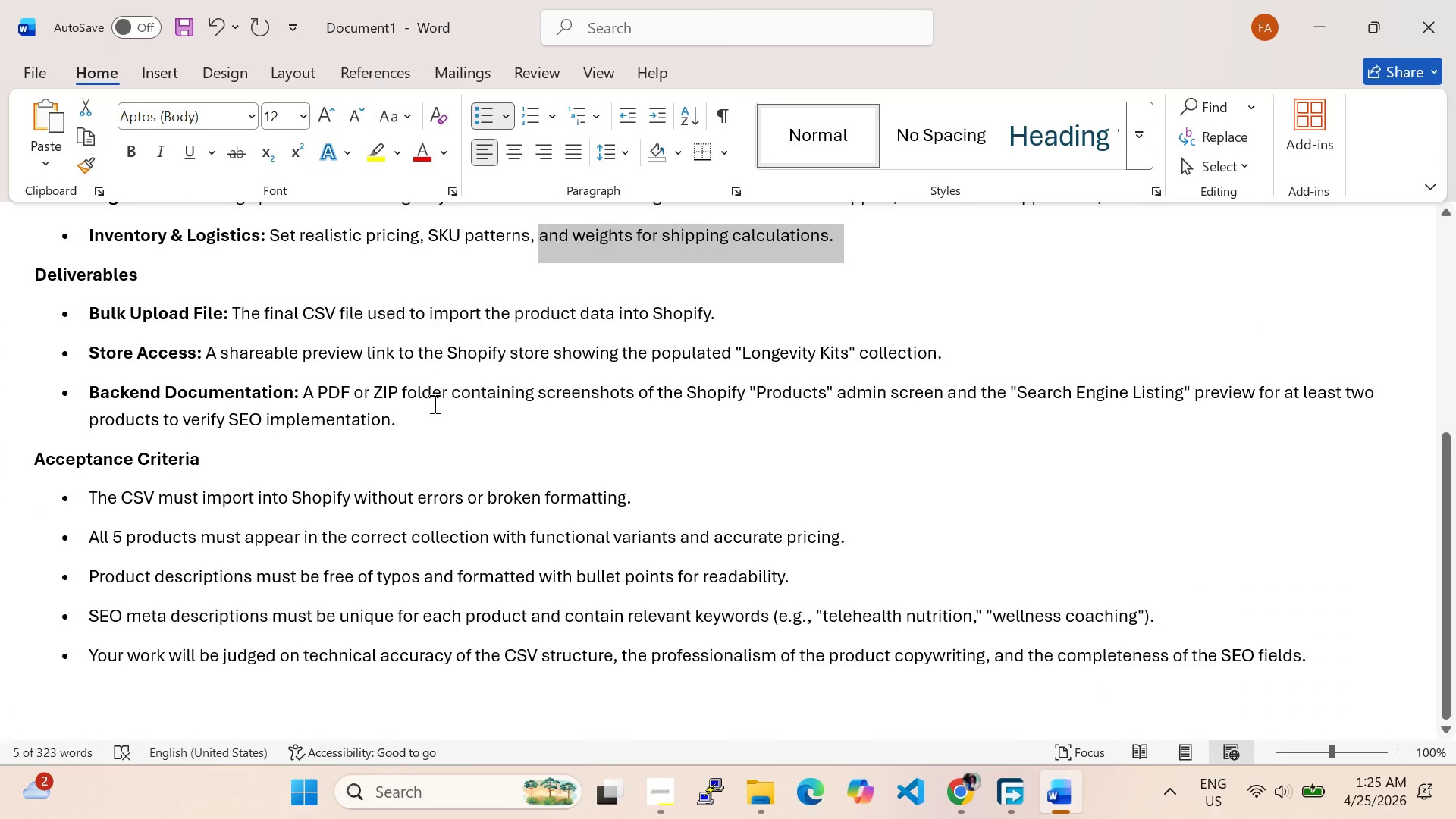 
scroll: coordinate [410, 428], scroll_direction: up, amount: 4.0
 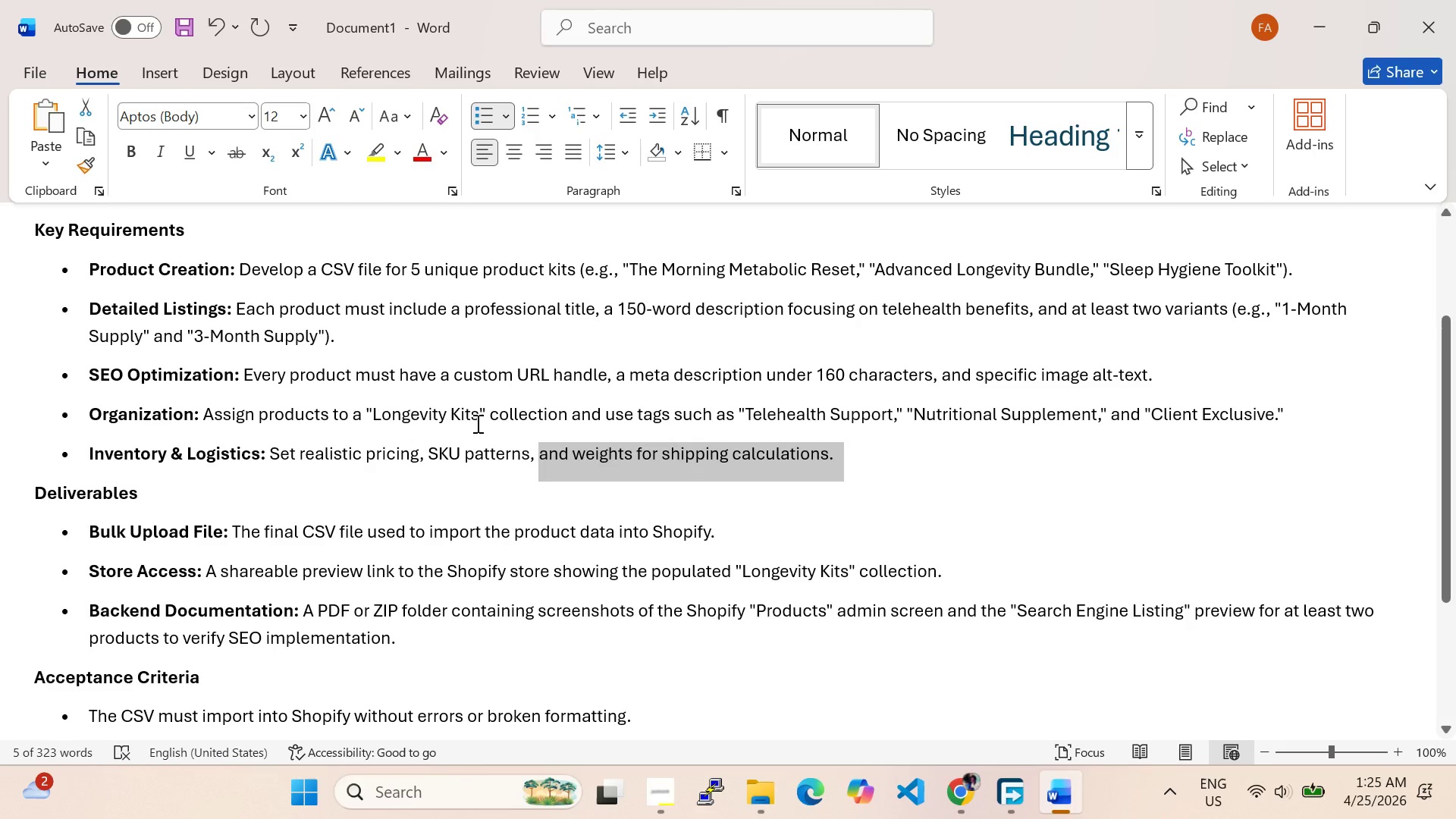 
left_click_drag(start_coordinate=[474, 415], to_coordinate=[400, 406])
 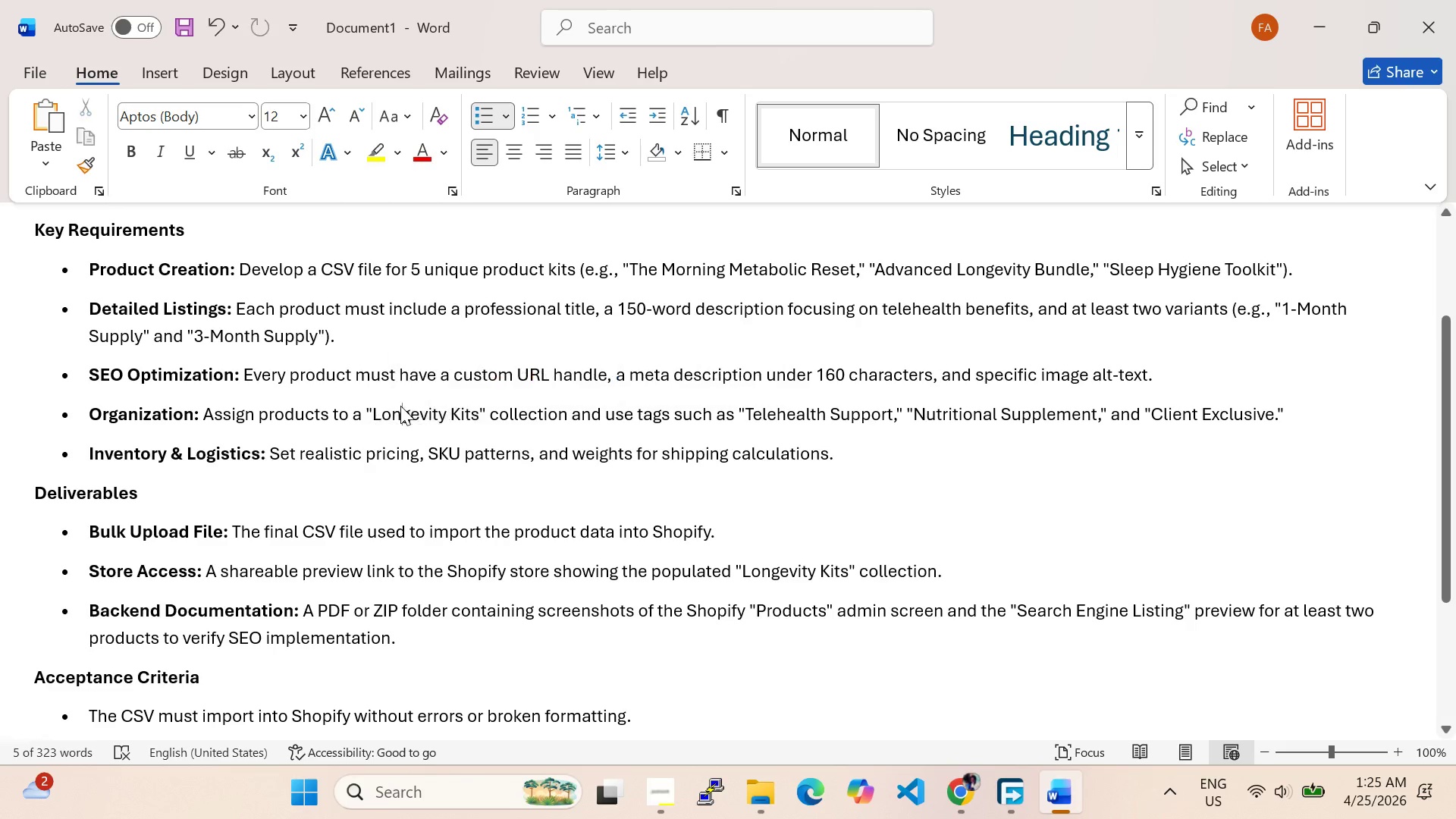 
left_click([400, 406])
 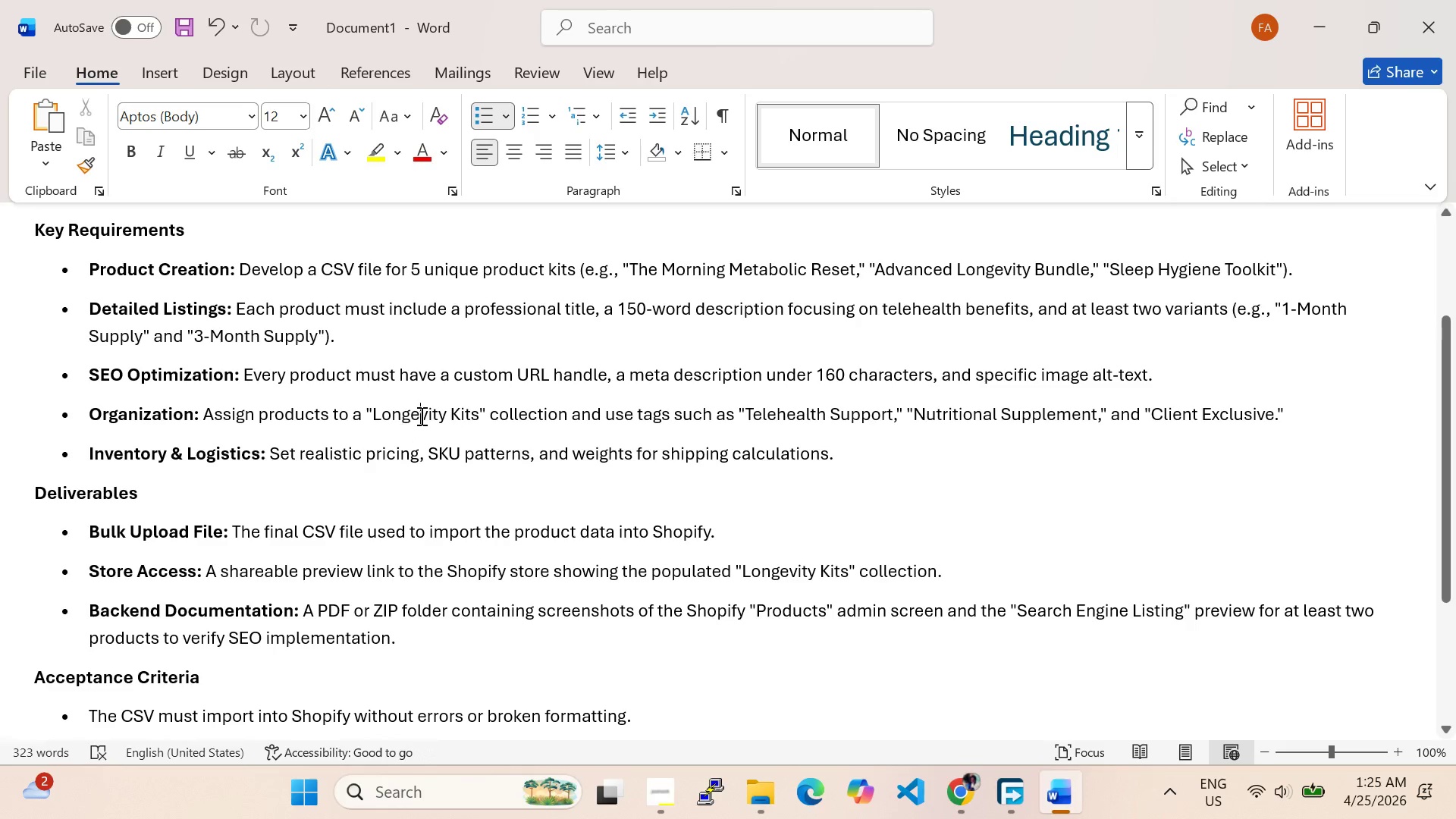 
double_click([420, 416])
 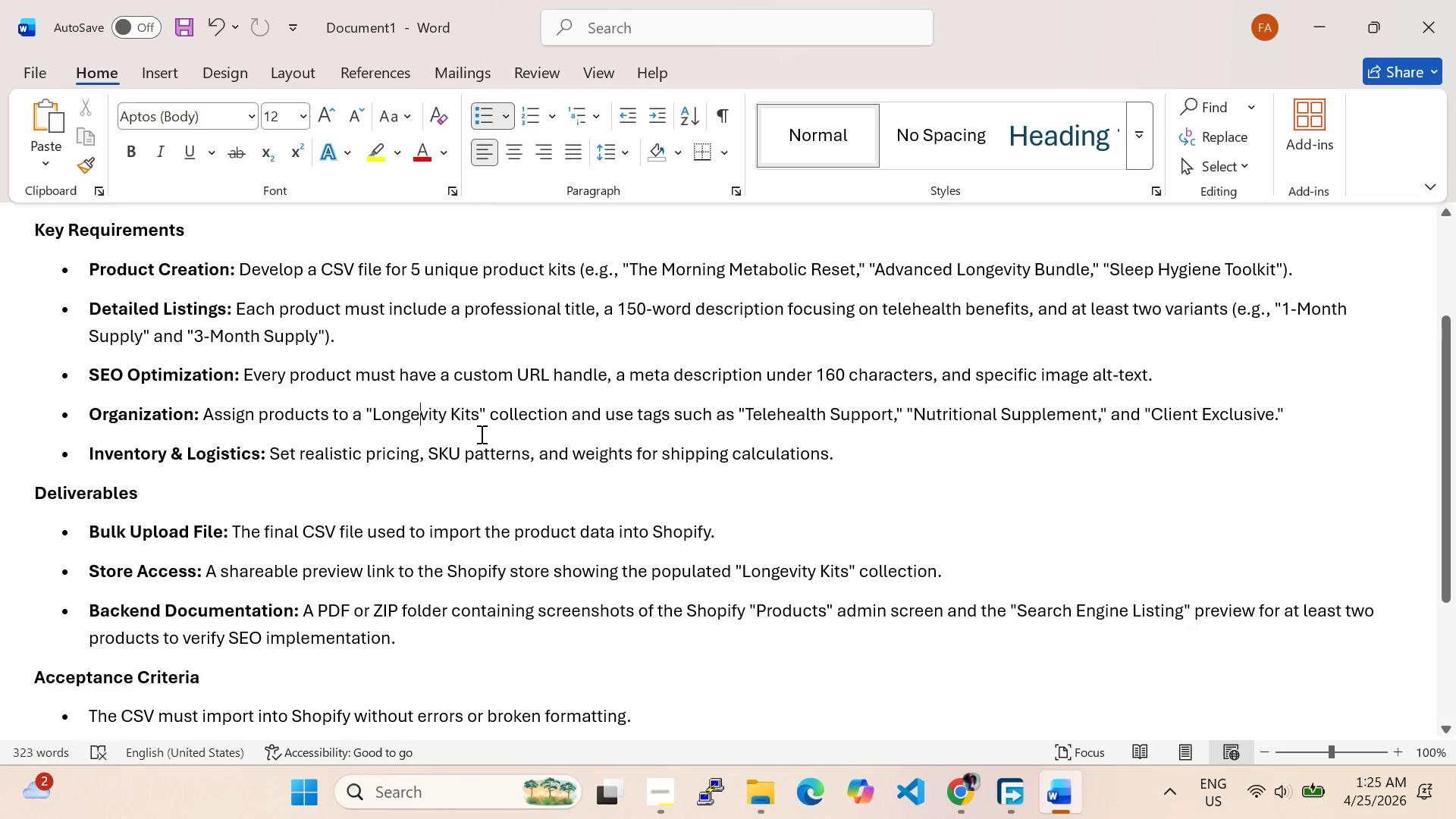 
left_click_drag(start_coordinate=[478, 422], to_coordinate=[386, 416])
 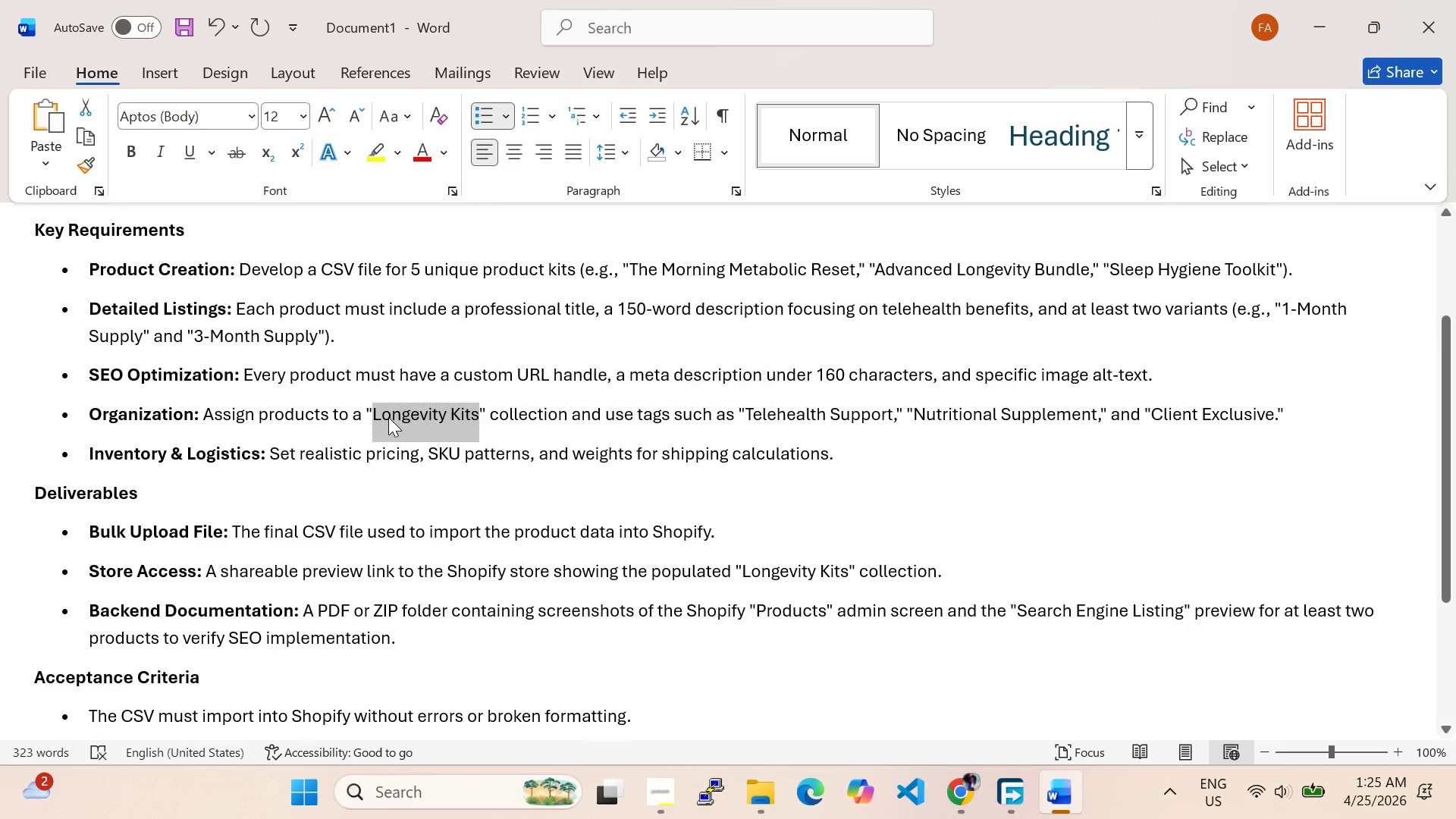 
key(Control+C)
 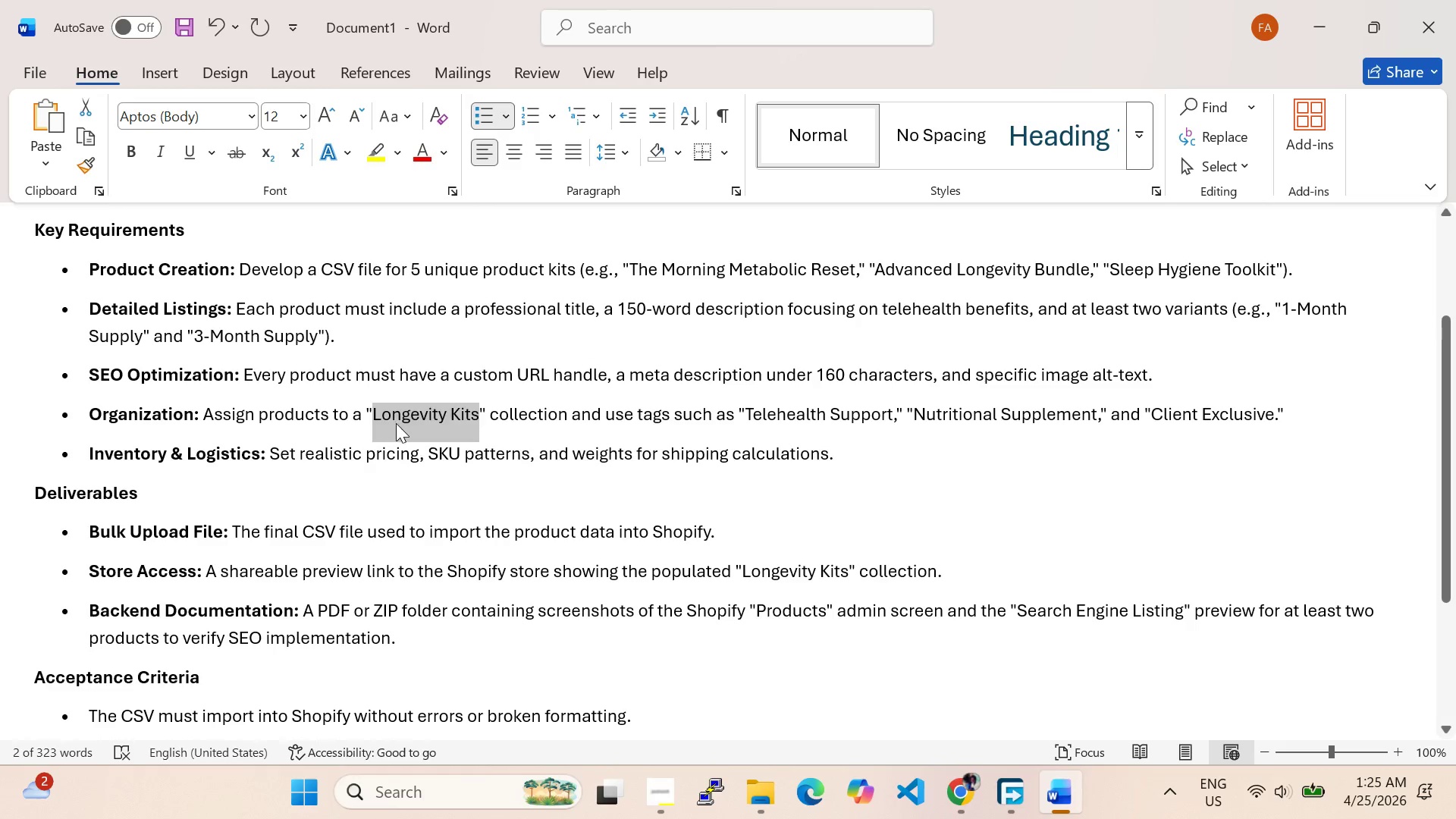 
key(Control+C)
 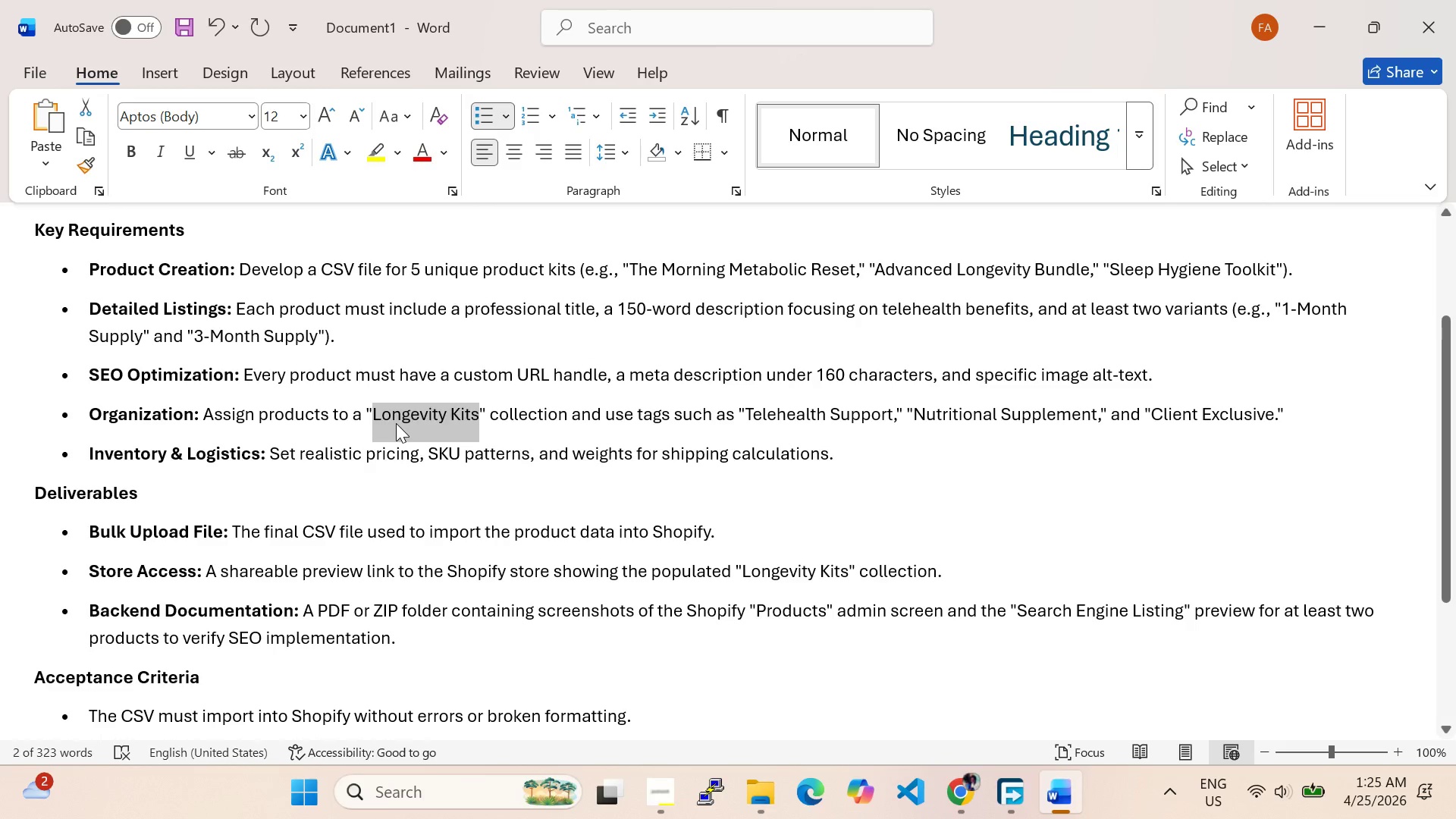 
key(Control+C)
 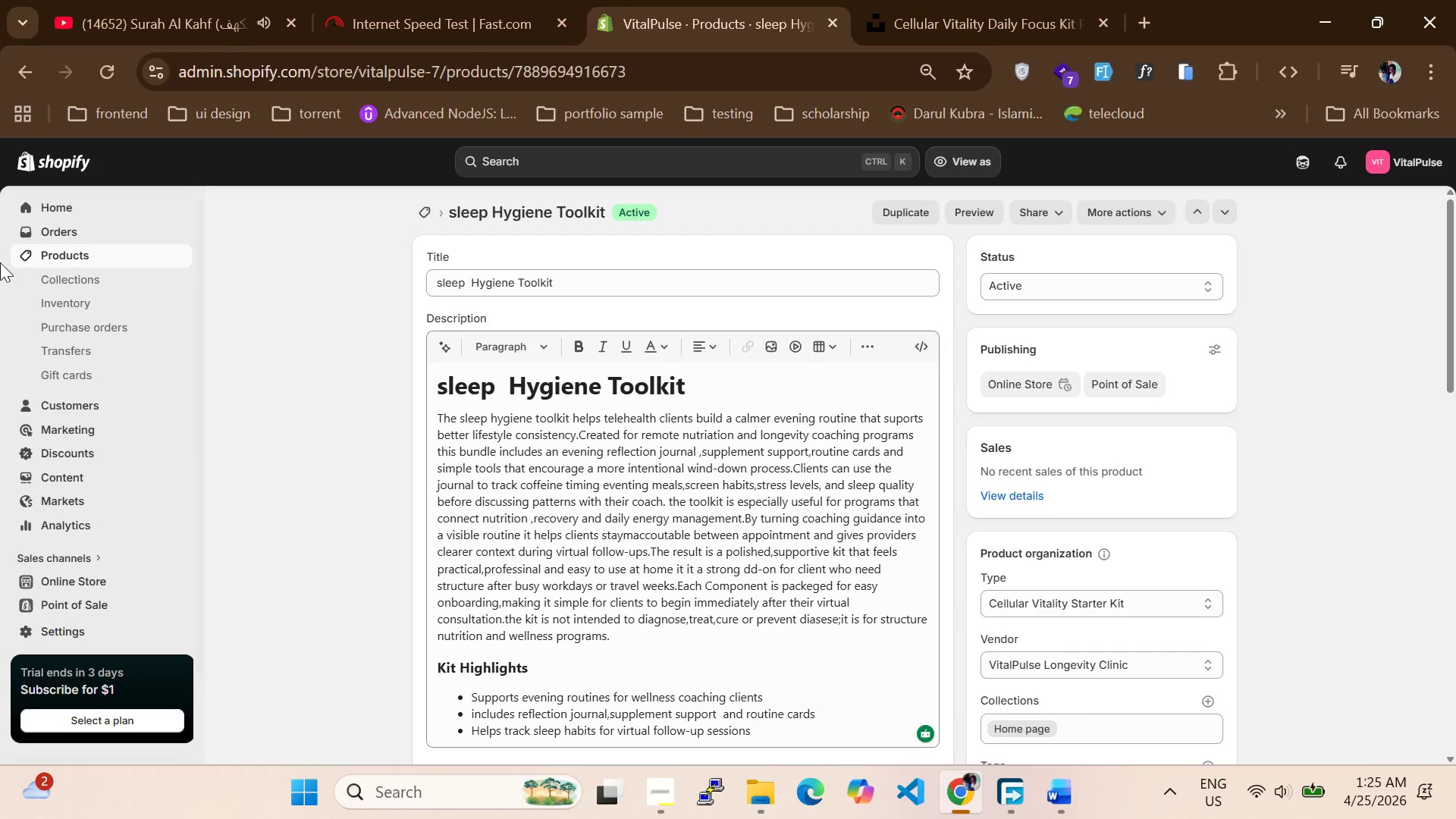 
scroll: coordinate [500, 364], scroll_direction: down, amount: 8.0
 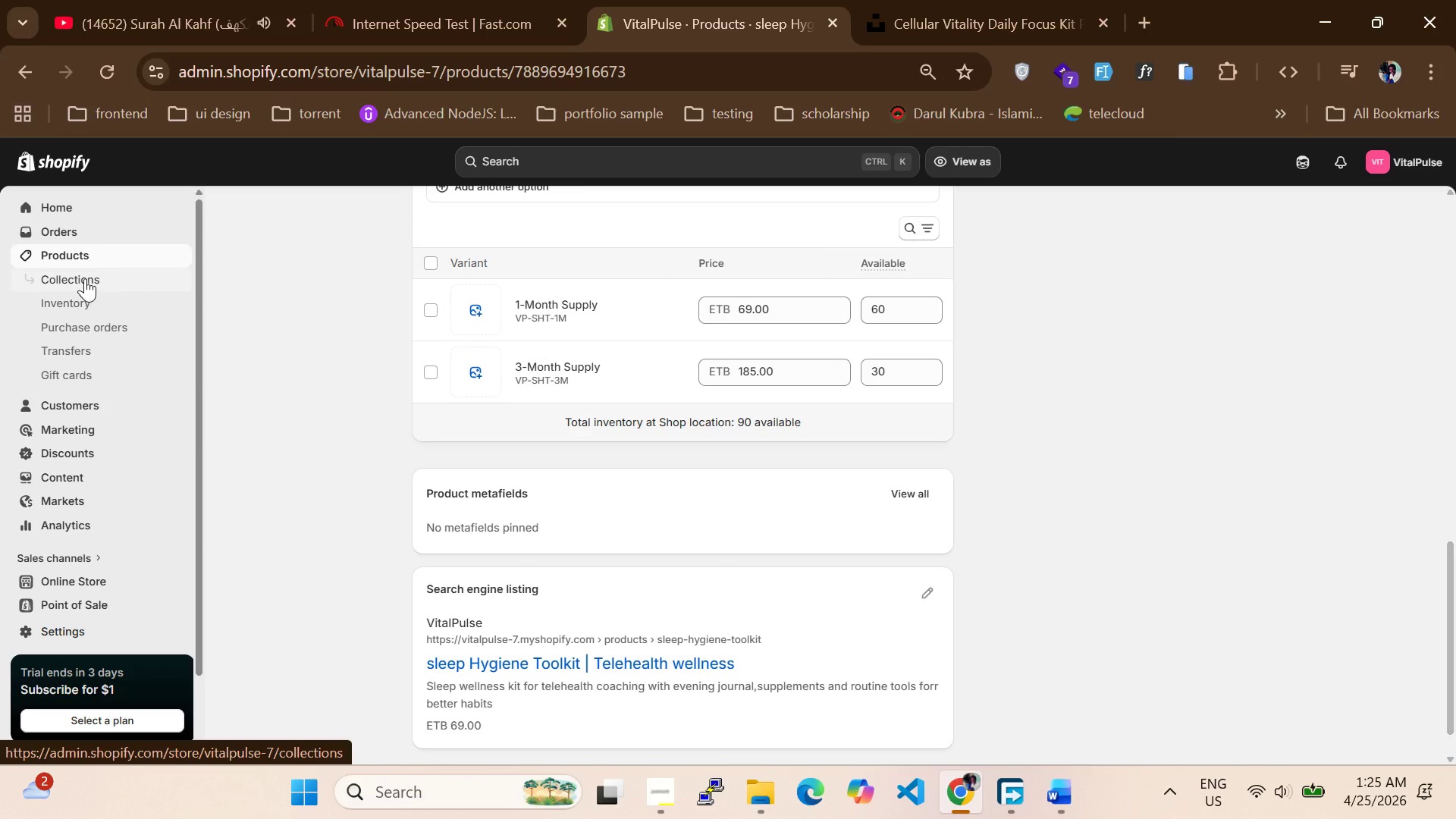 
left_click([81, 274])
 